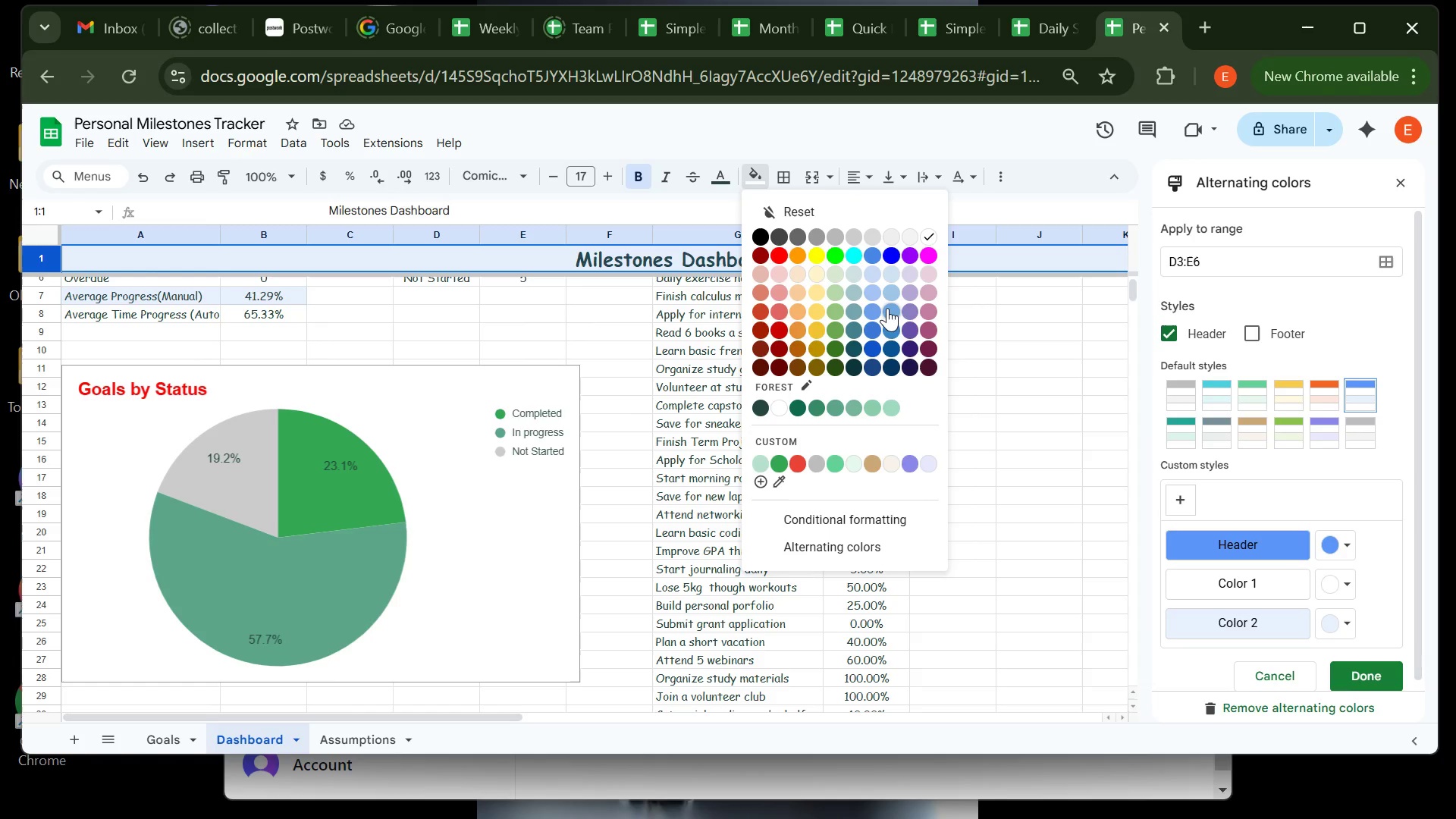 
wait(13.47)
 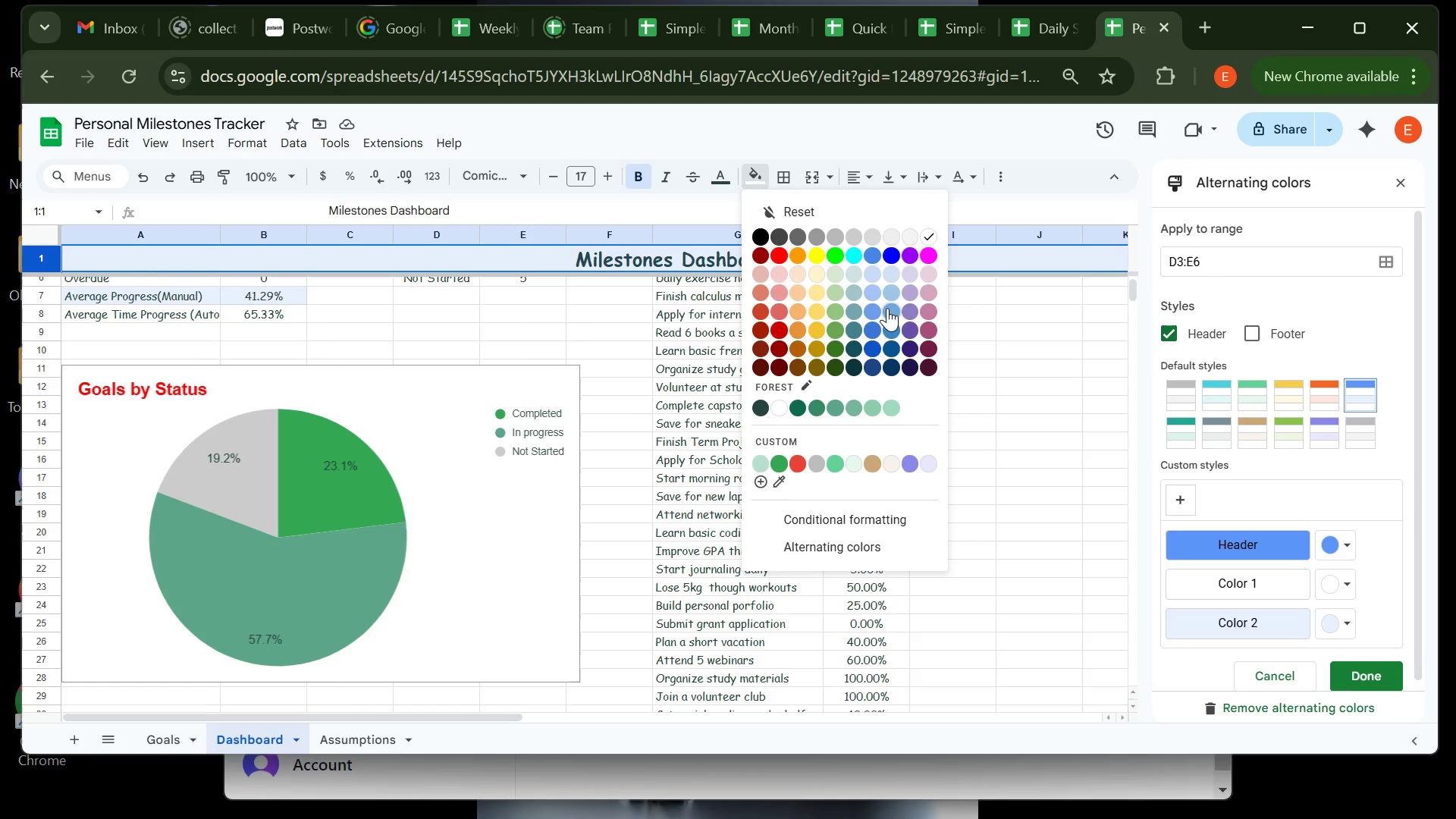 
mouse_move([885, 331])
 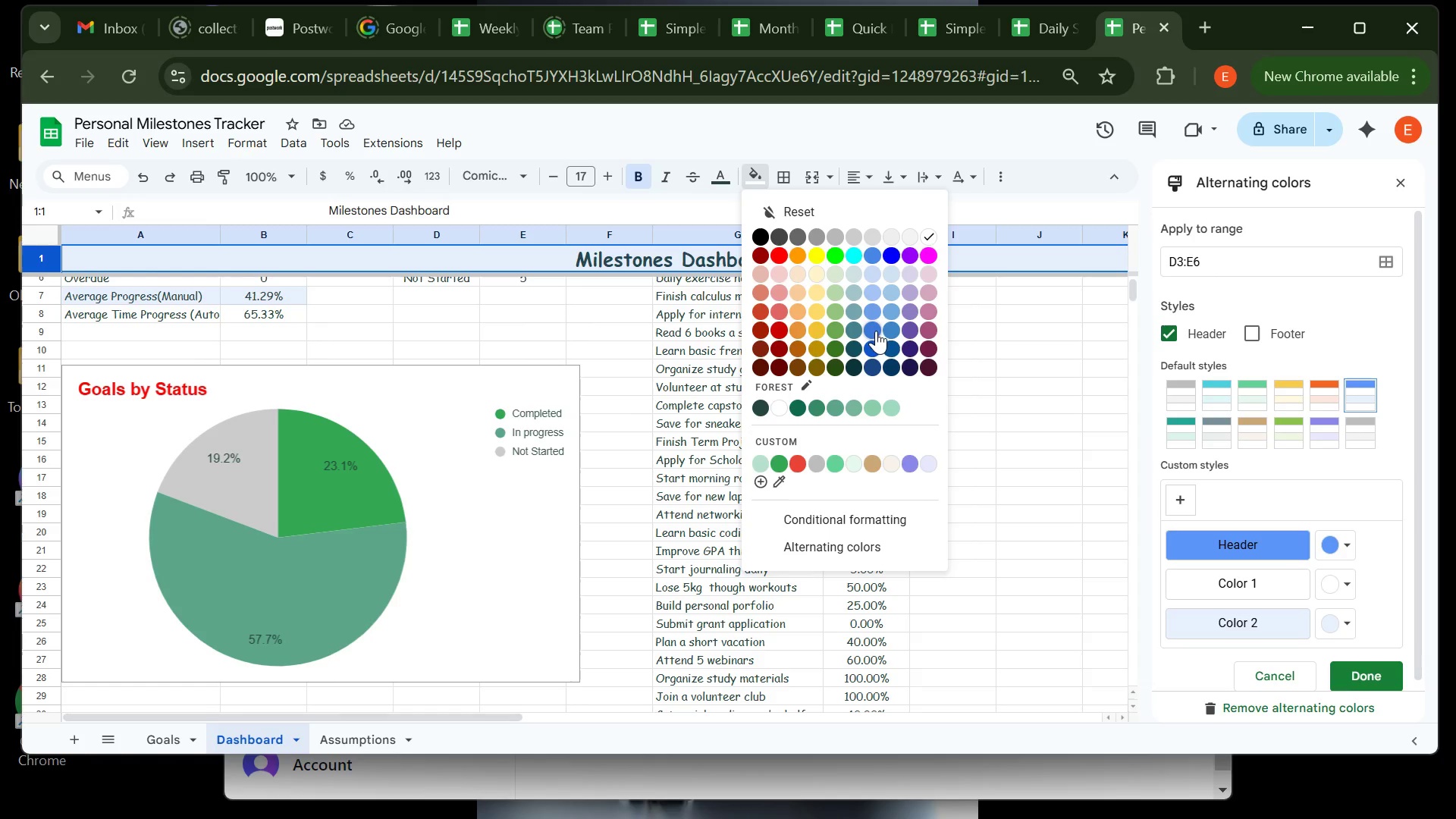 
left_click([876, 331])
 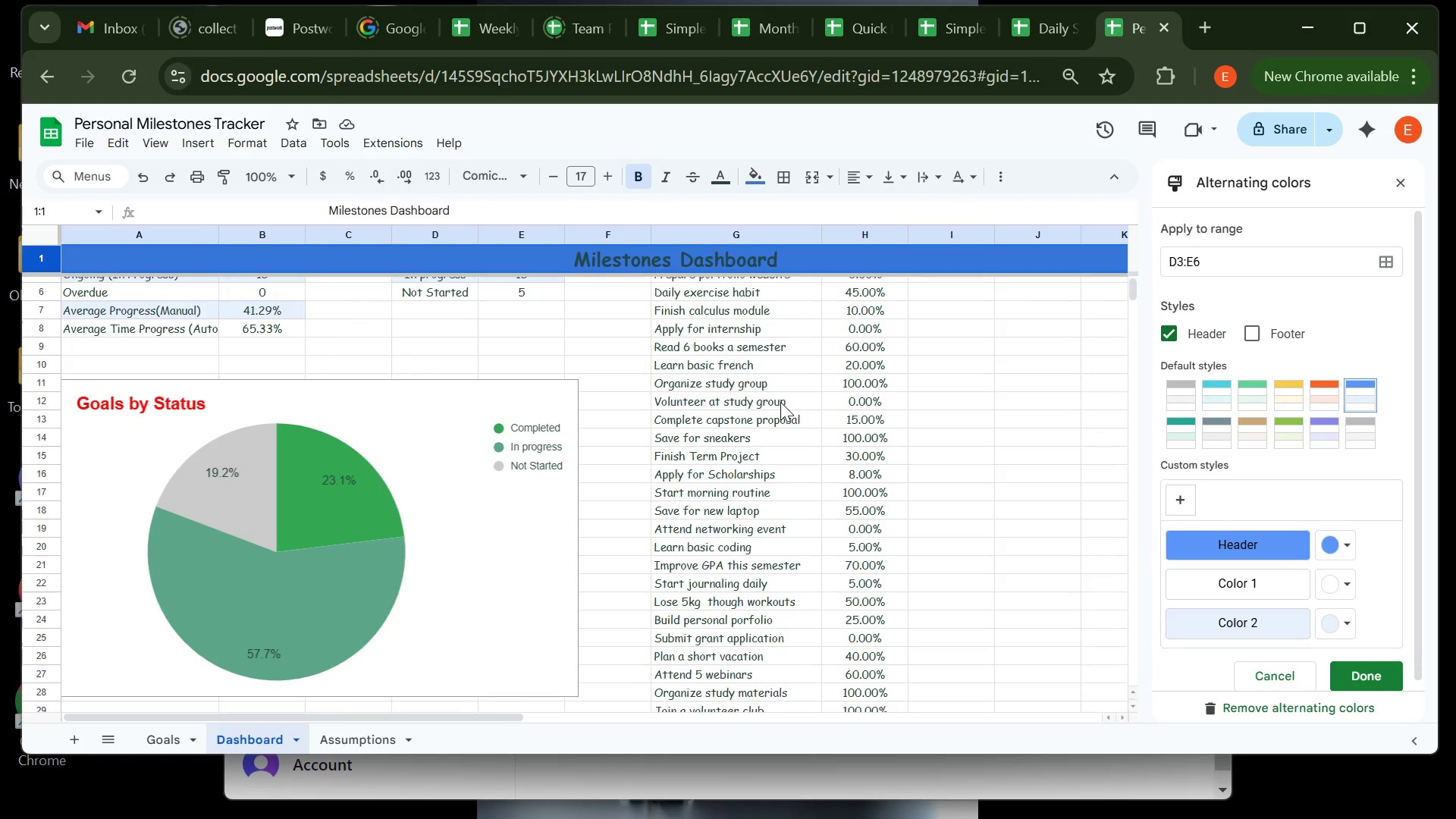 
wait(10.8)
 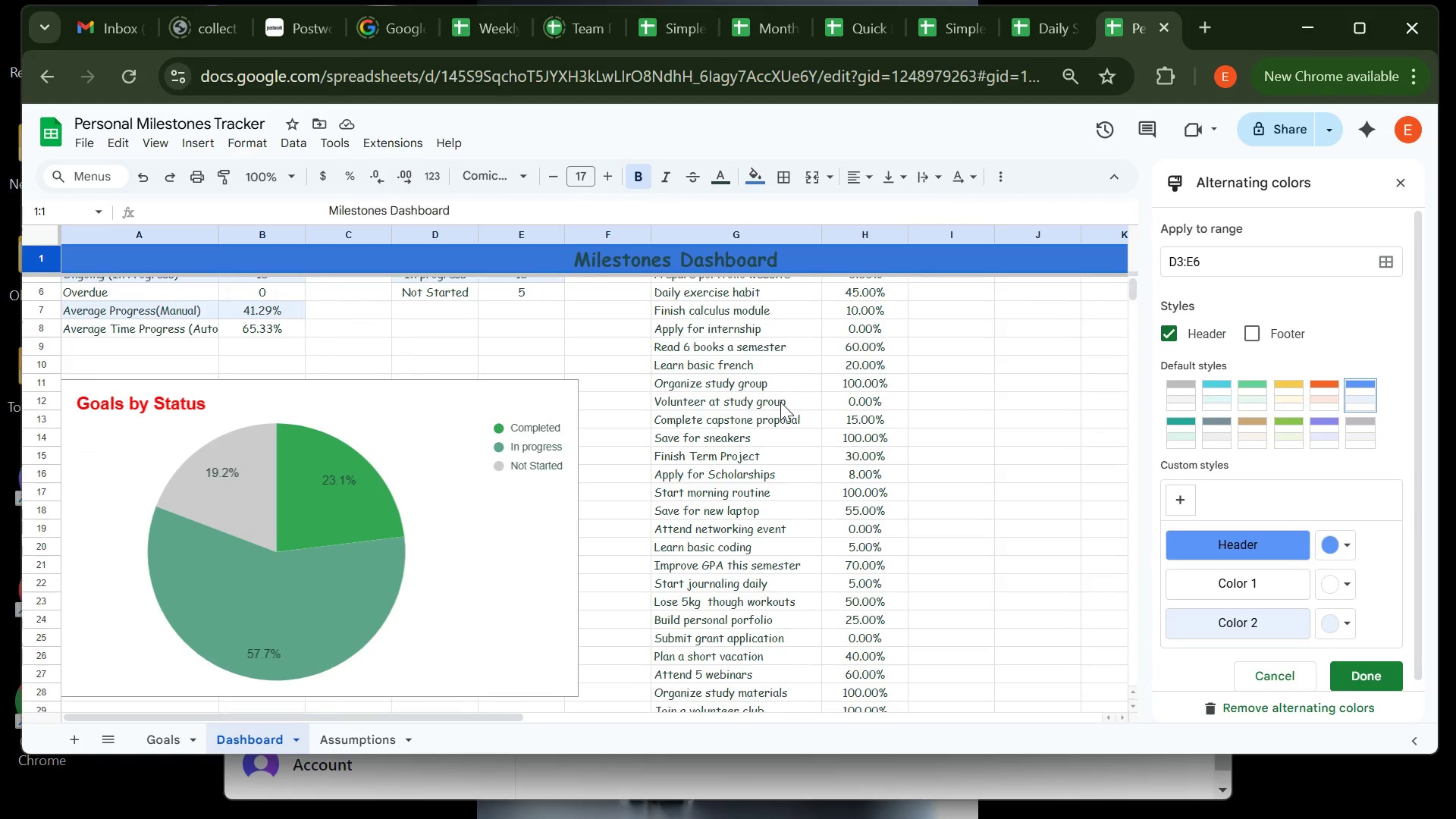 
left_click([767, 173])
 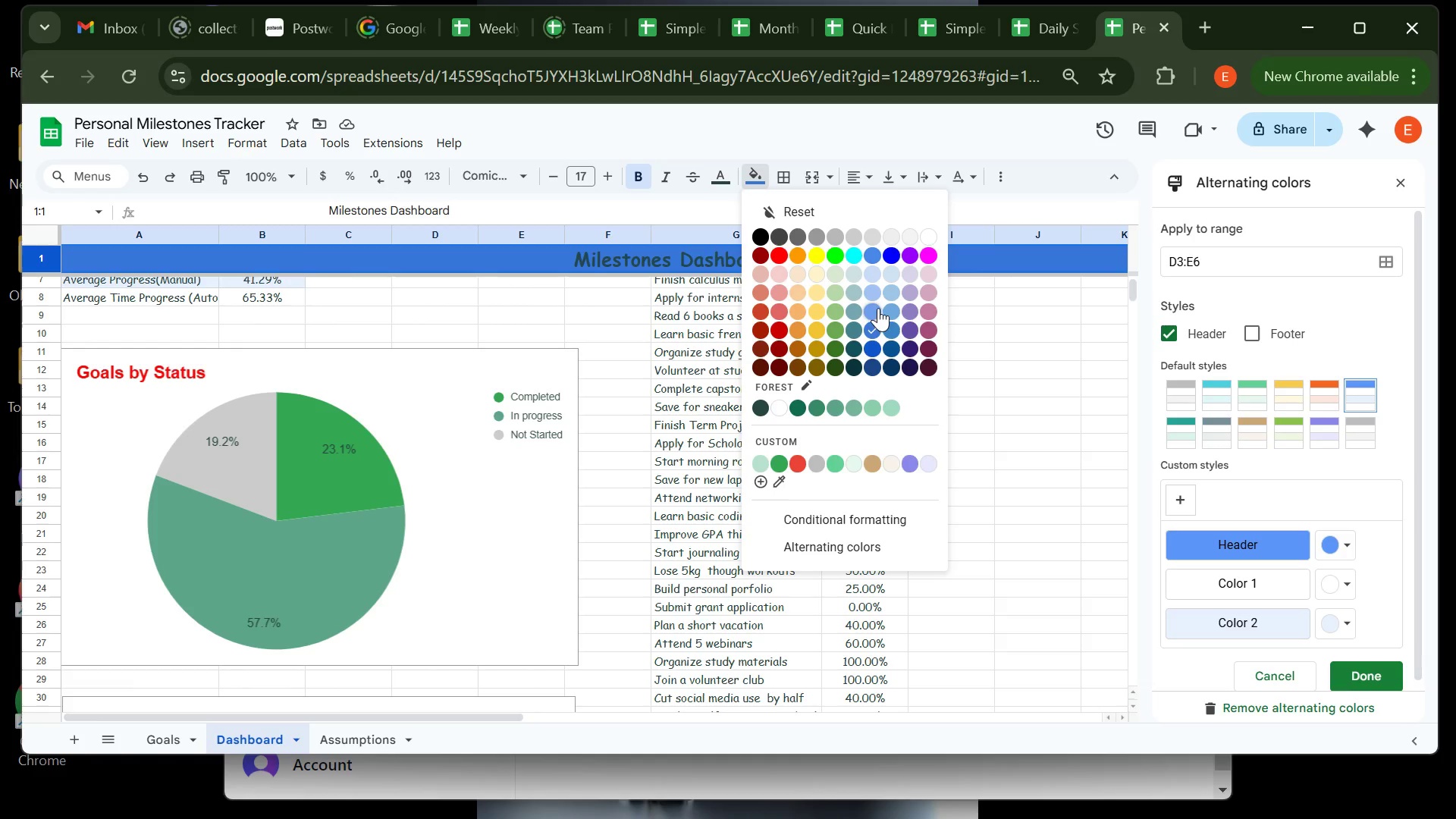 
left_click([877, 309])
 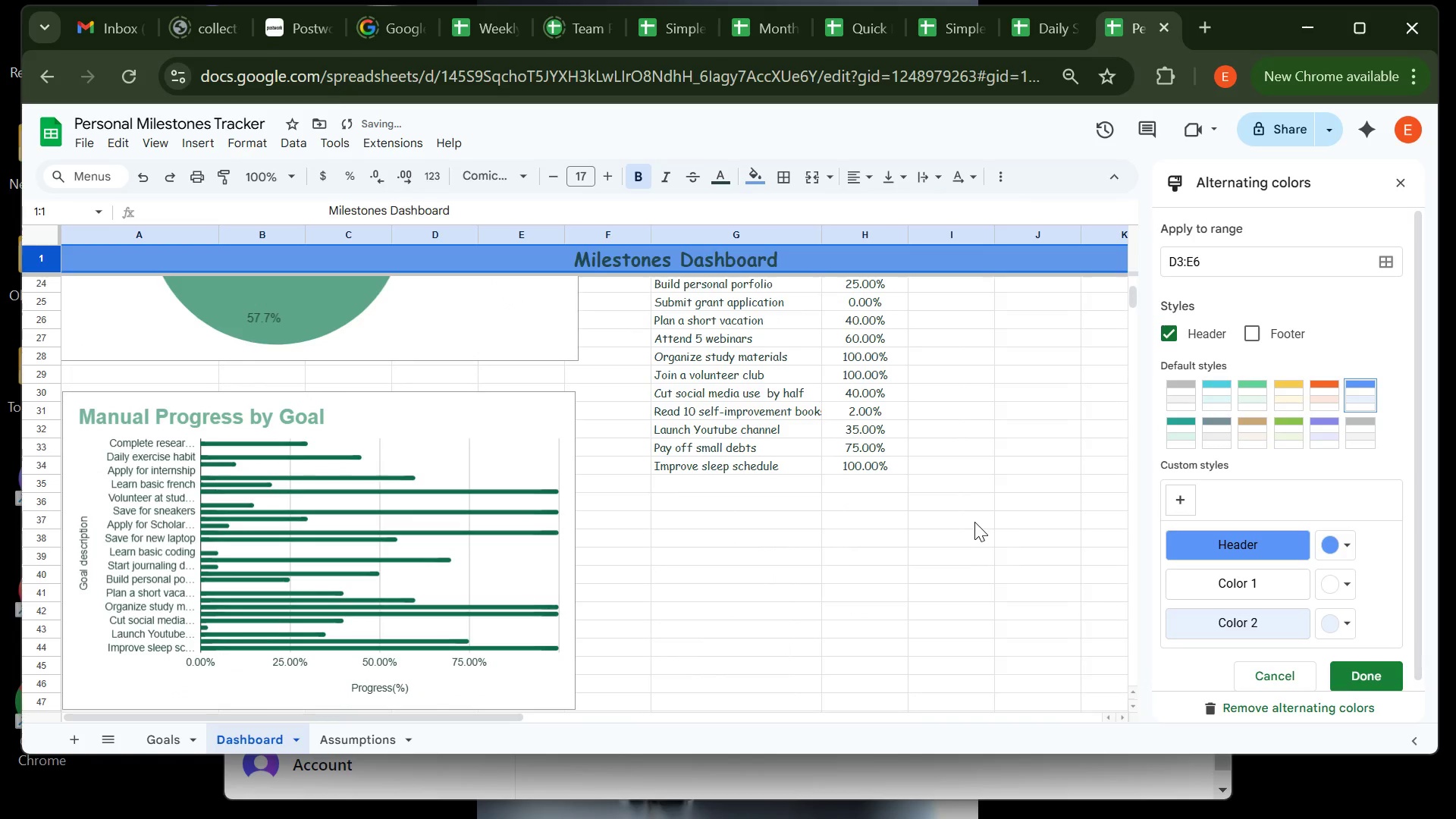 
left_click([974, 522])
 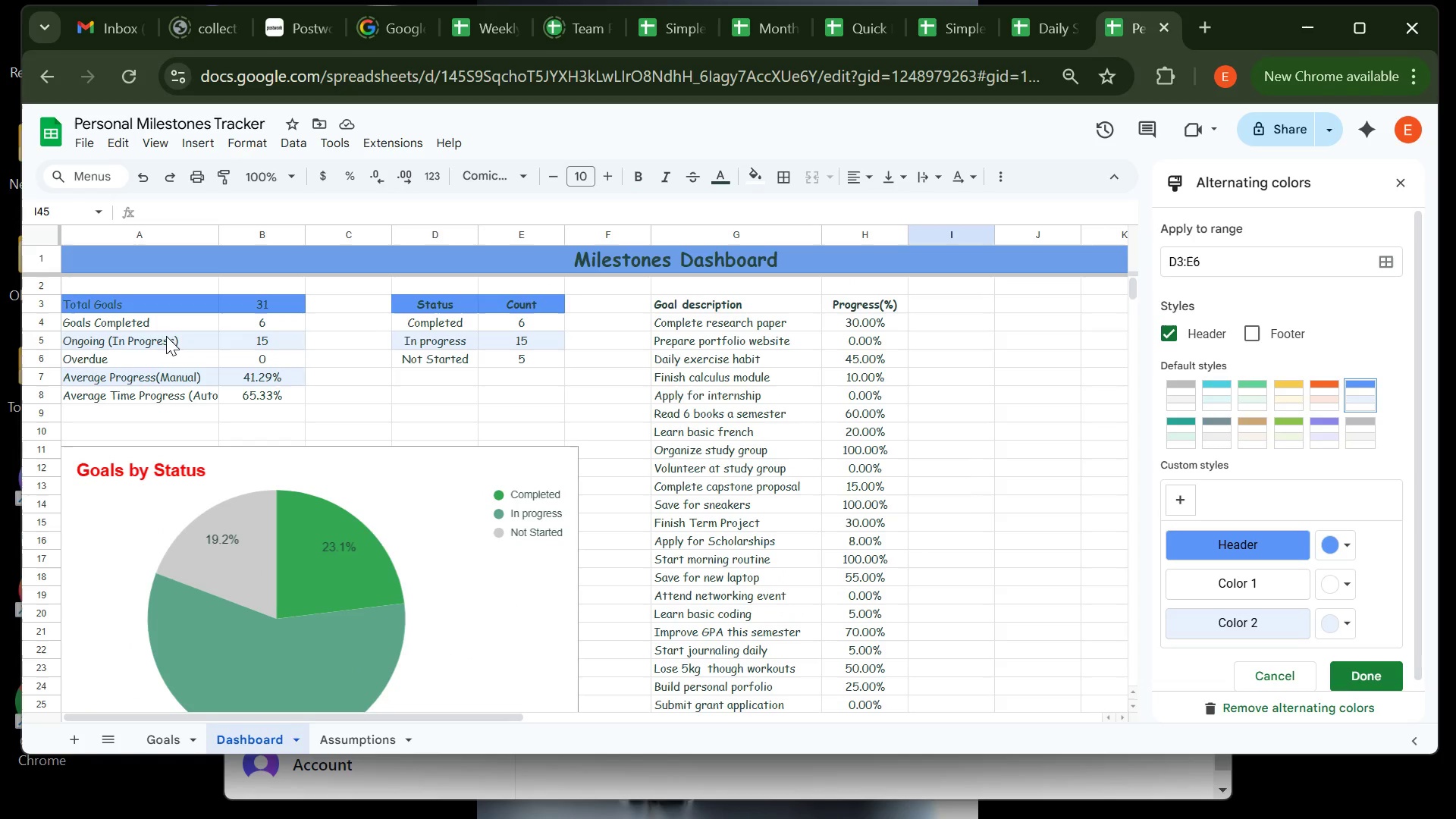 
wait(5.98)
 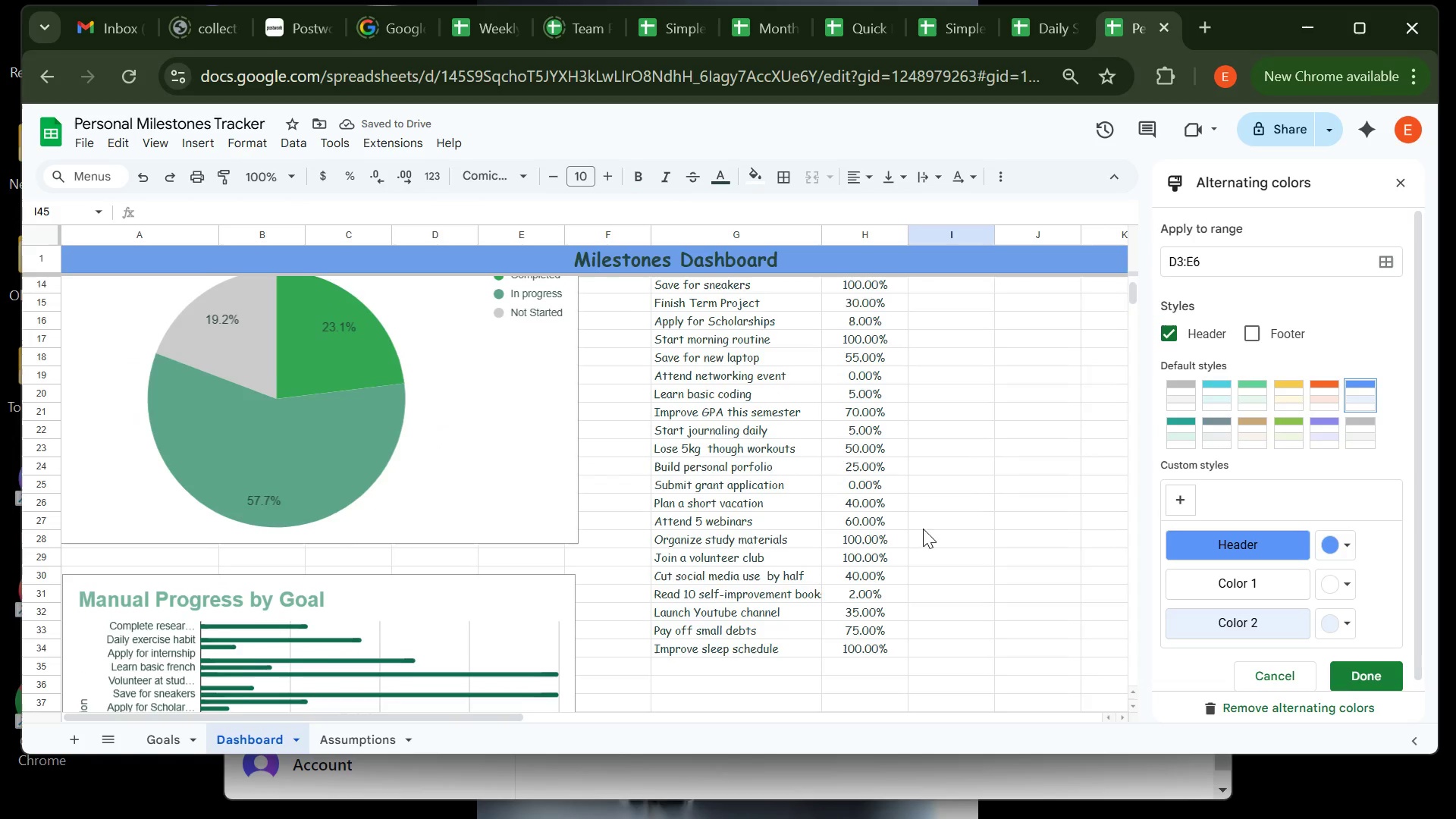 
left_click([137, 303])
 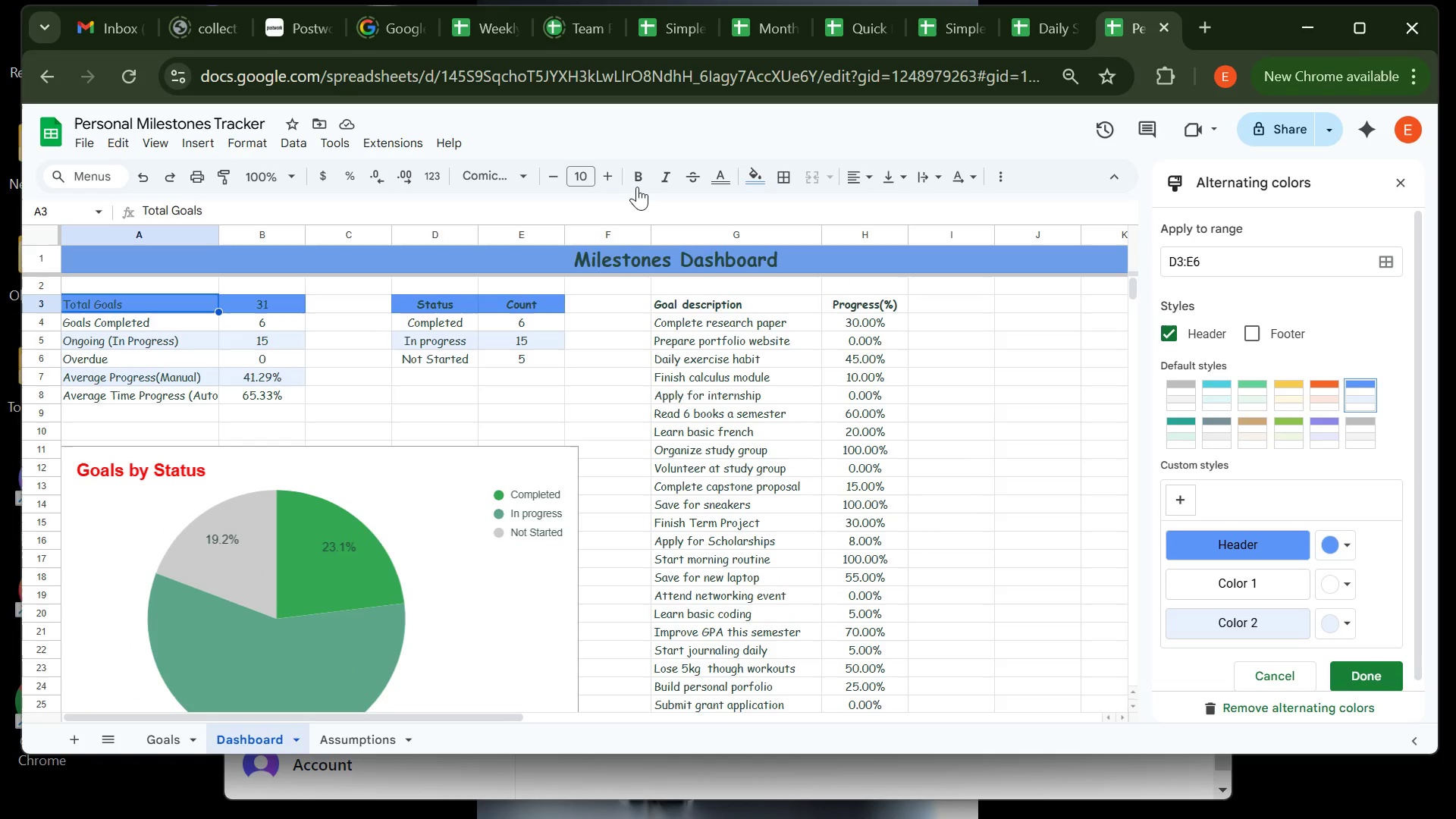 
left_click([640, 185])
 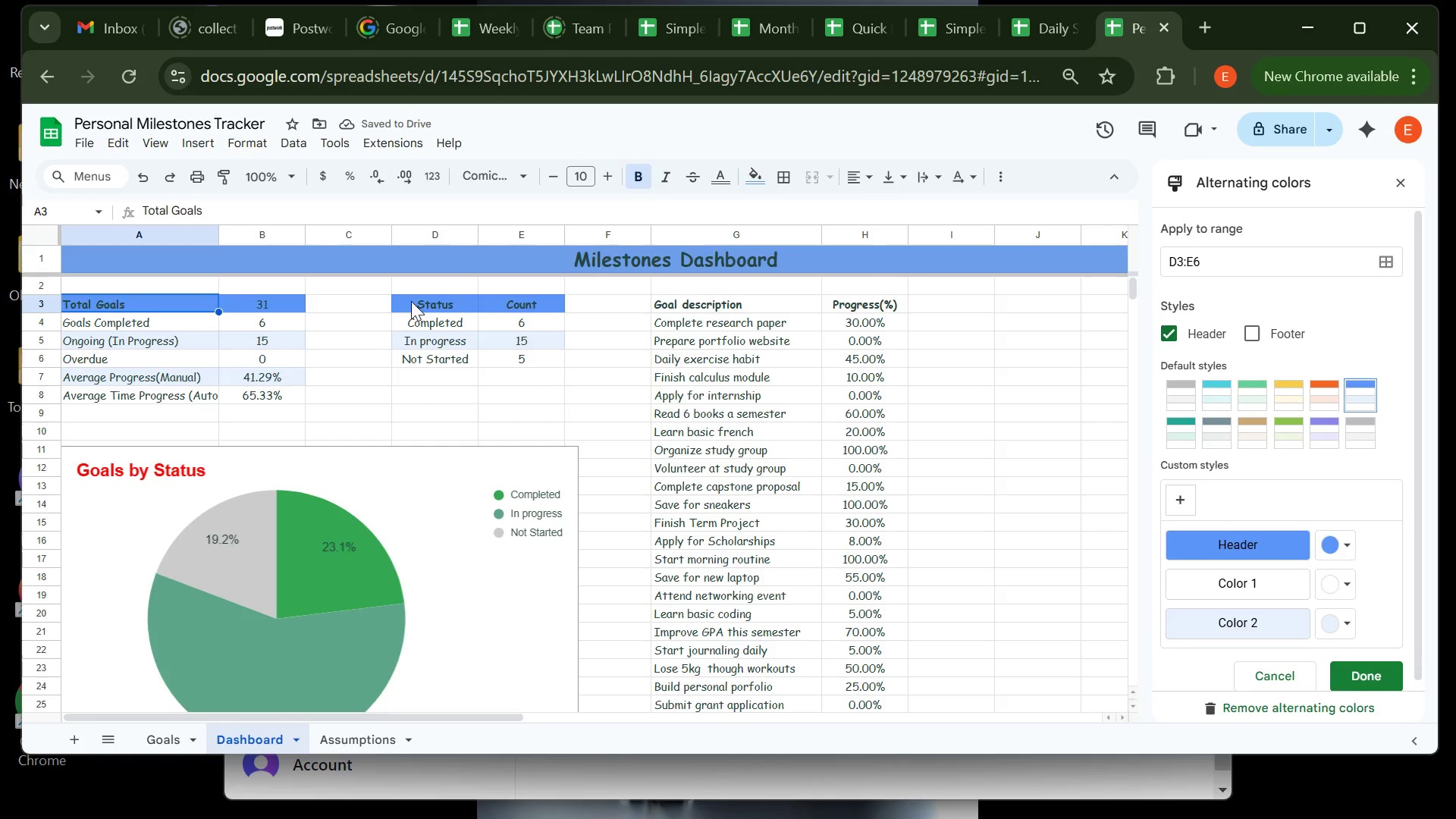 
wait(6.11)
 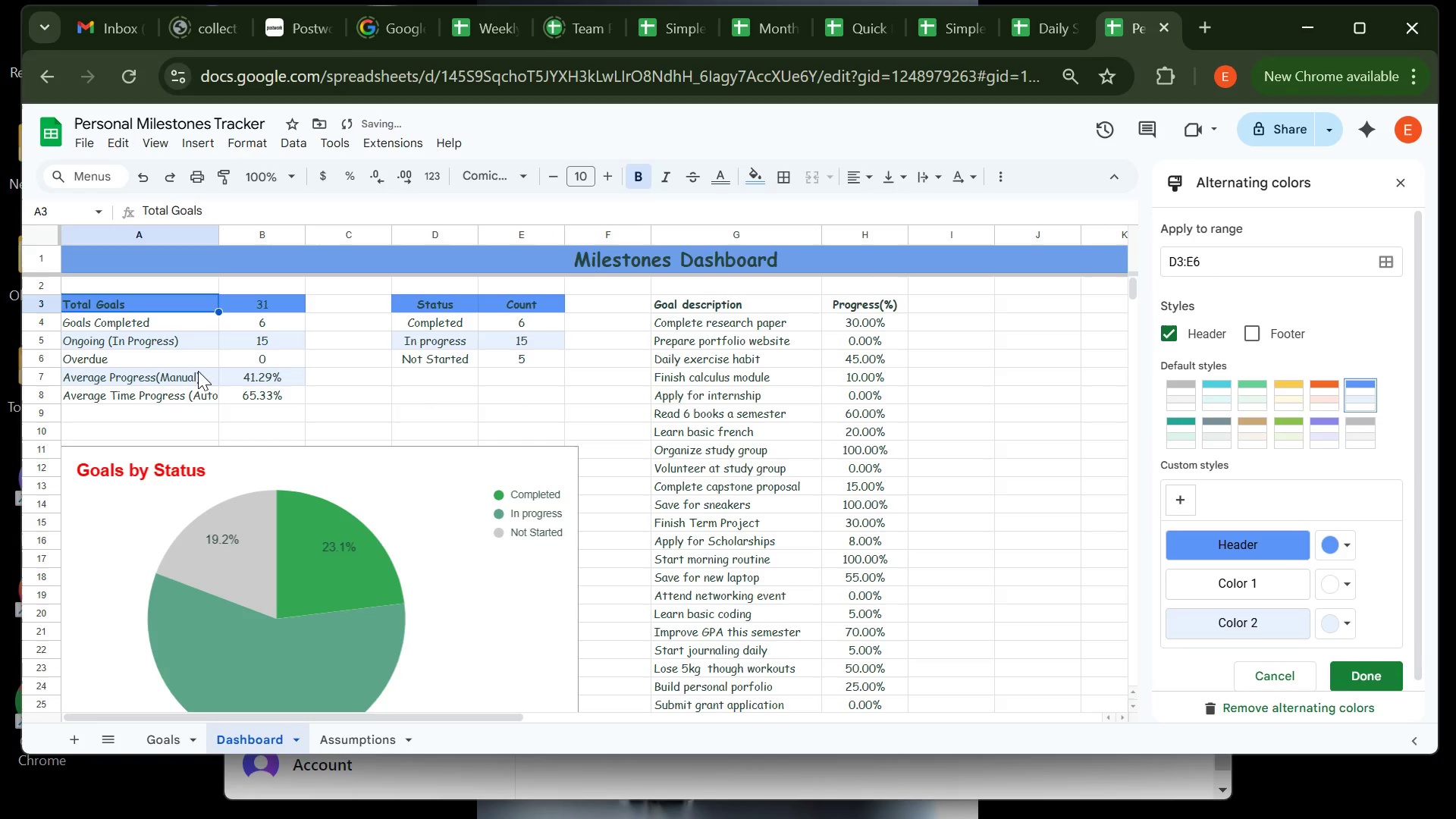 
left_click([608, 177])
 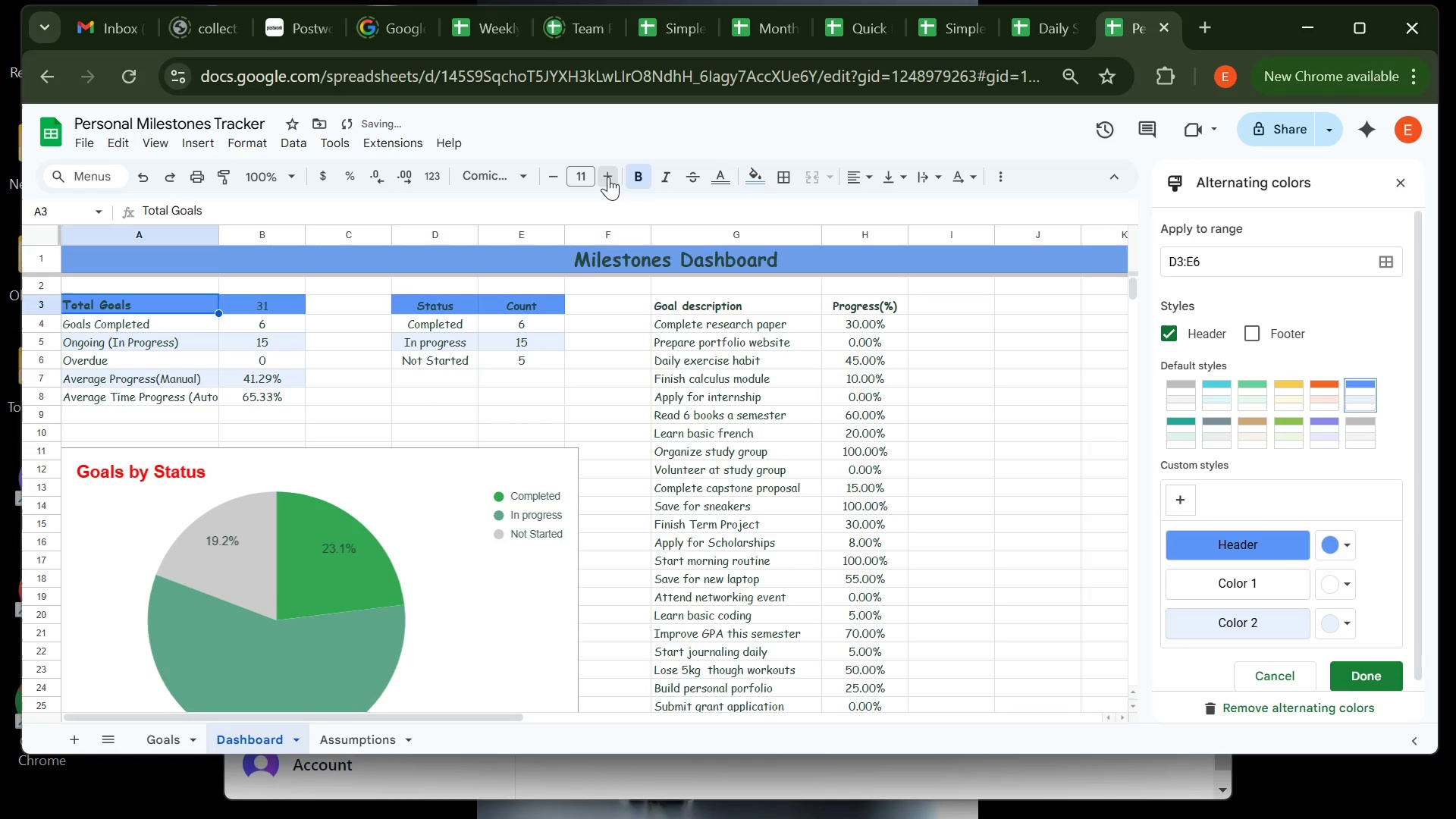 
left_click([608, 177])
 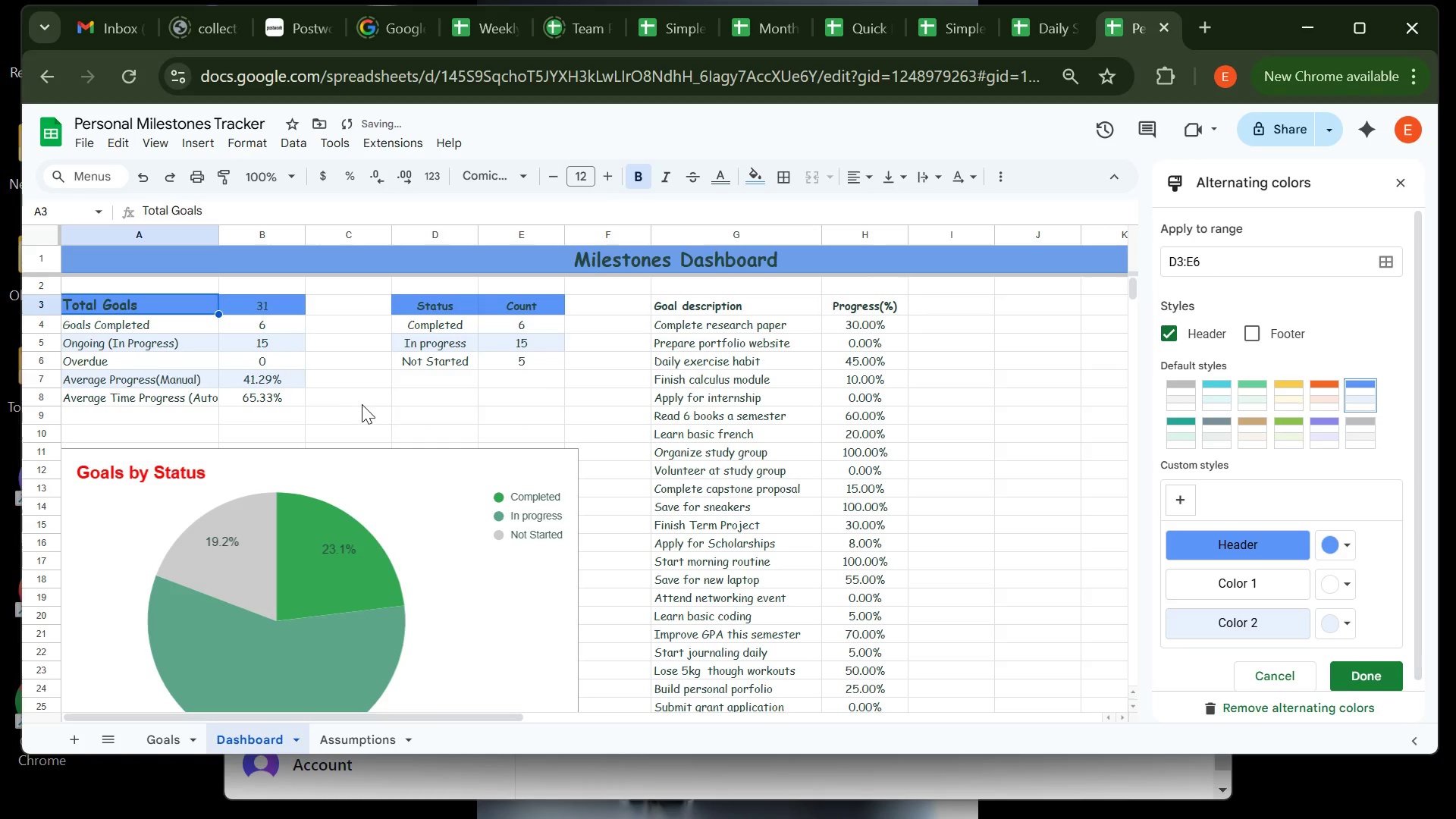 
left_click([362, 404])
 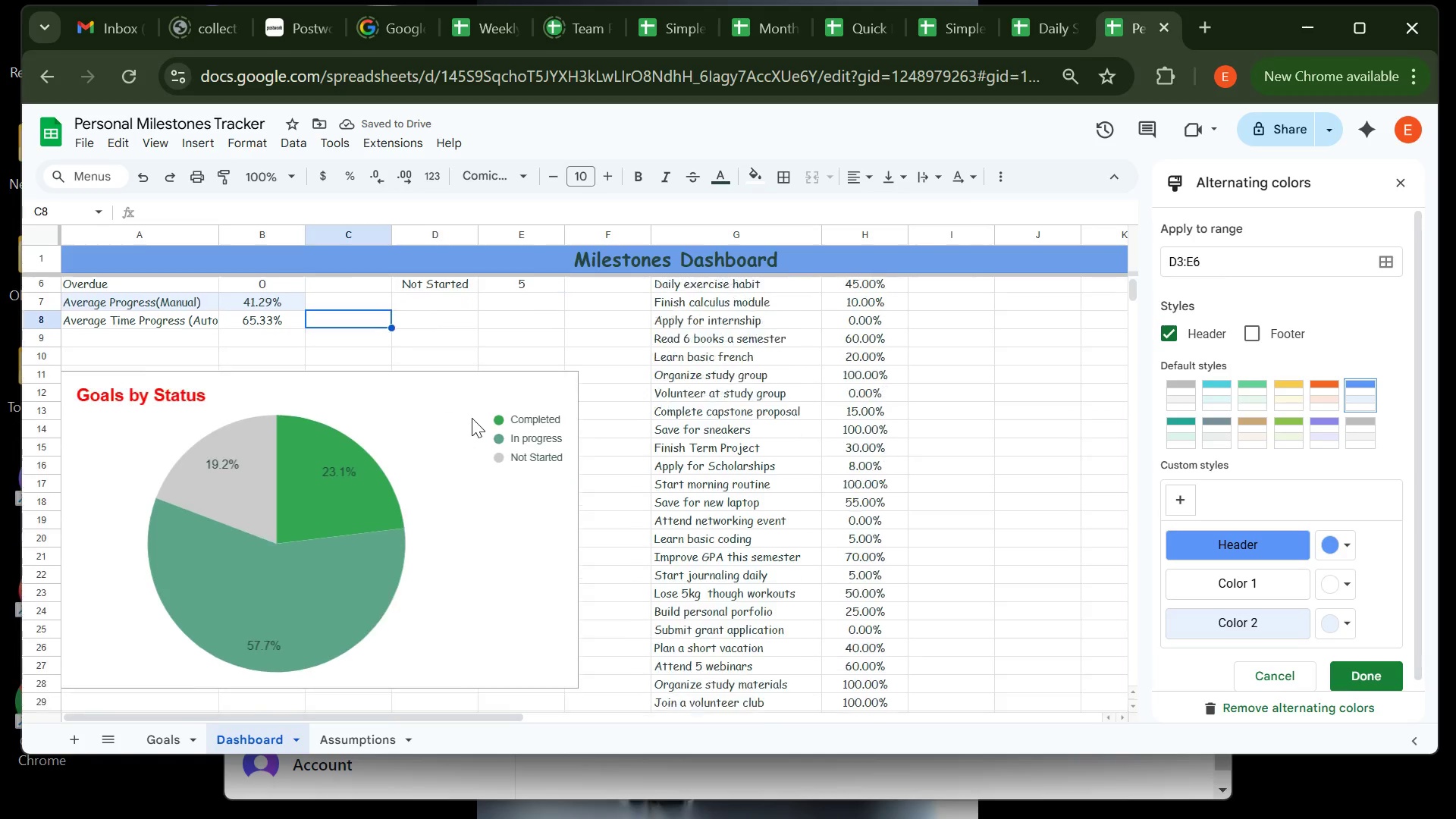 
mouse_move([96, 301])
 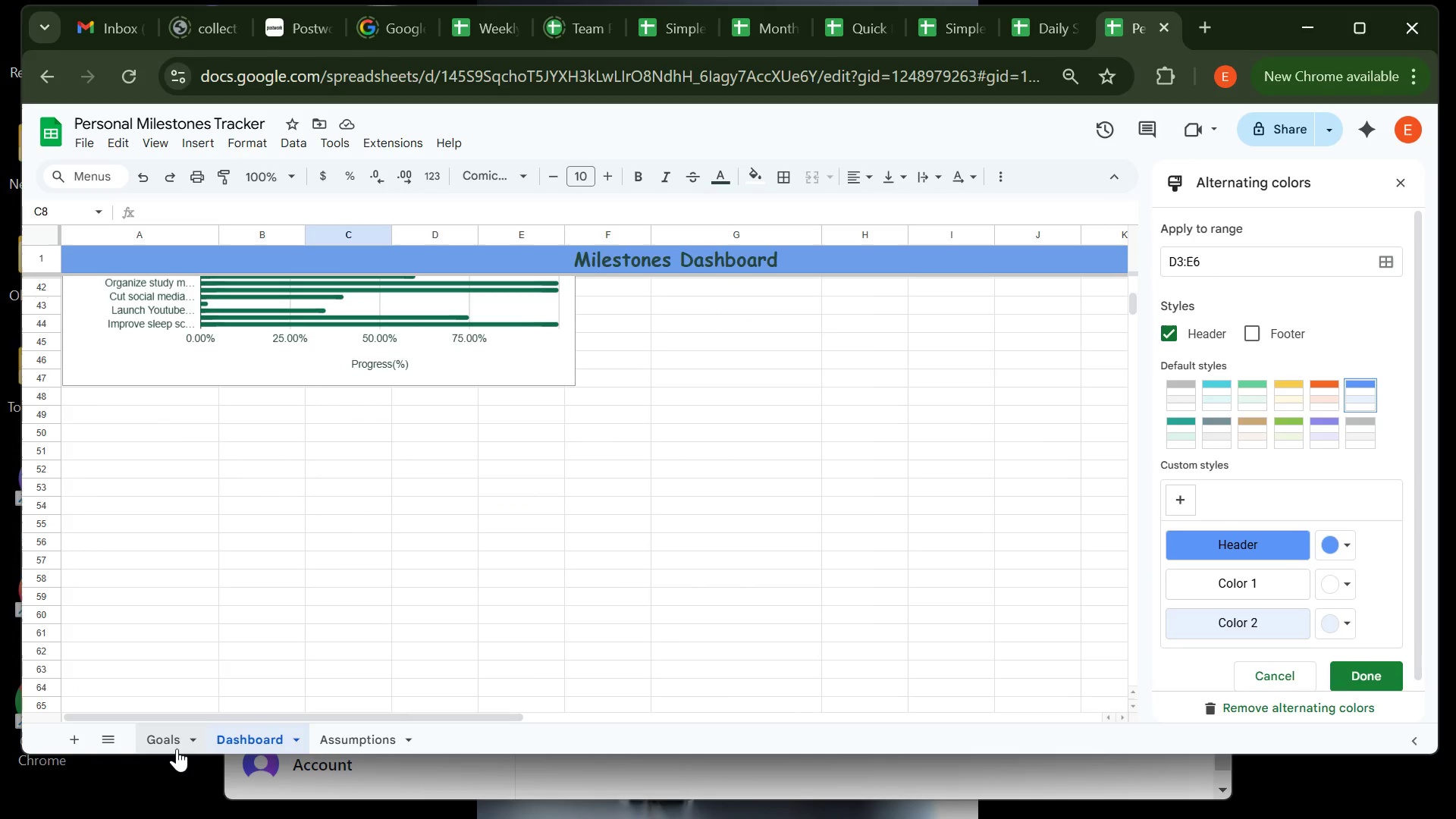 
left_click([177, 748])
 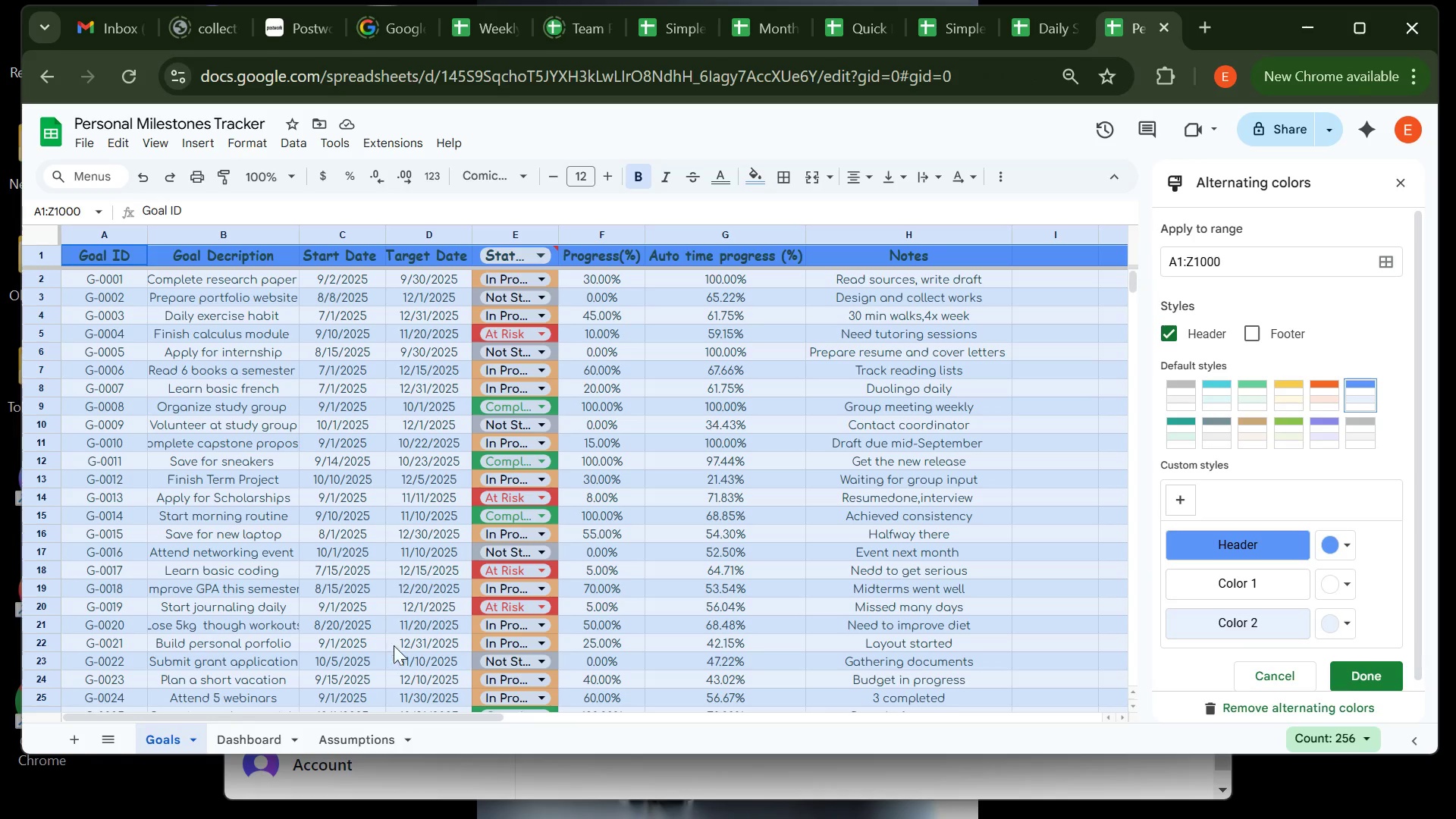 
mouse_move([542, 607])
 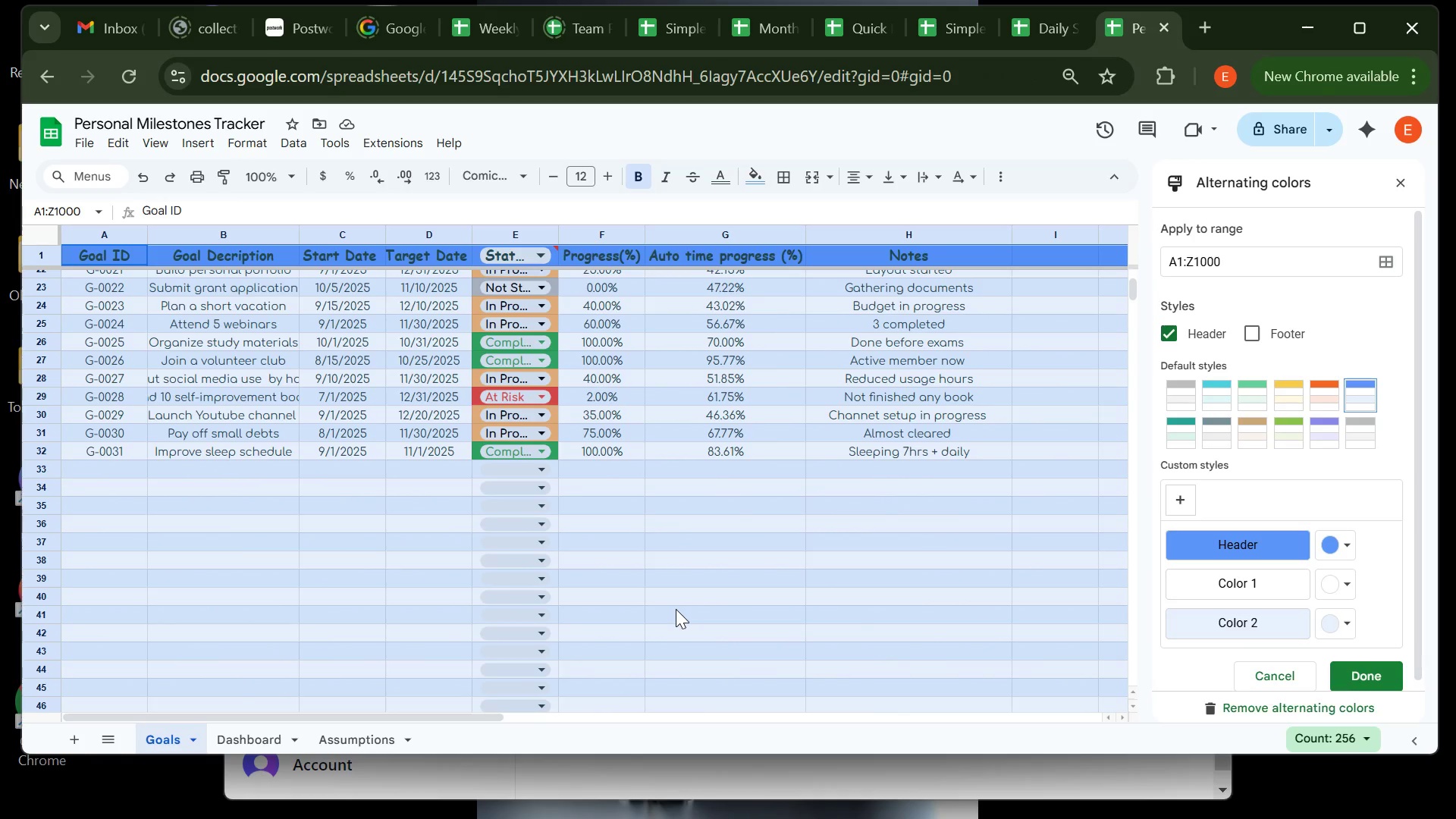 
left_click([676, 609])
 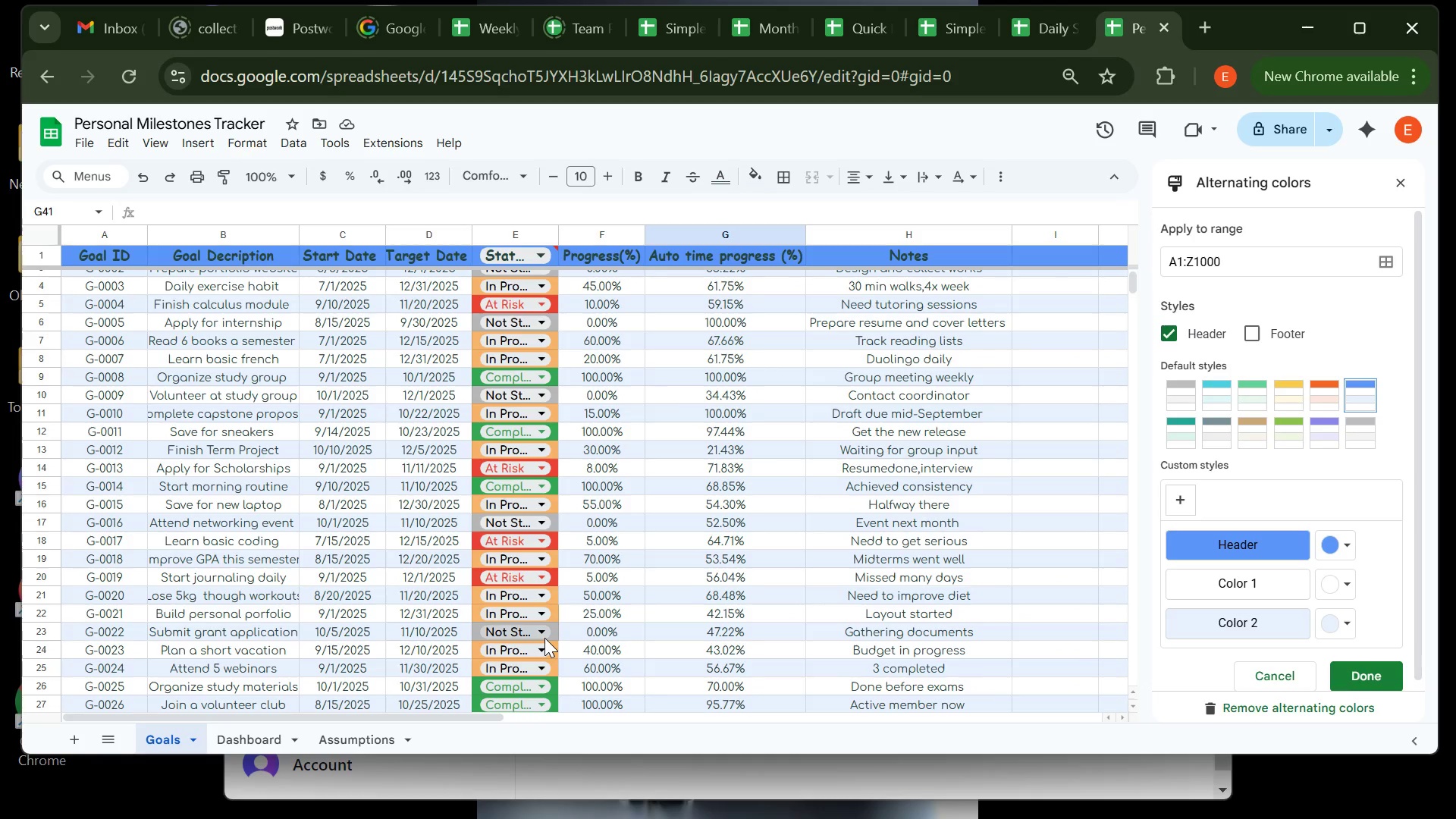 
wait(15.95)
 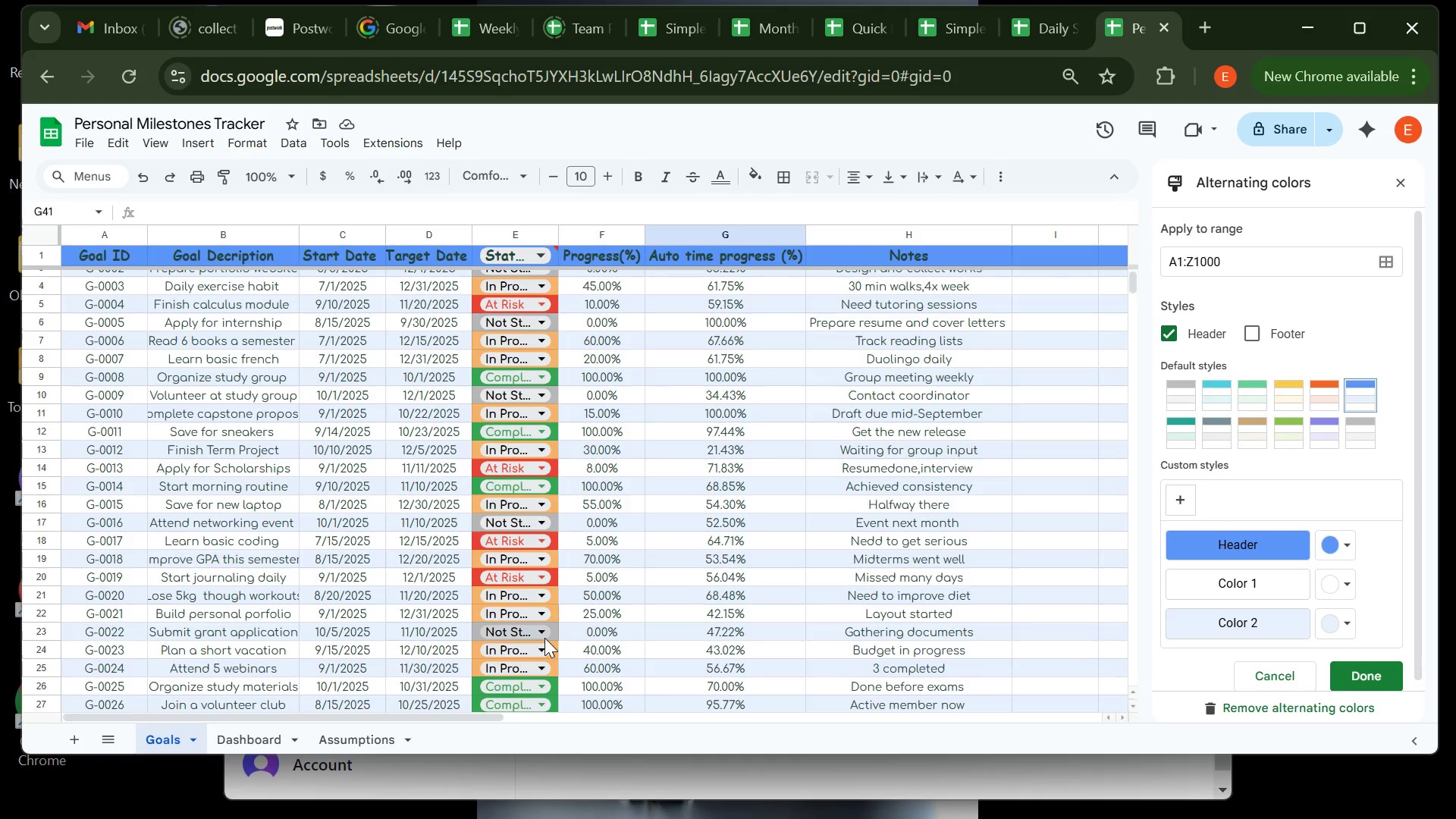 
left_click([538, 507])
 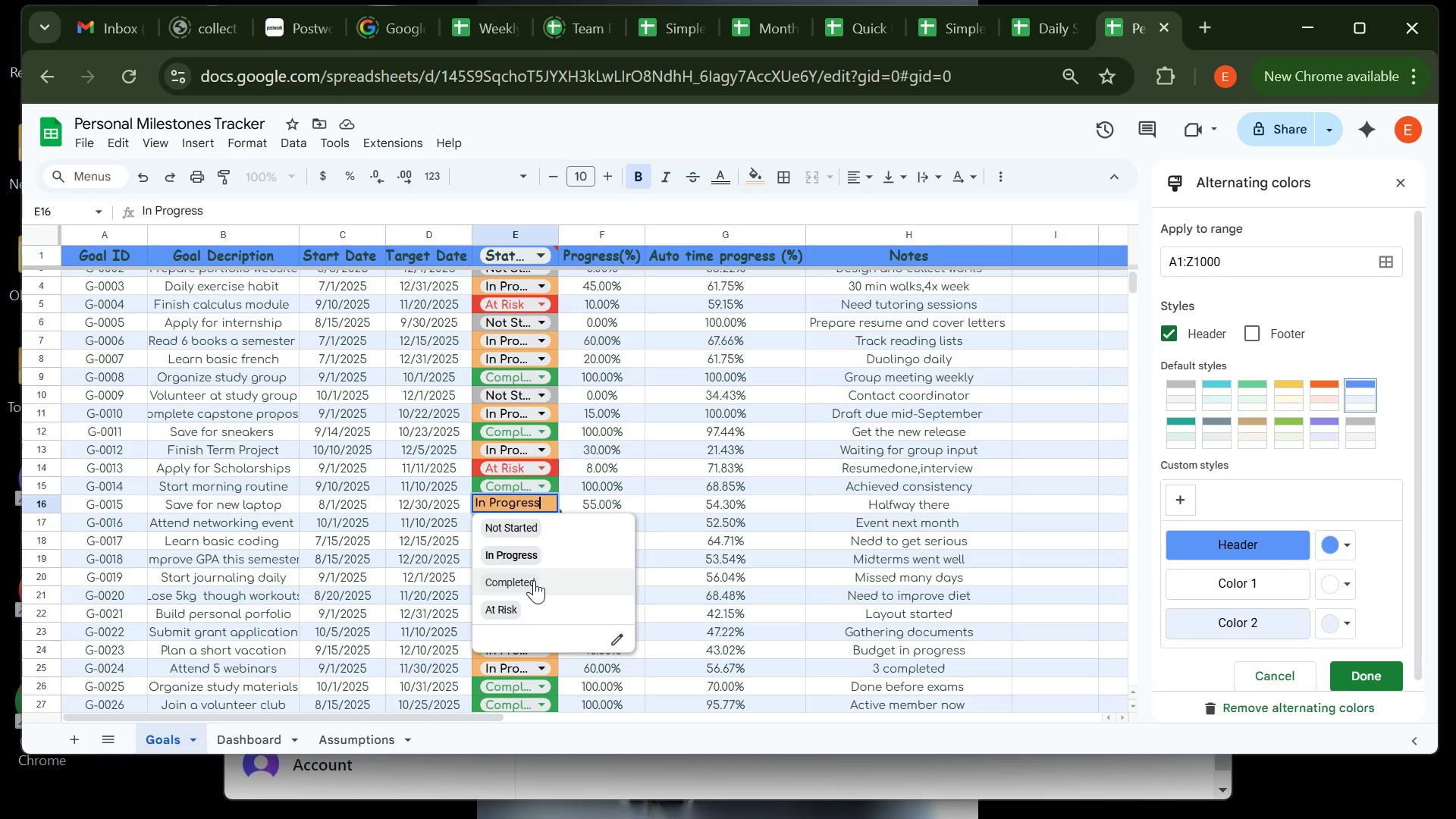 
left_click([534, 580])
 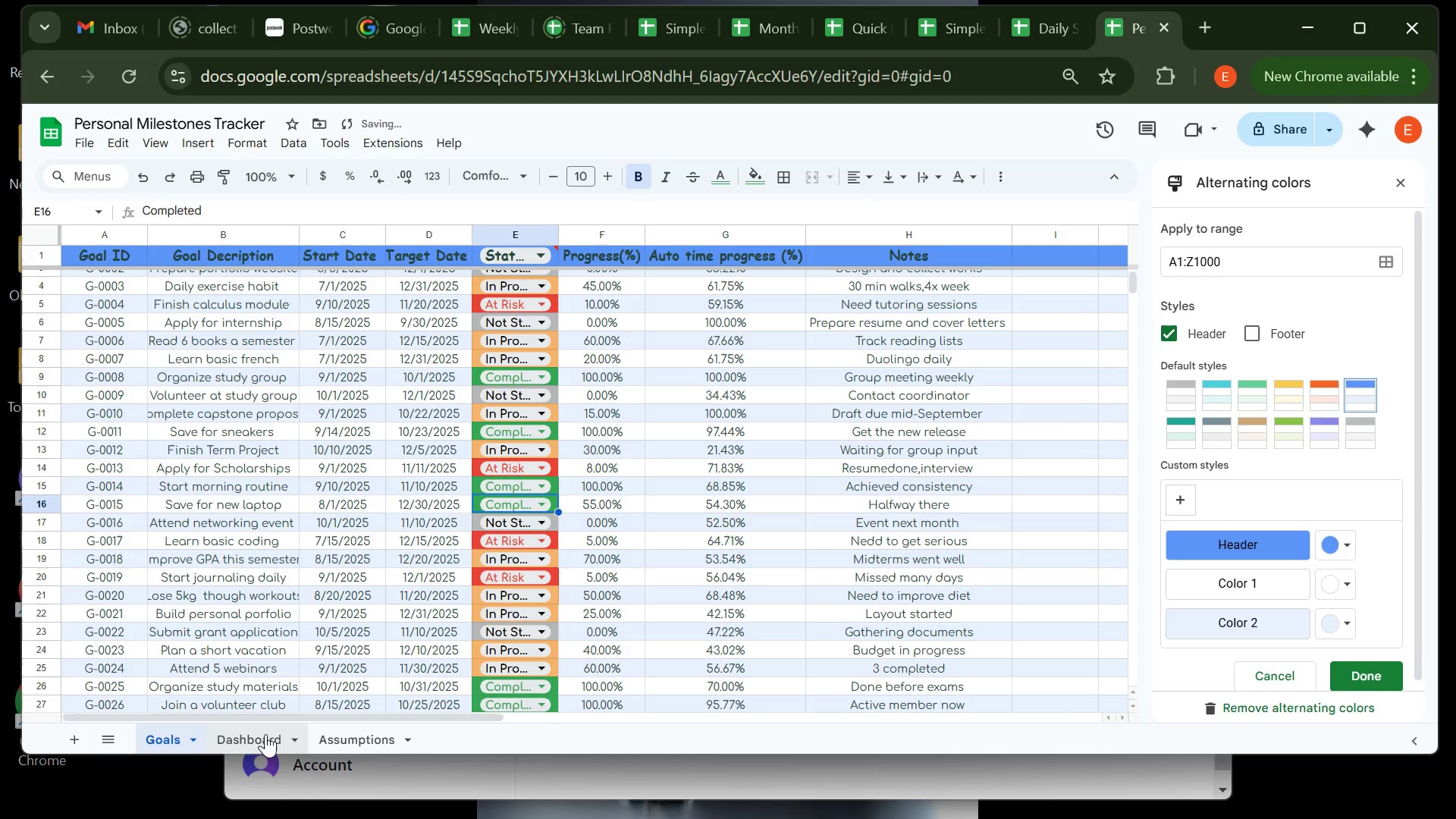 
left_click([265, 737])
 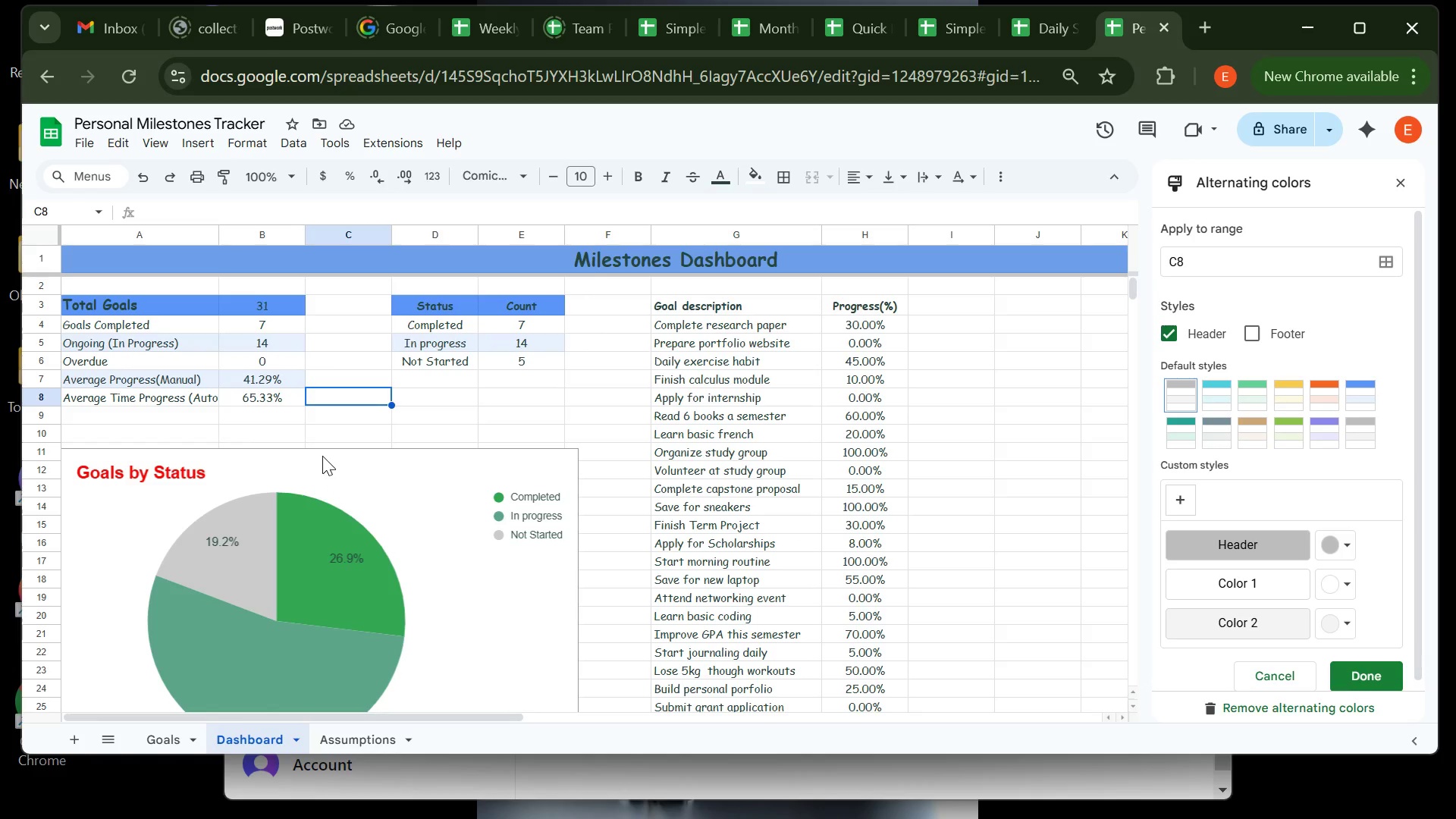 
wait(6.13)
 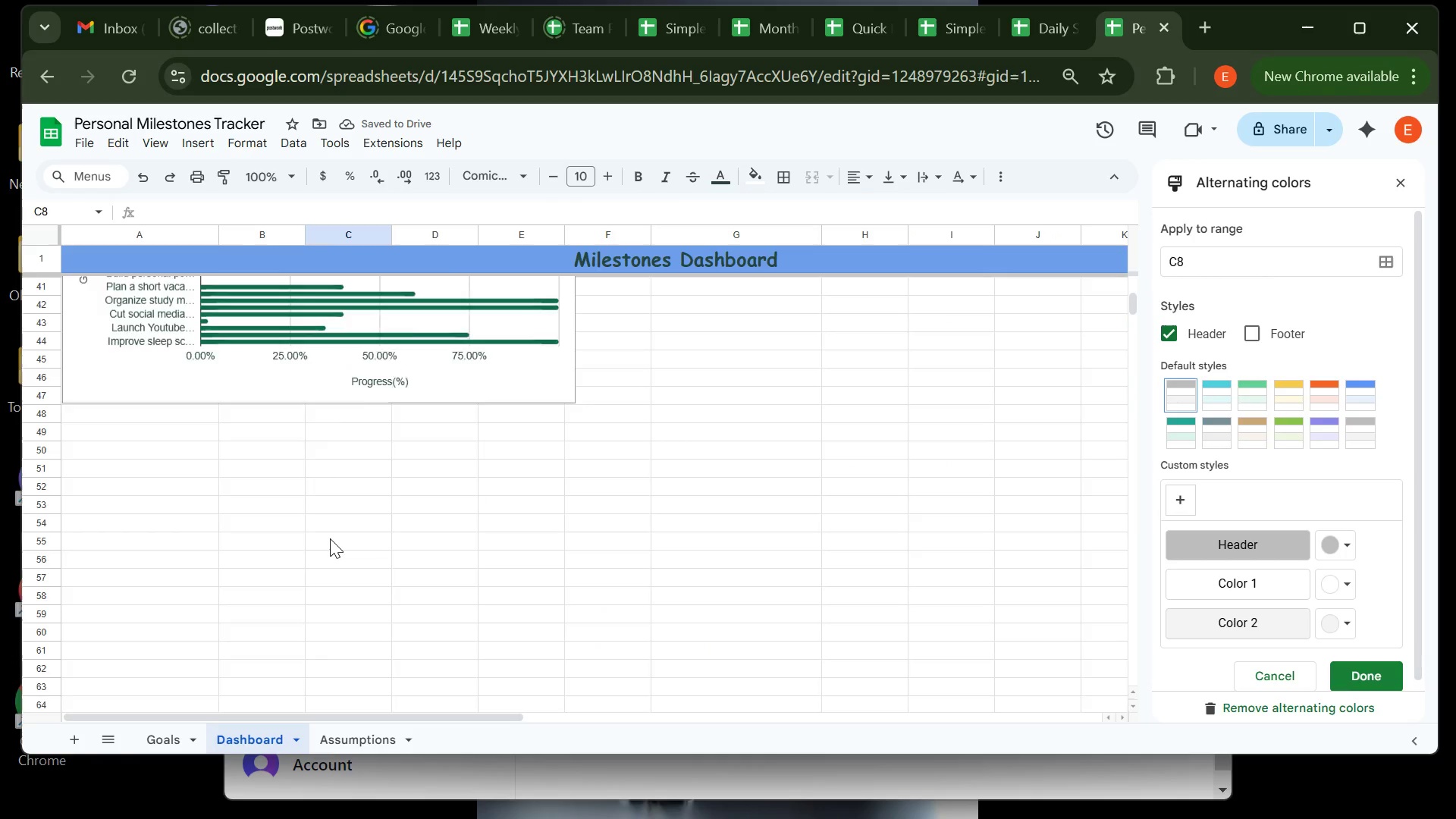 
left_click([170, 735])
 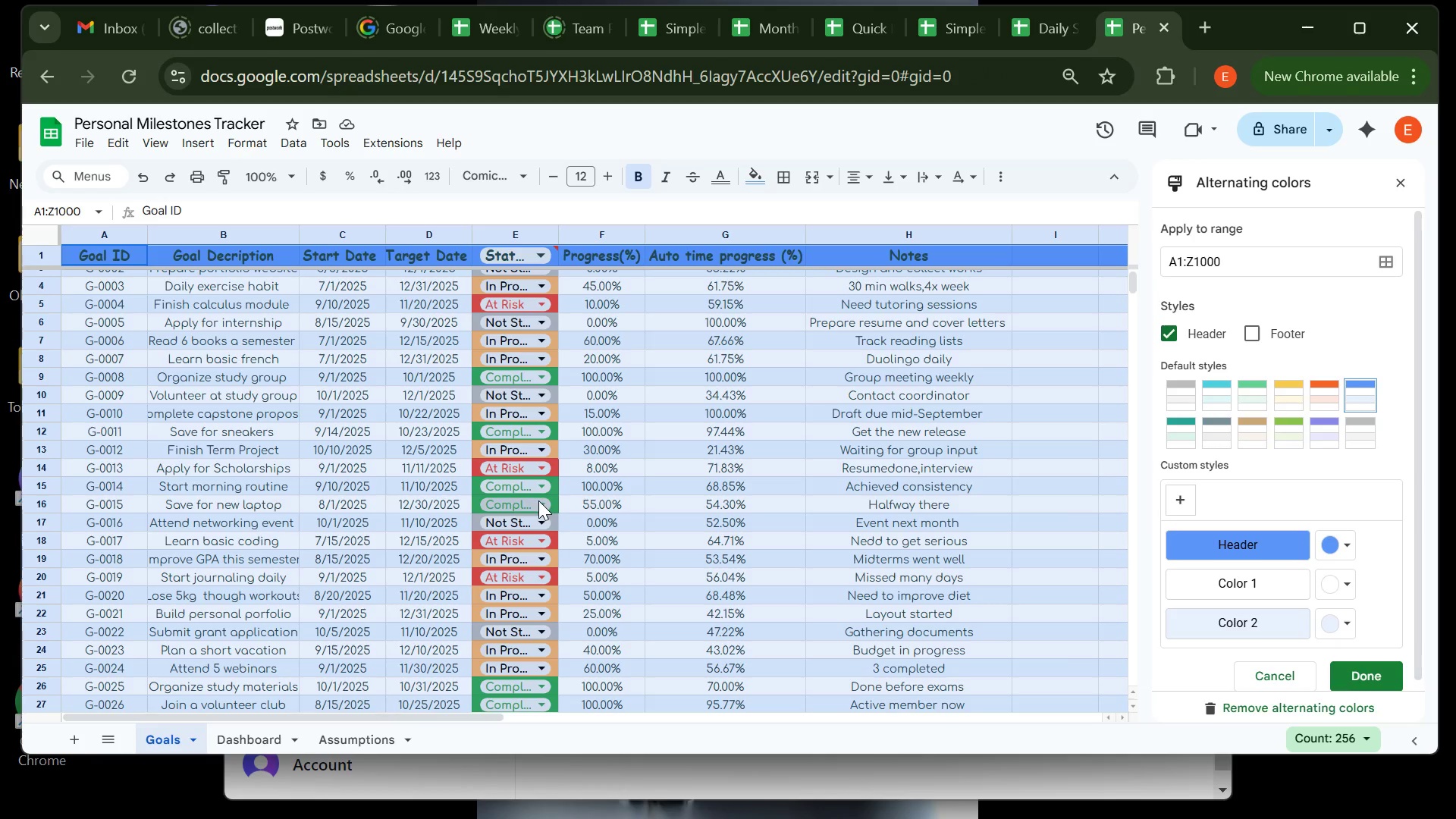 
left_click([541, 501])
 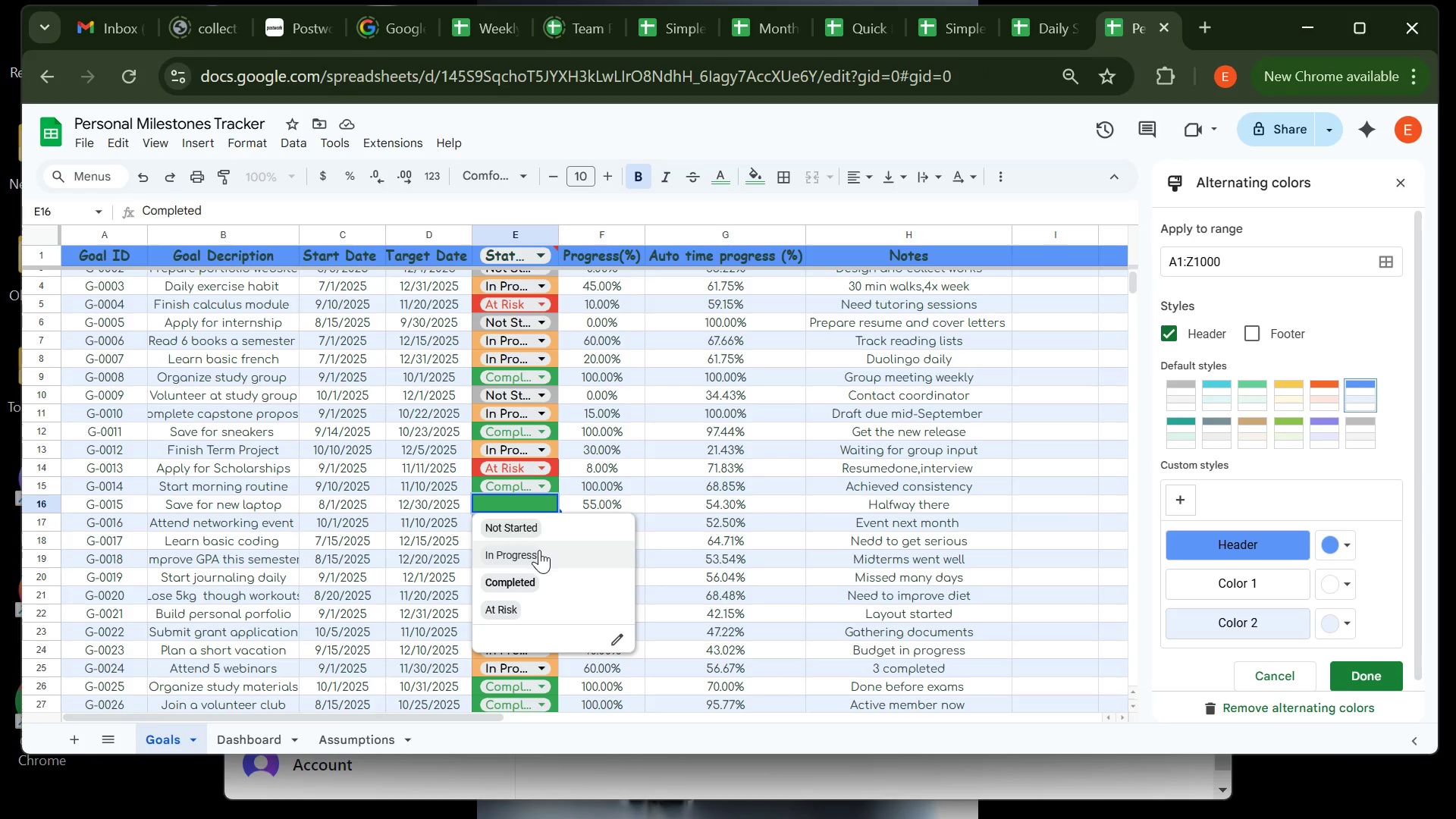 
left_click([540, 550])
 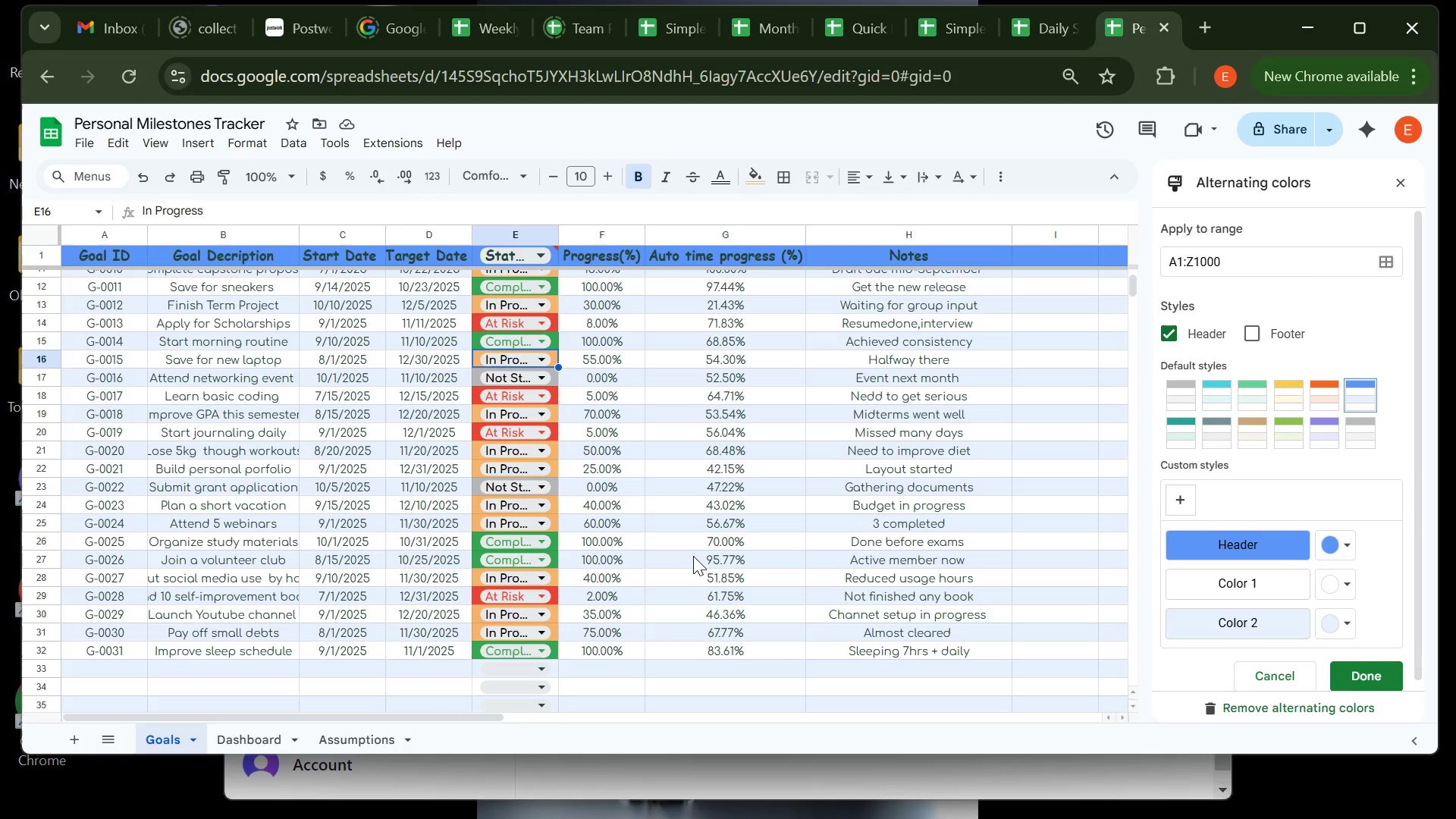 
wait(21.95)
 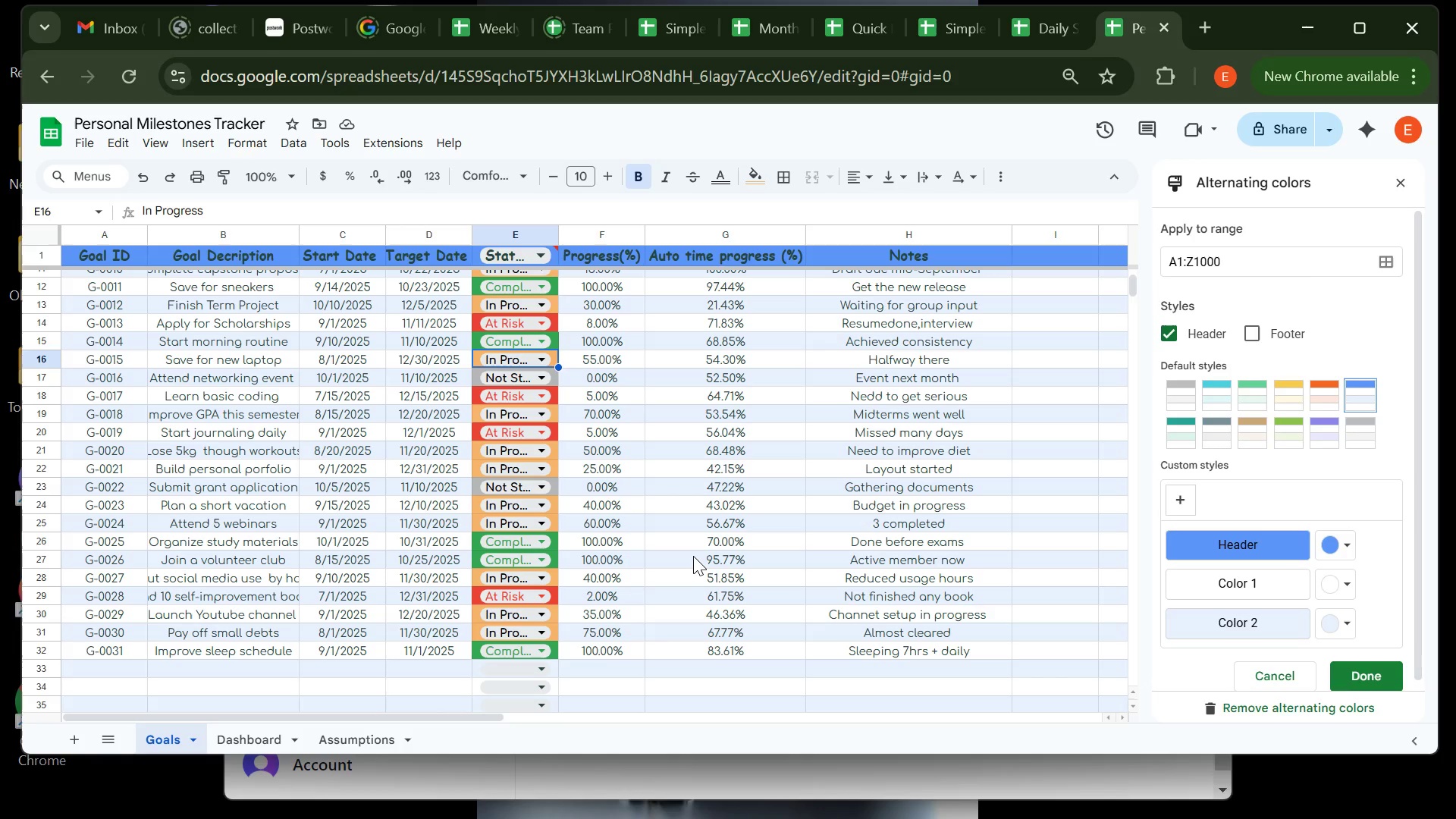 
left_click([614, 239])
 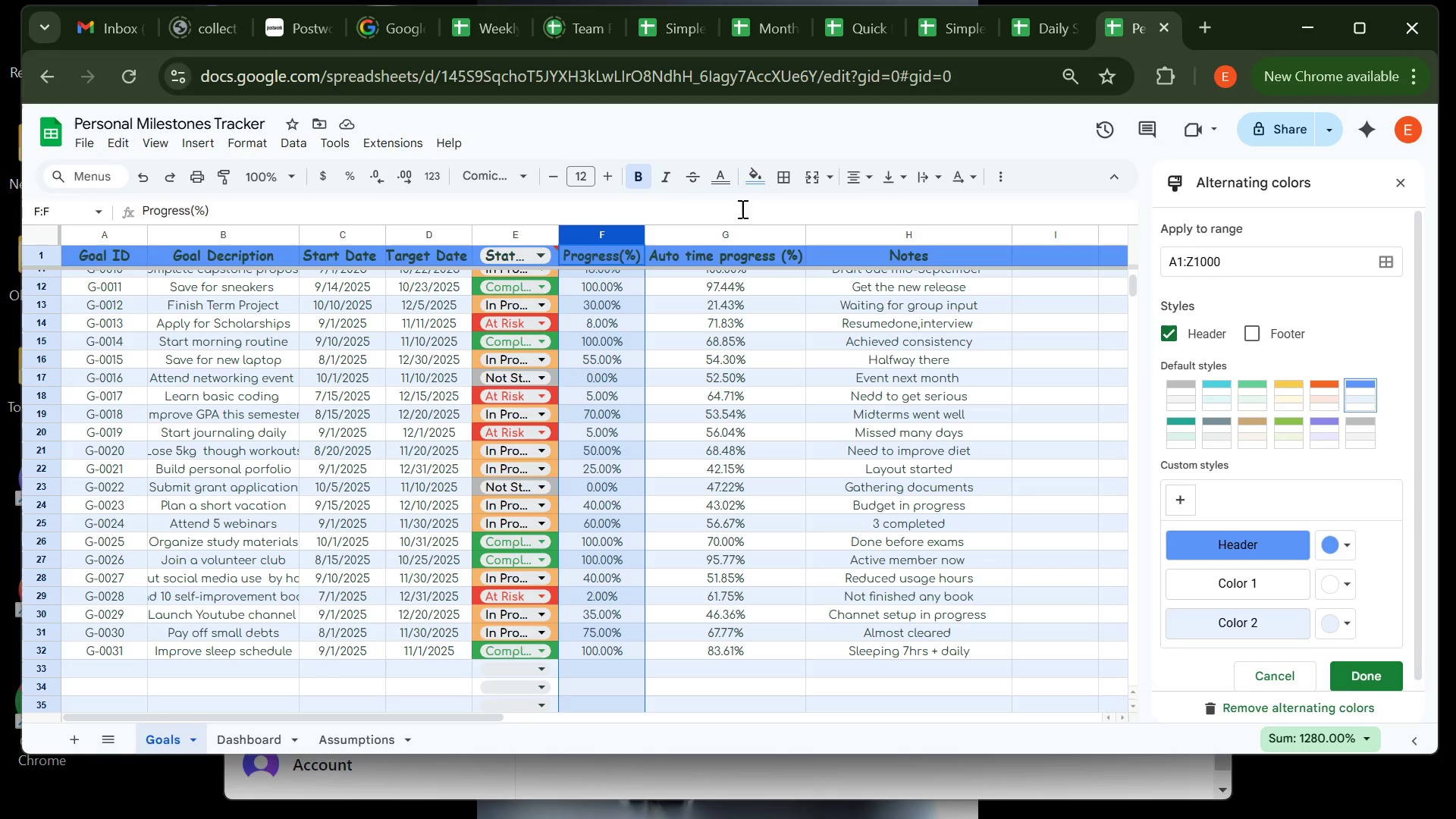 
wait(7.21)
 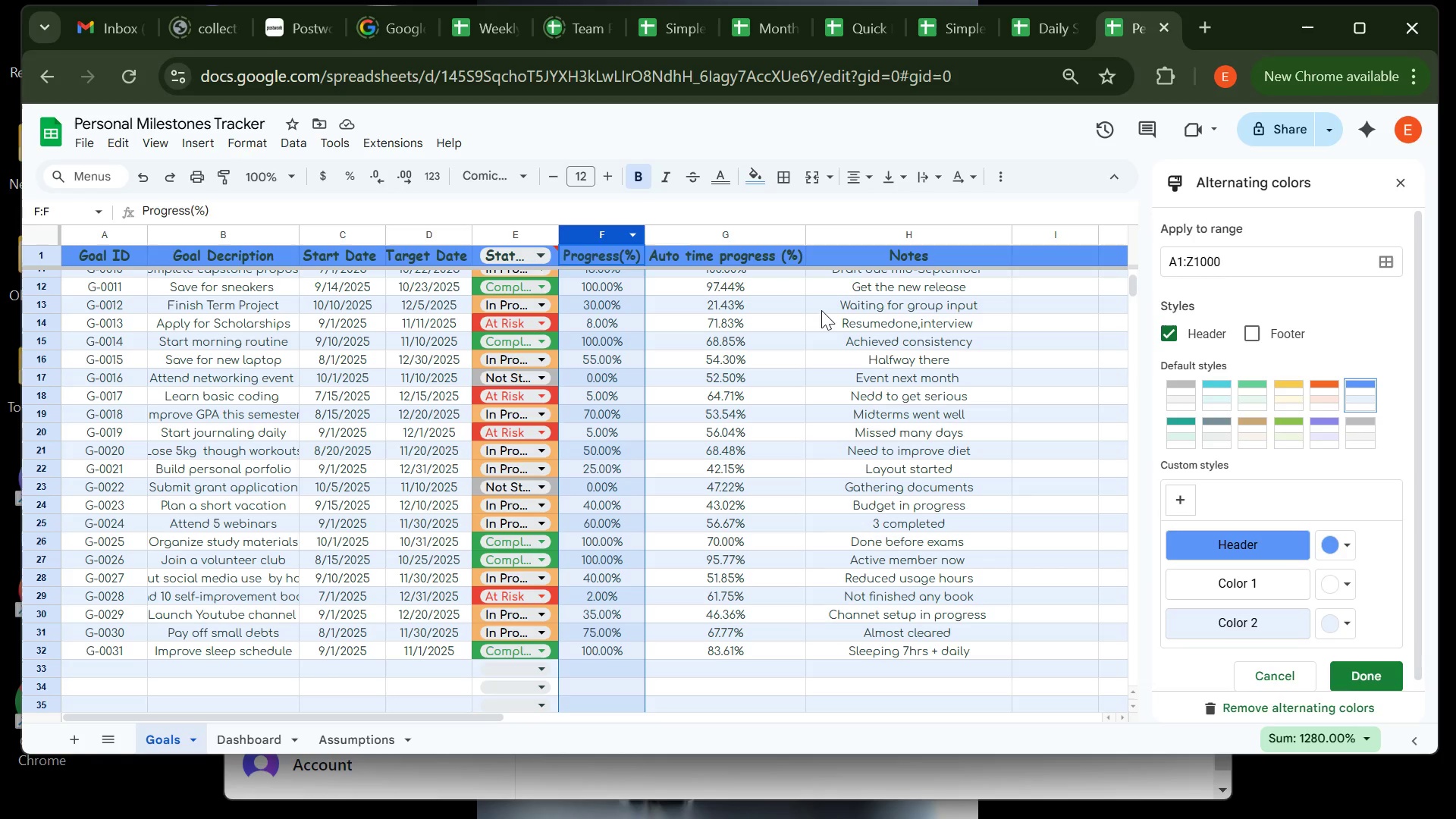 
left_click([240, 143])
 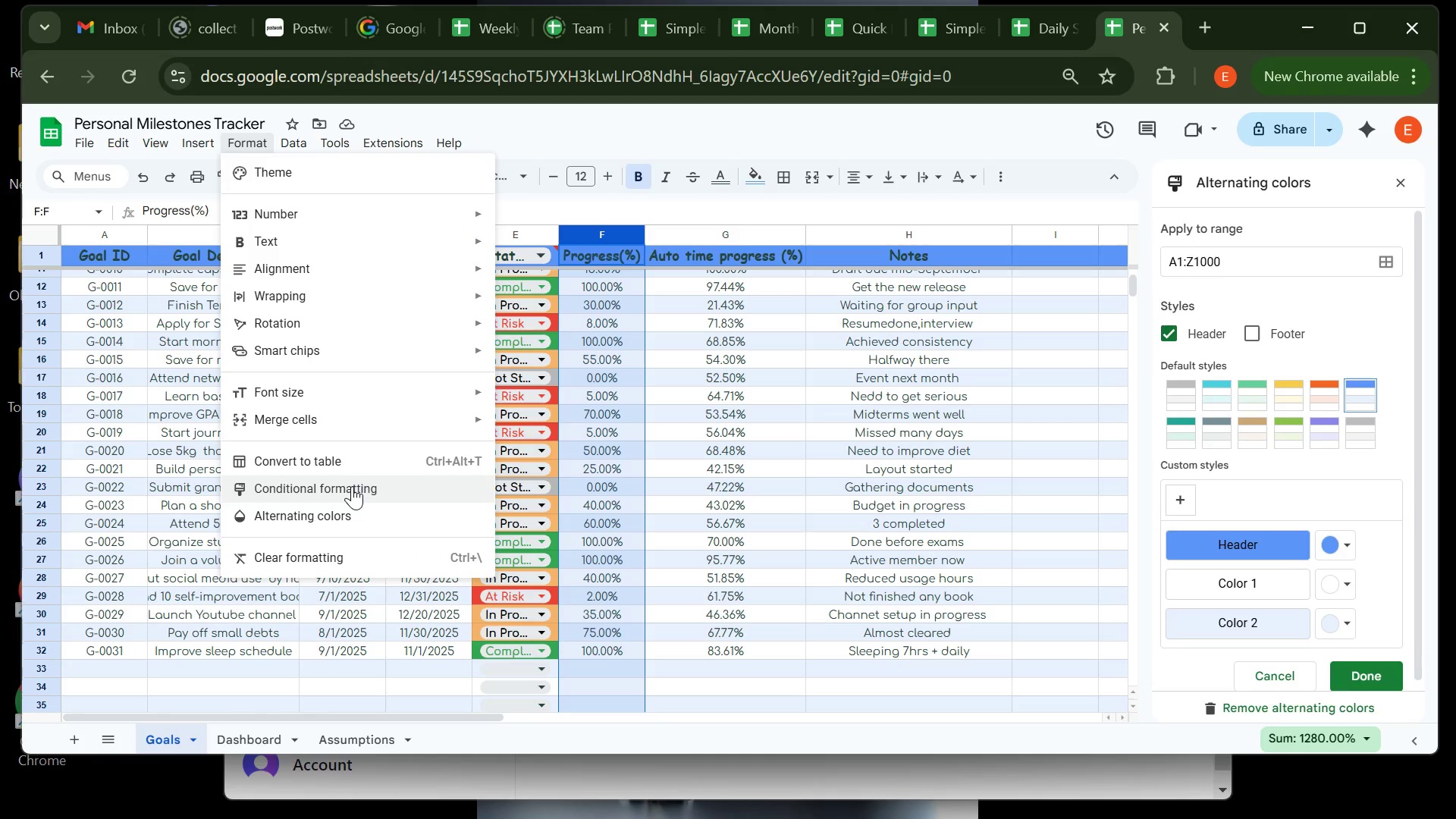 
left_click([352, 486])
 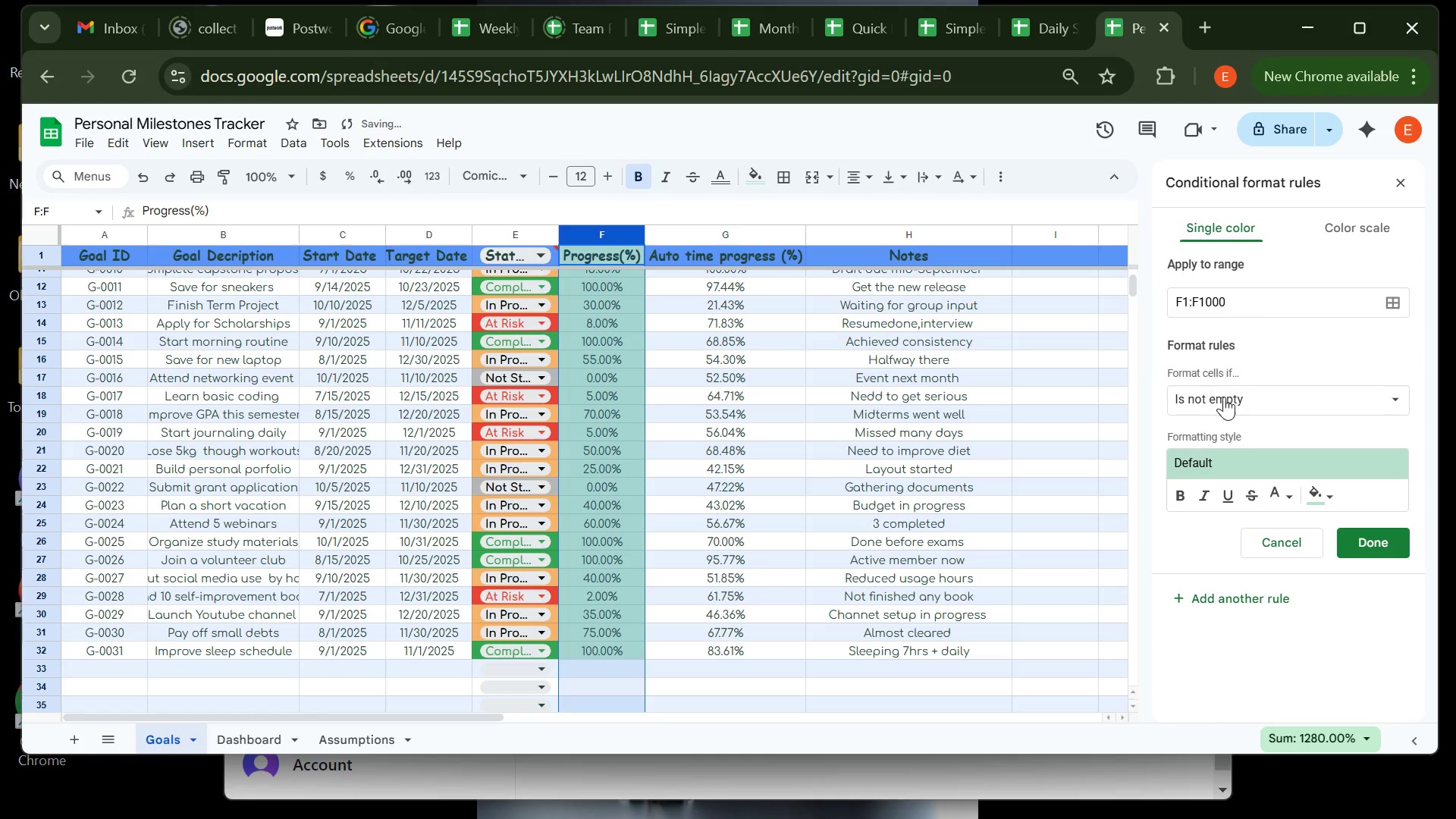 
left_click([1224, 397])
 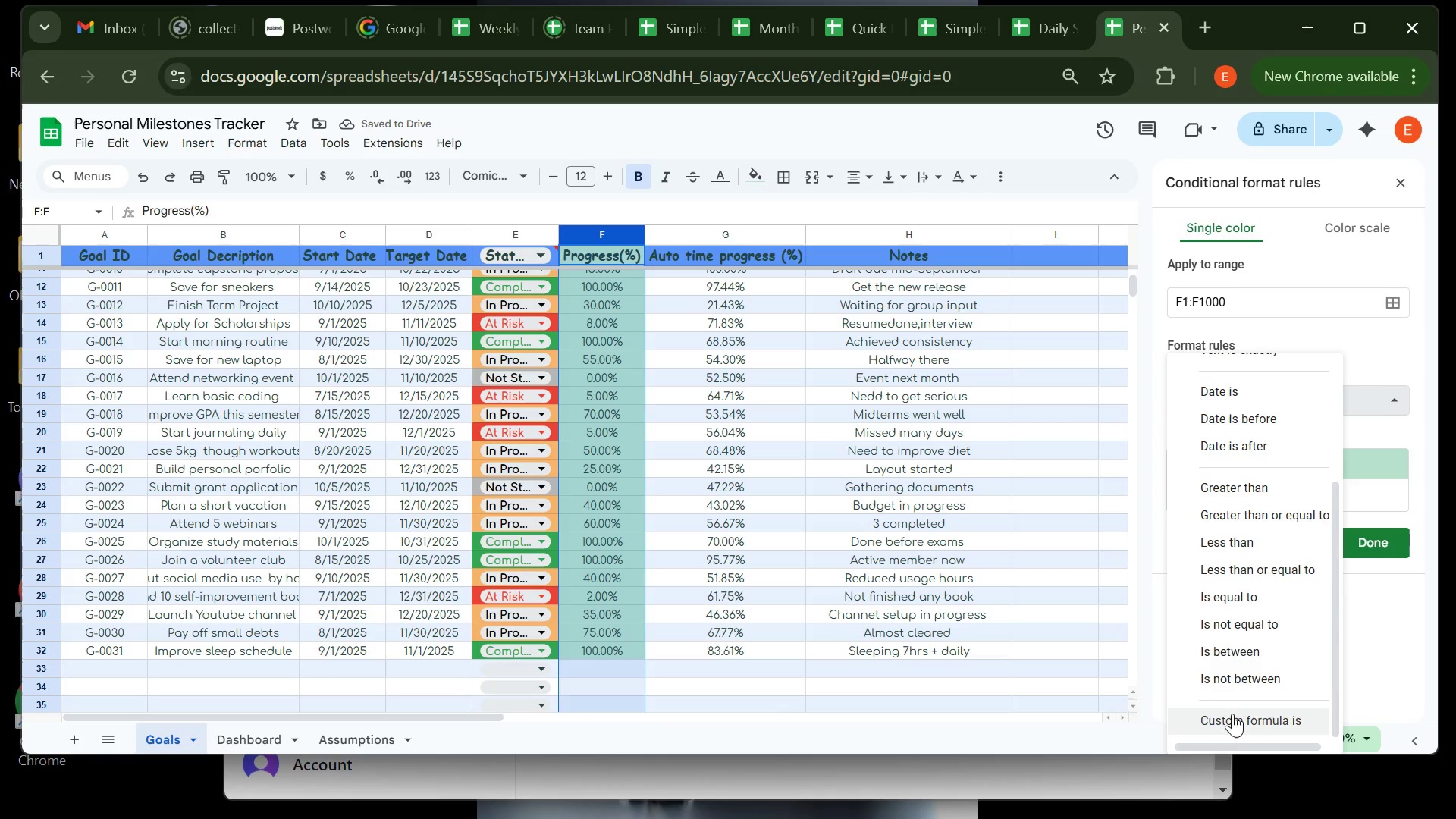 
left_click([1234, 723])
 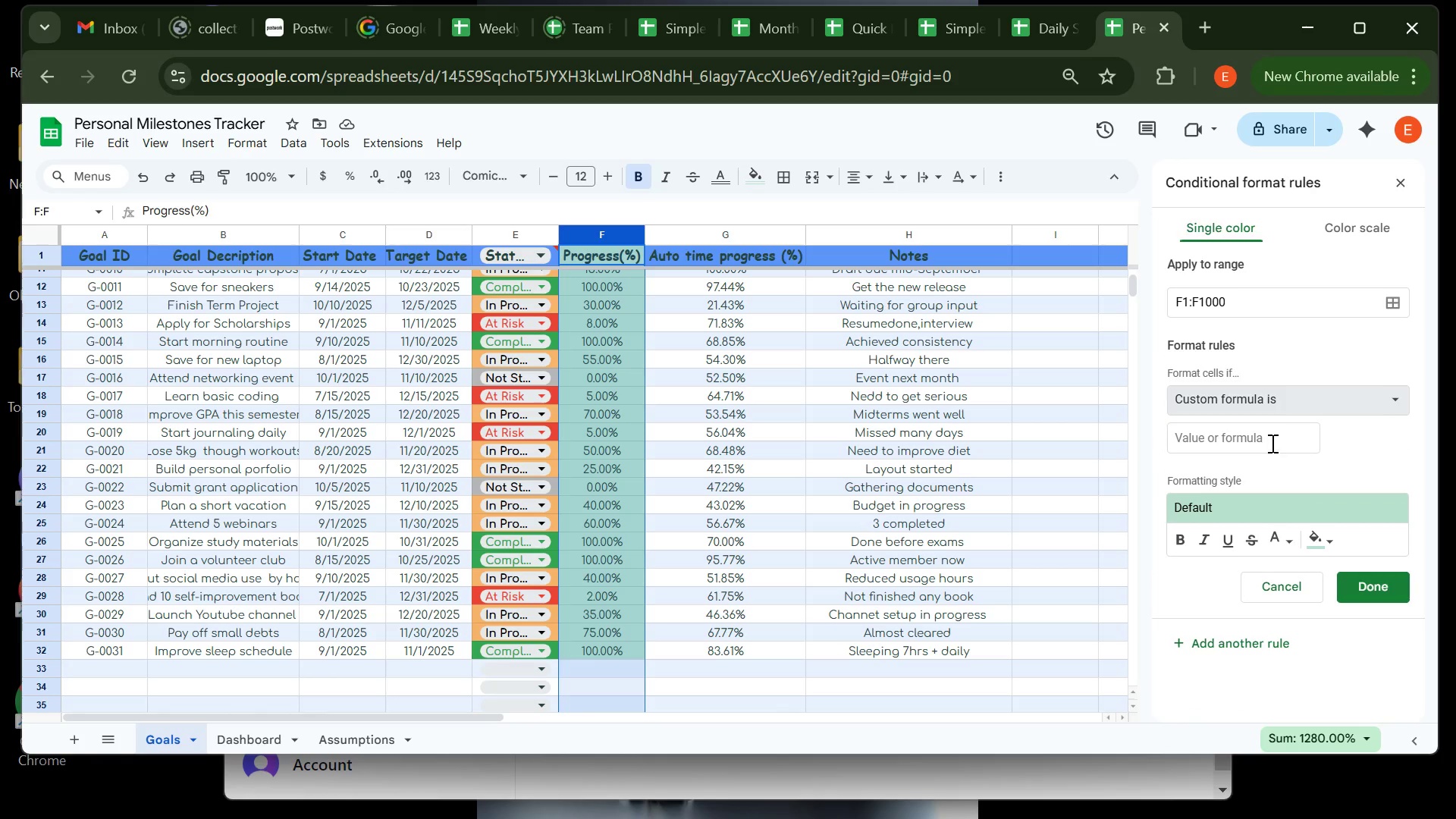 
left_click([1271, 441])
 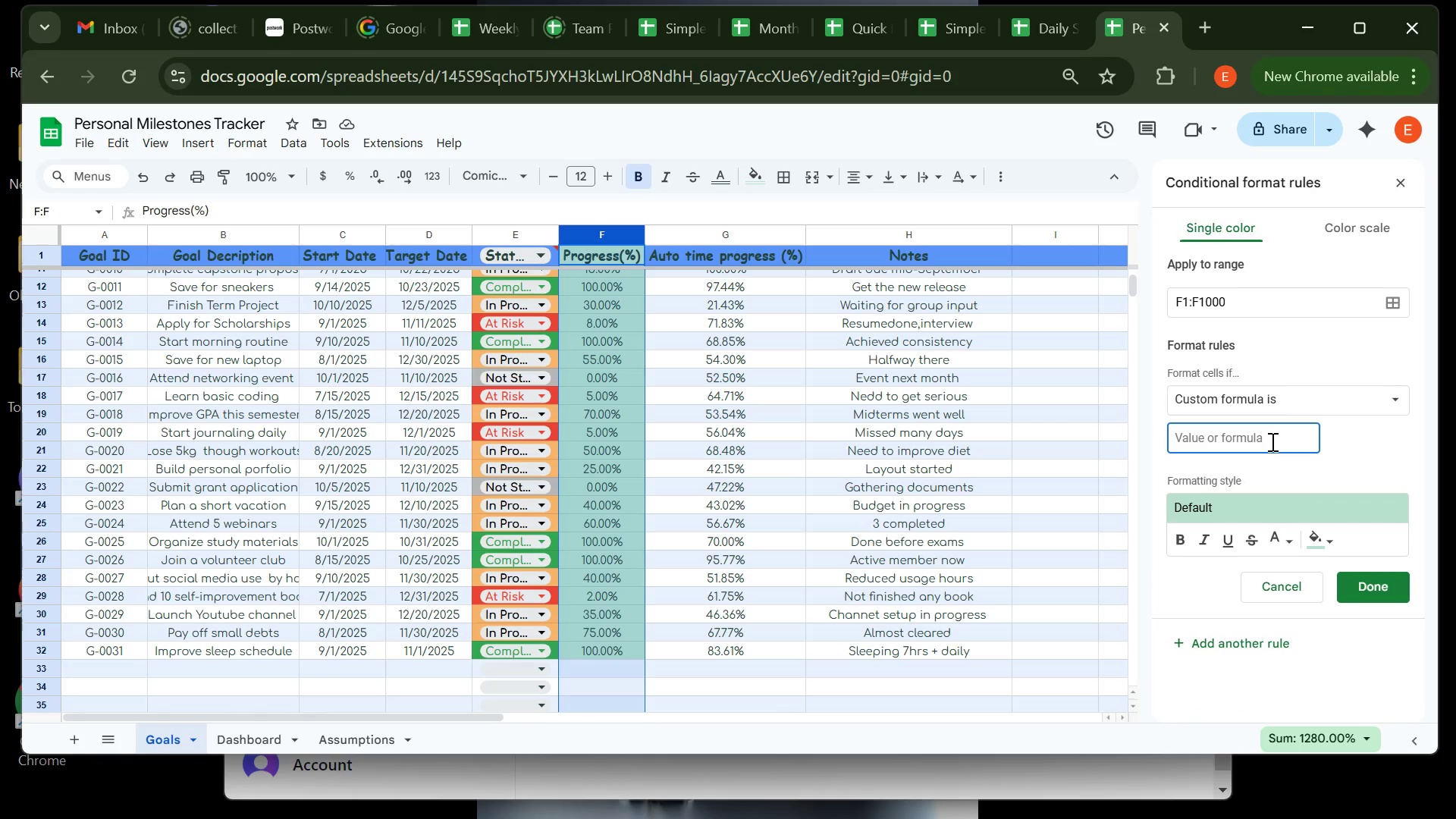 
type(=$F2)
 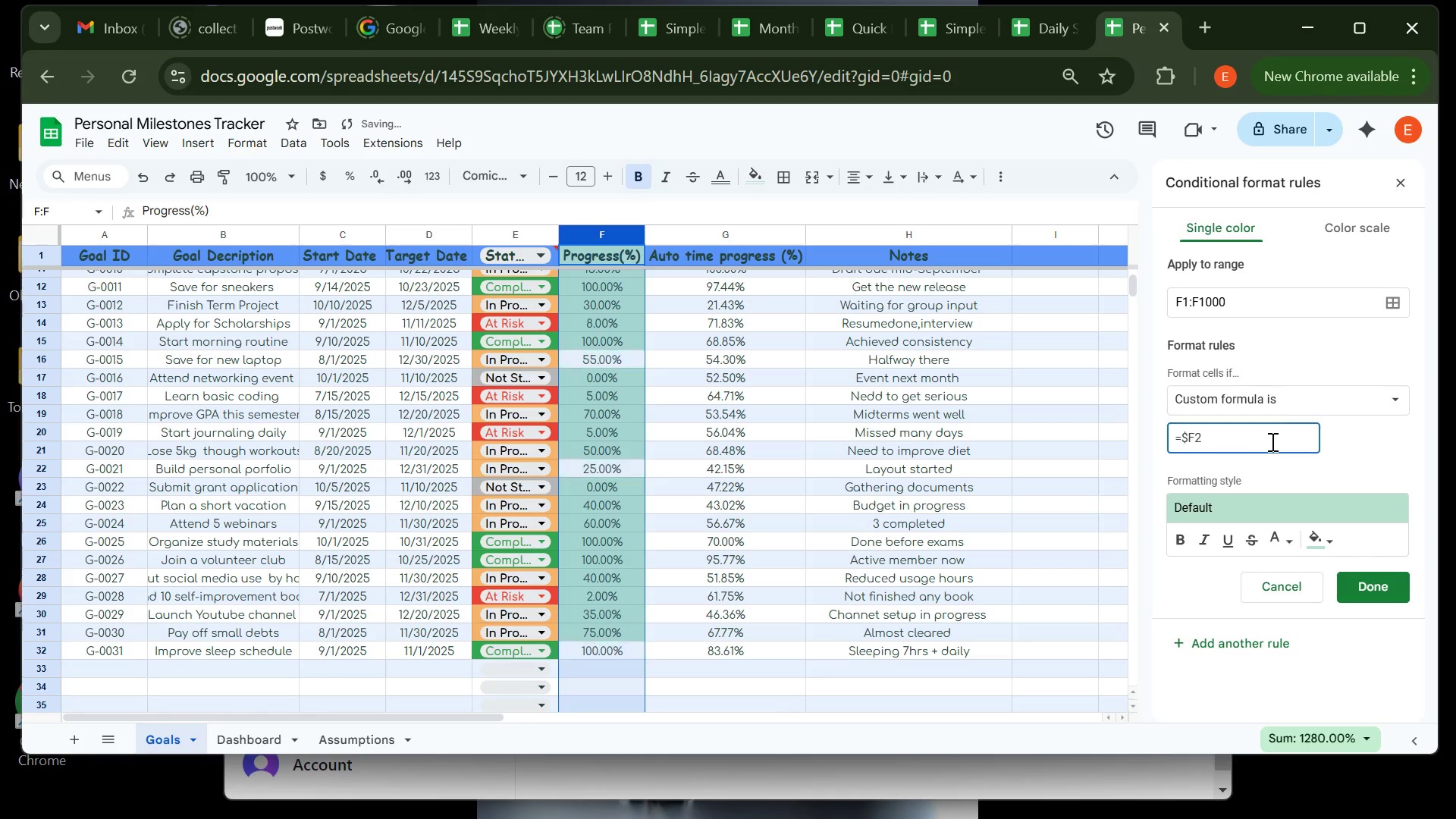 
key(Space)
 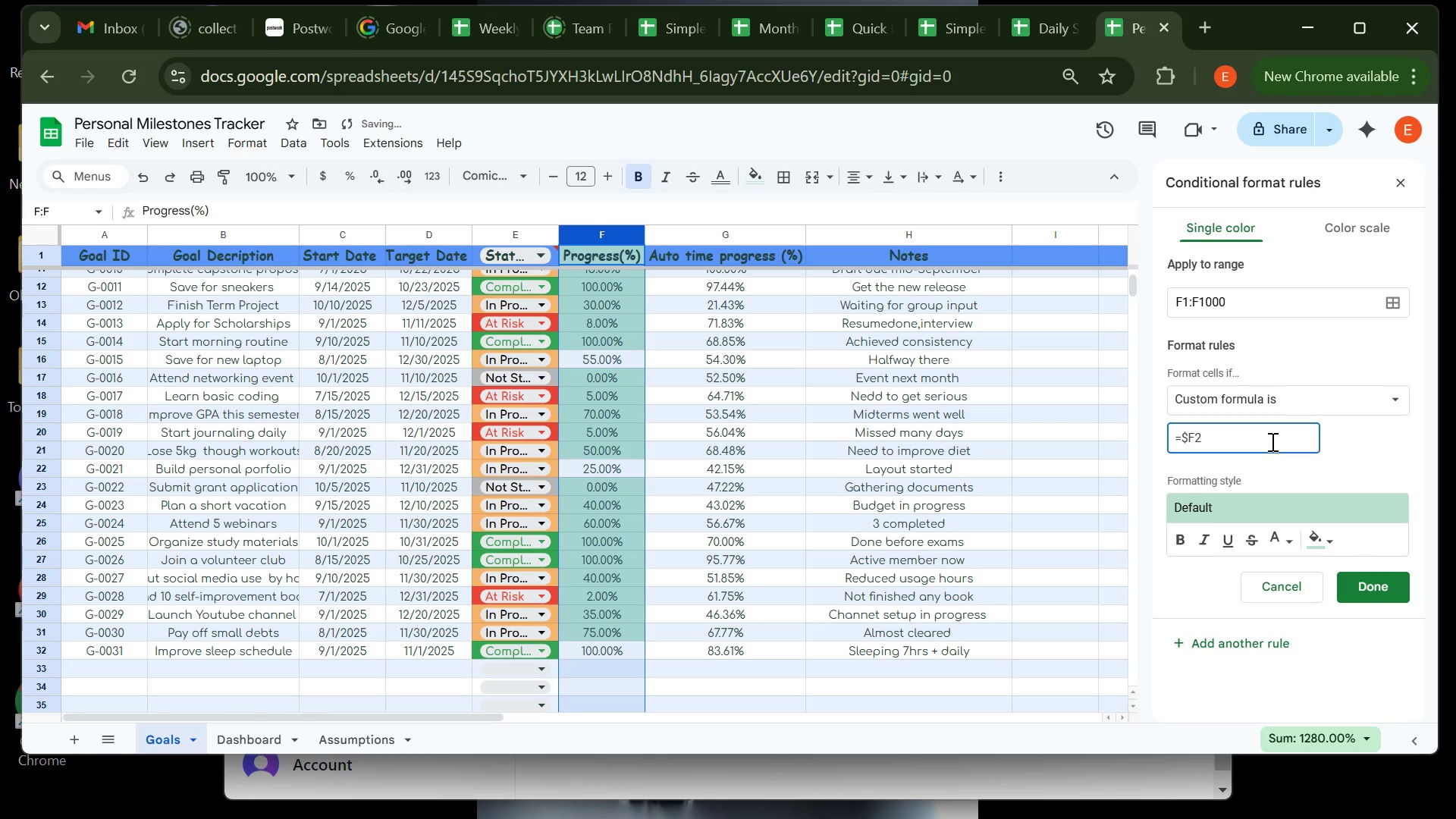 
key(Shift+Comma)
 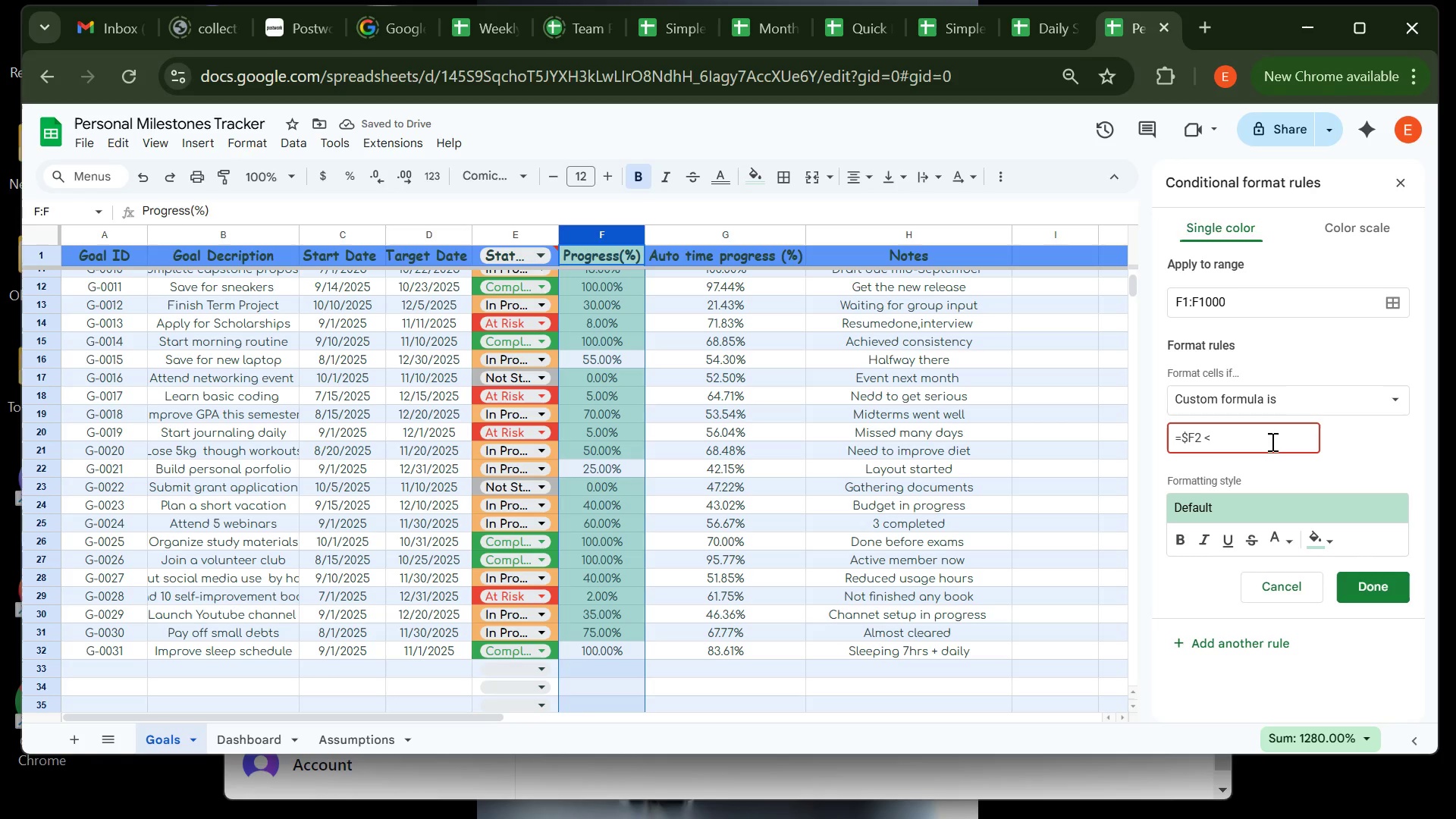 
type( $G2)
 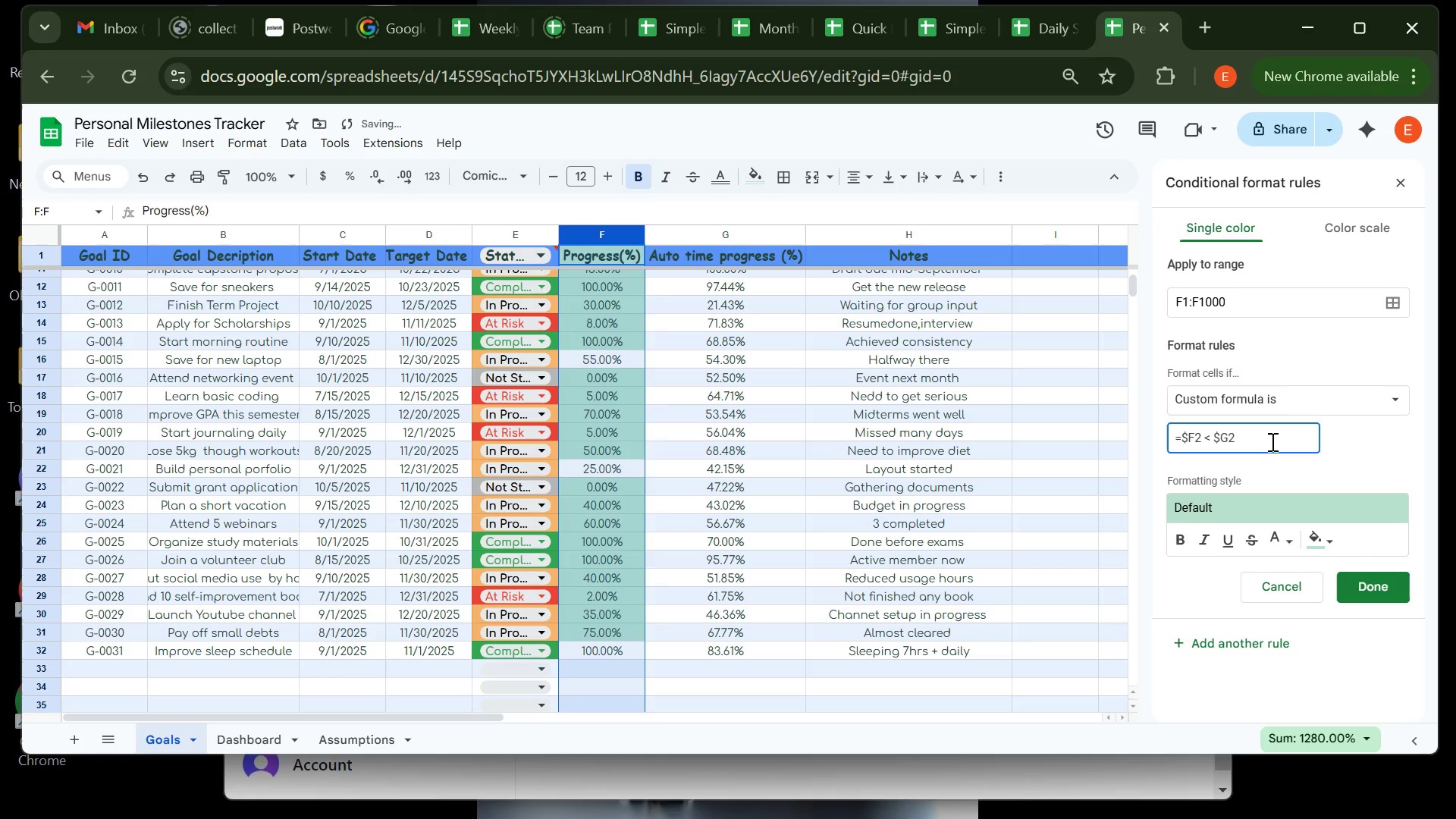 
wait(6.19)
 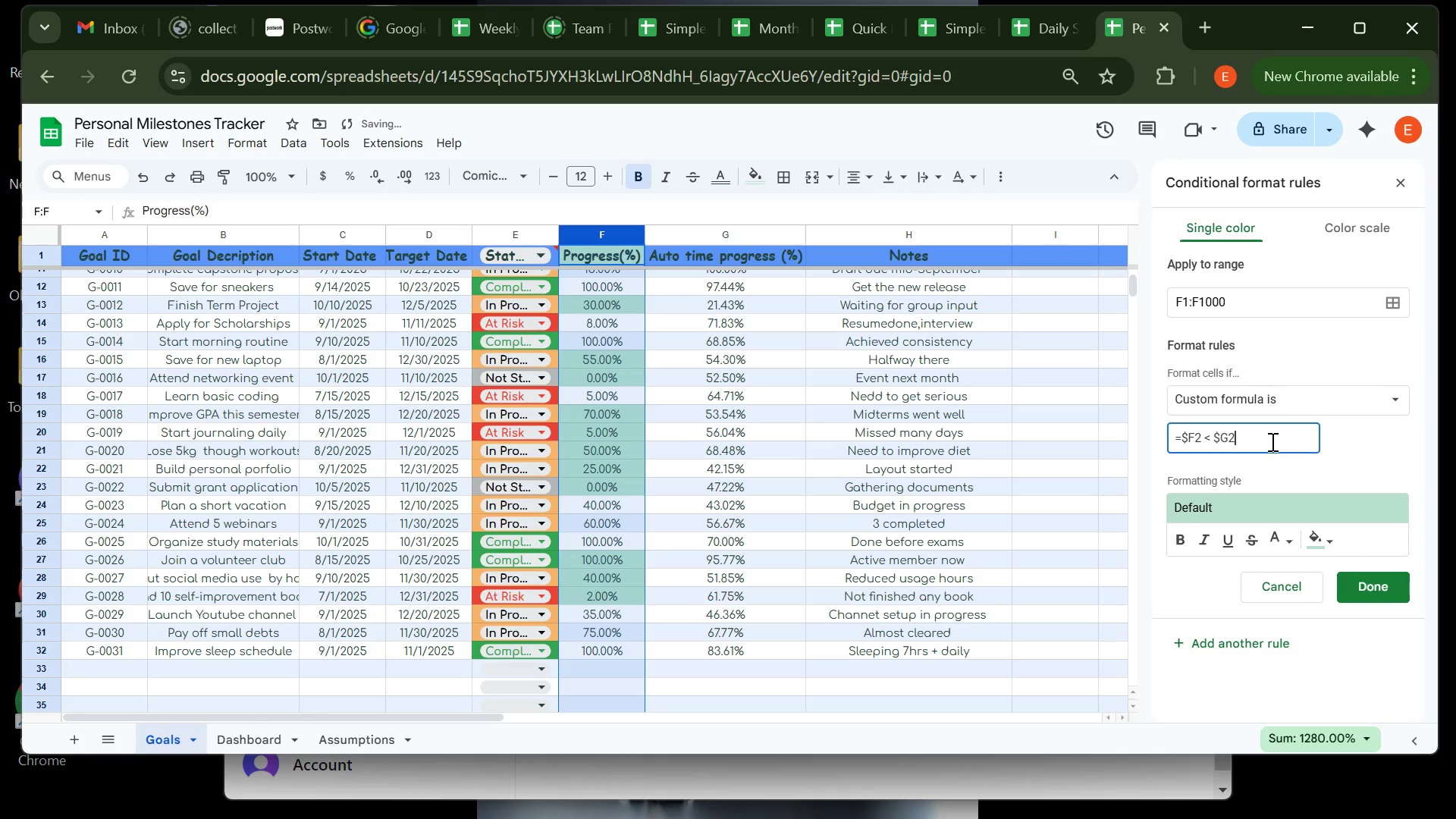 
left_click([1330, 541])
 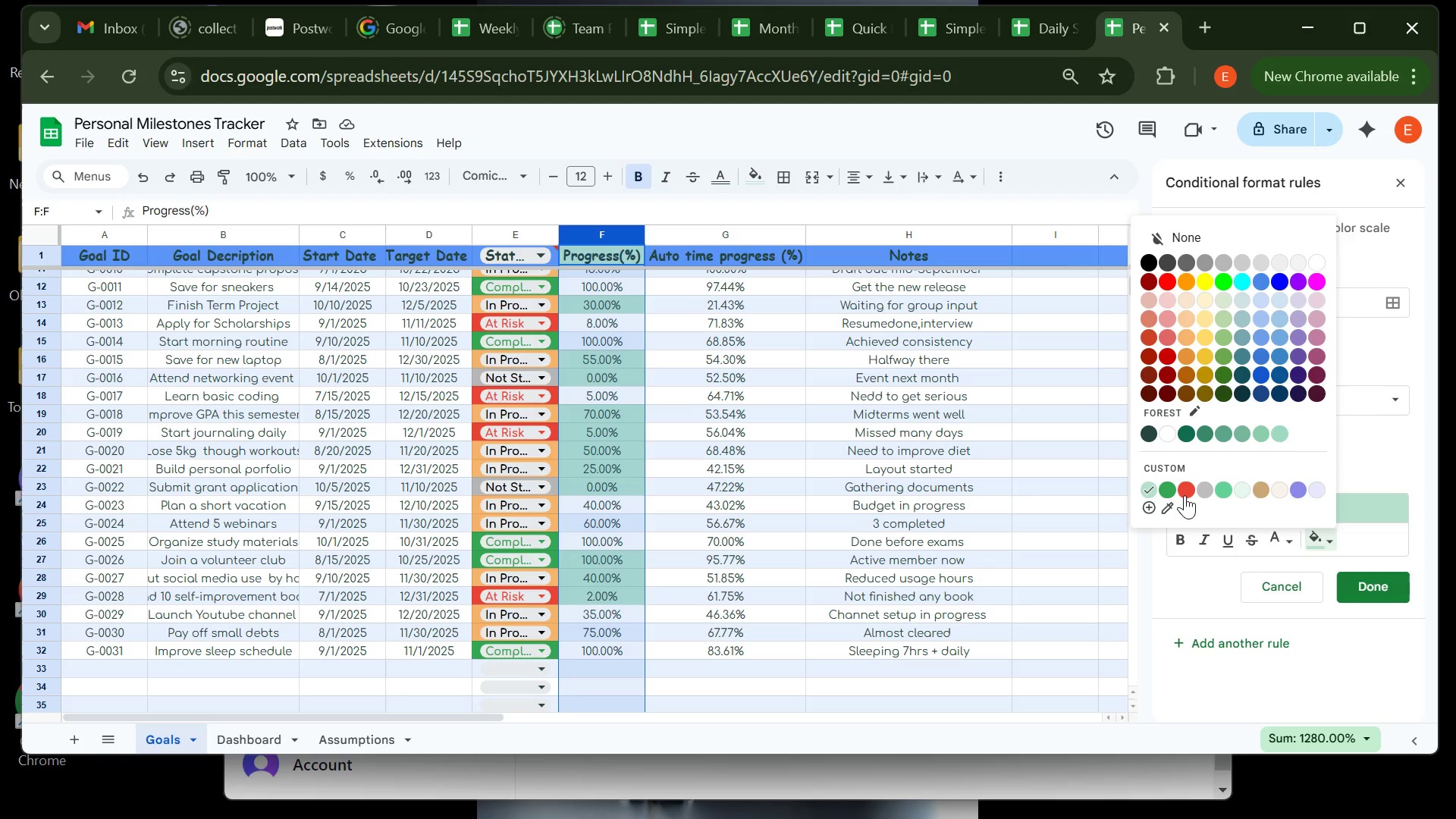 
left_click([1185, 495])
 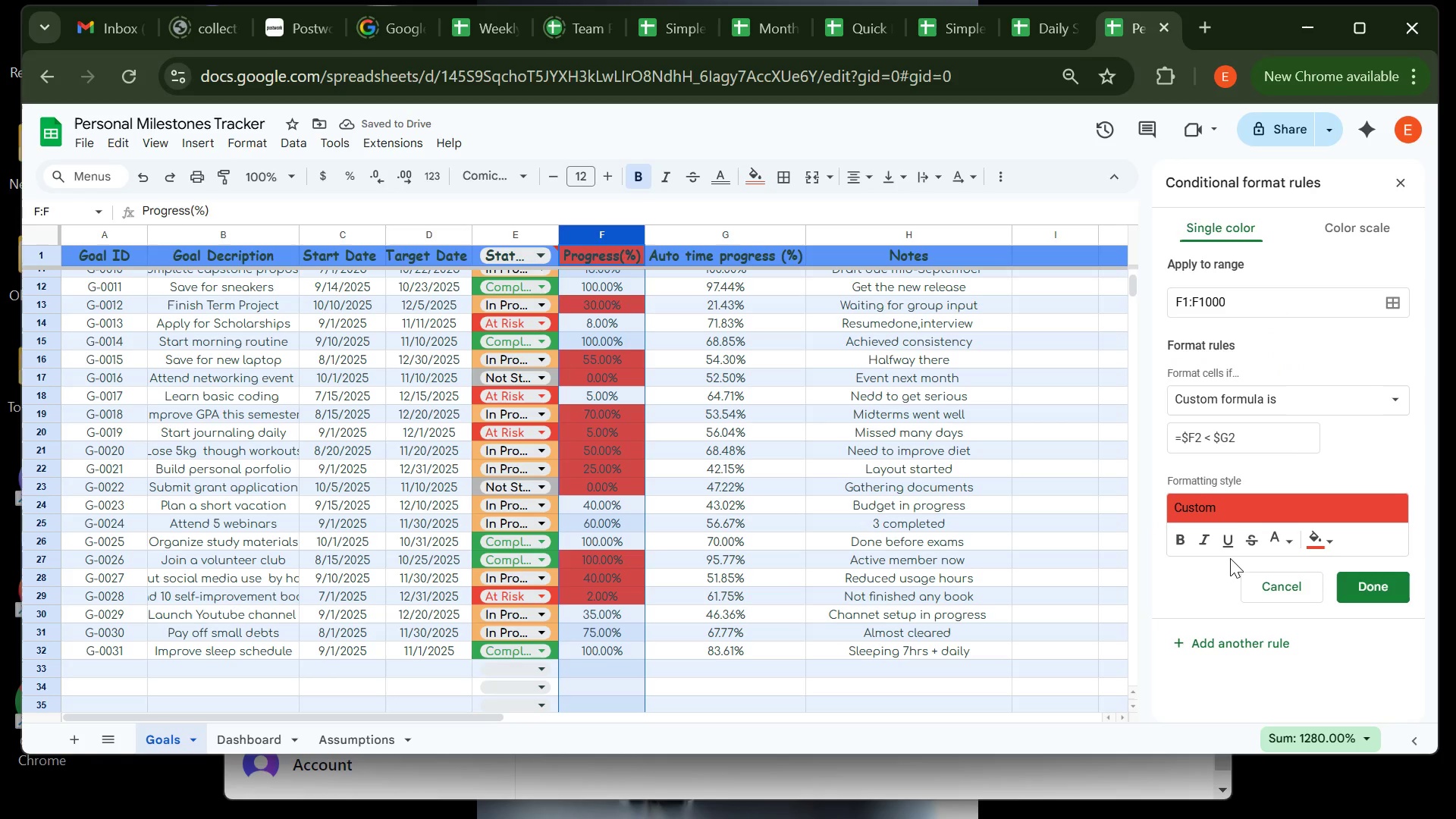 
left_click([1188, 543])
 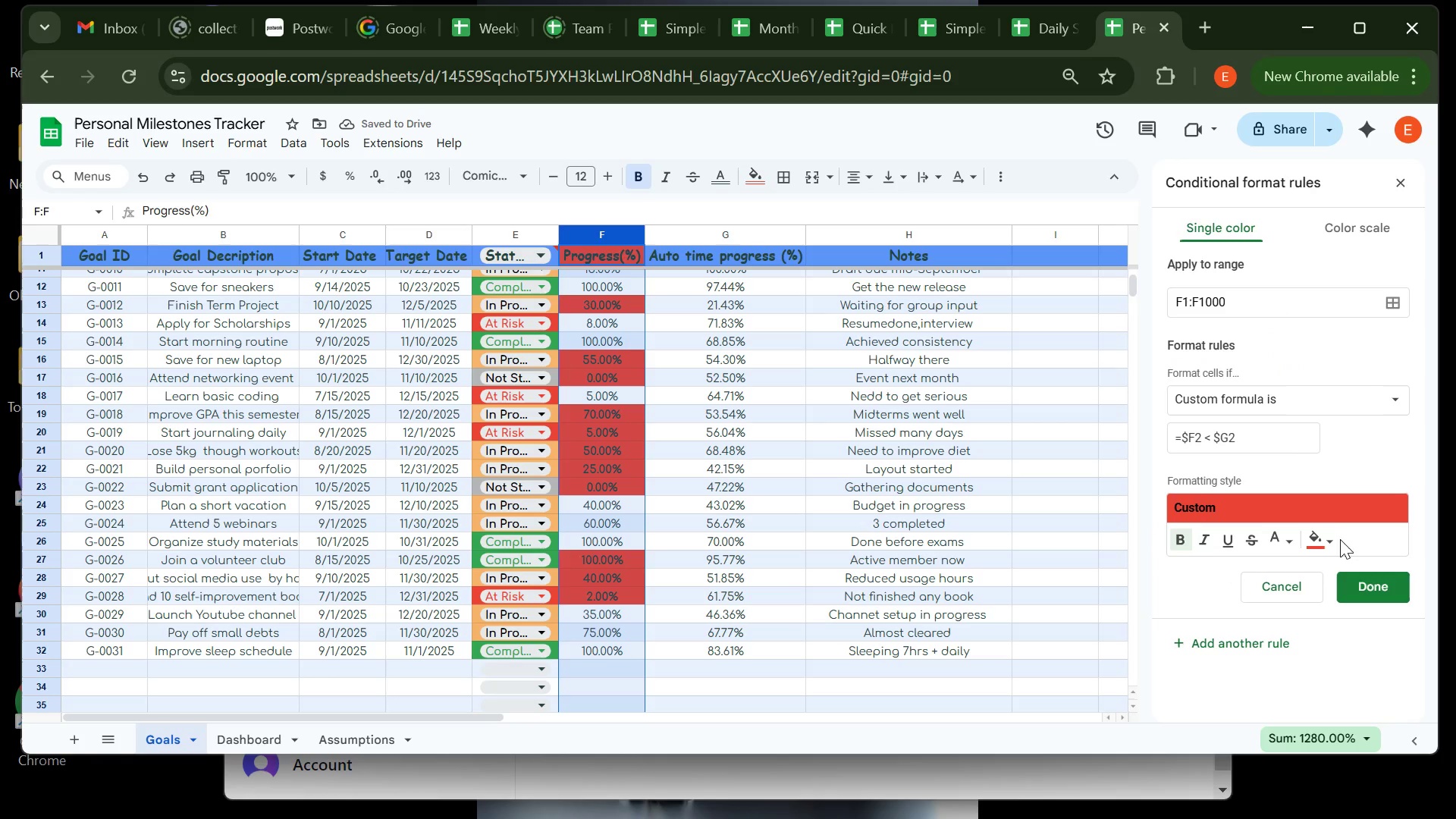 
left_click([1330, 544])
 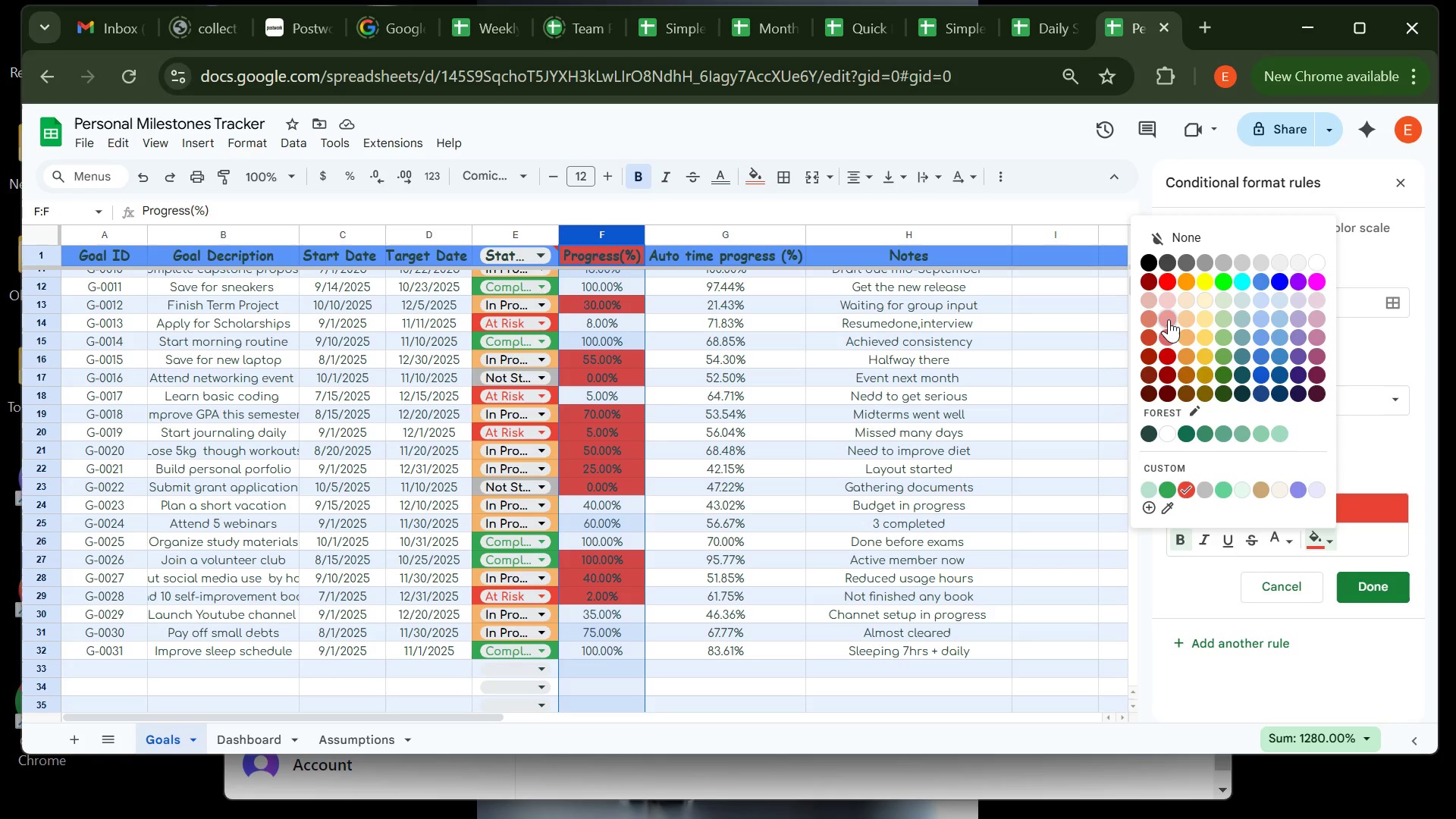 
left_click([1168, 318])
 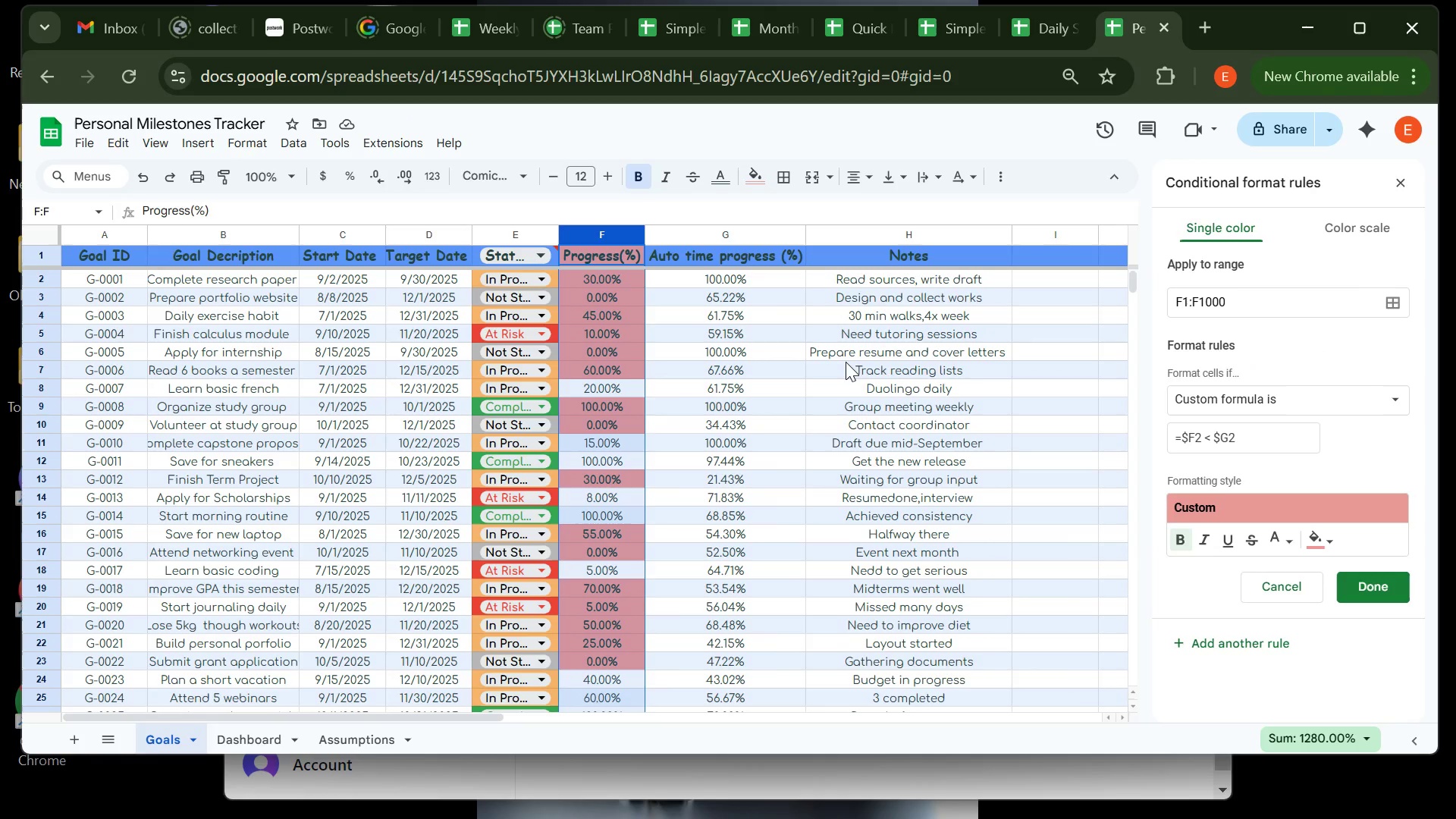 
wait(10.66)
 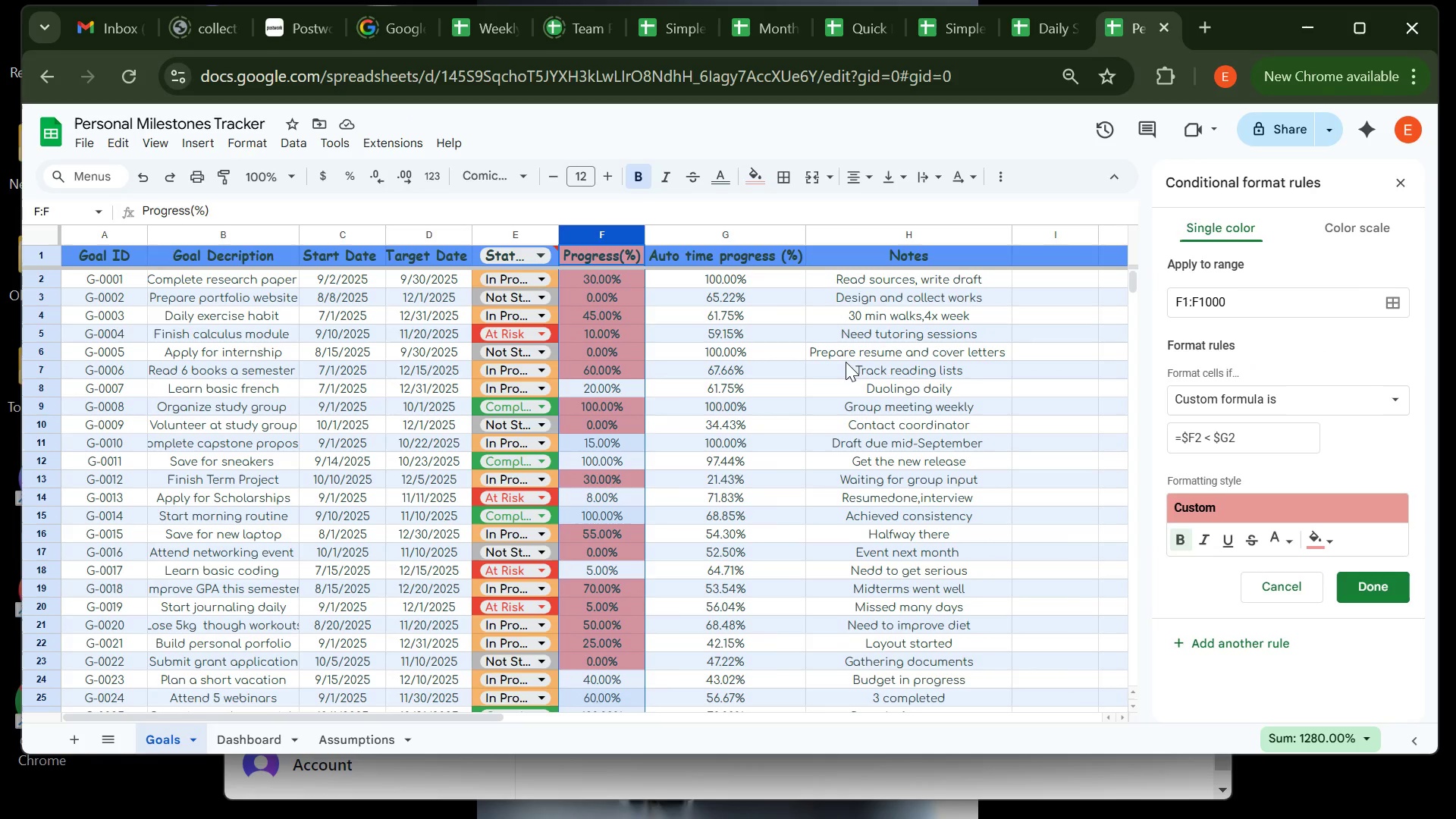 
left_click([1186, 302])
 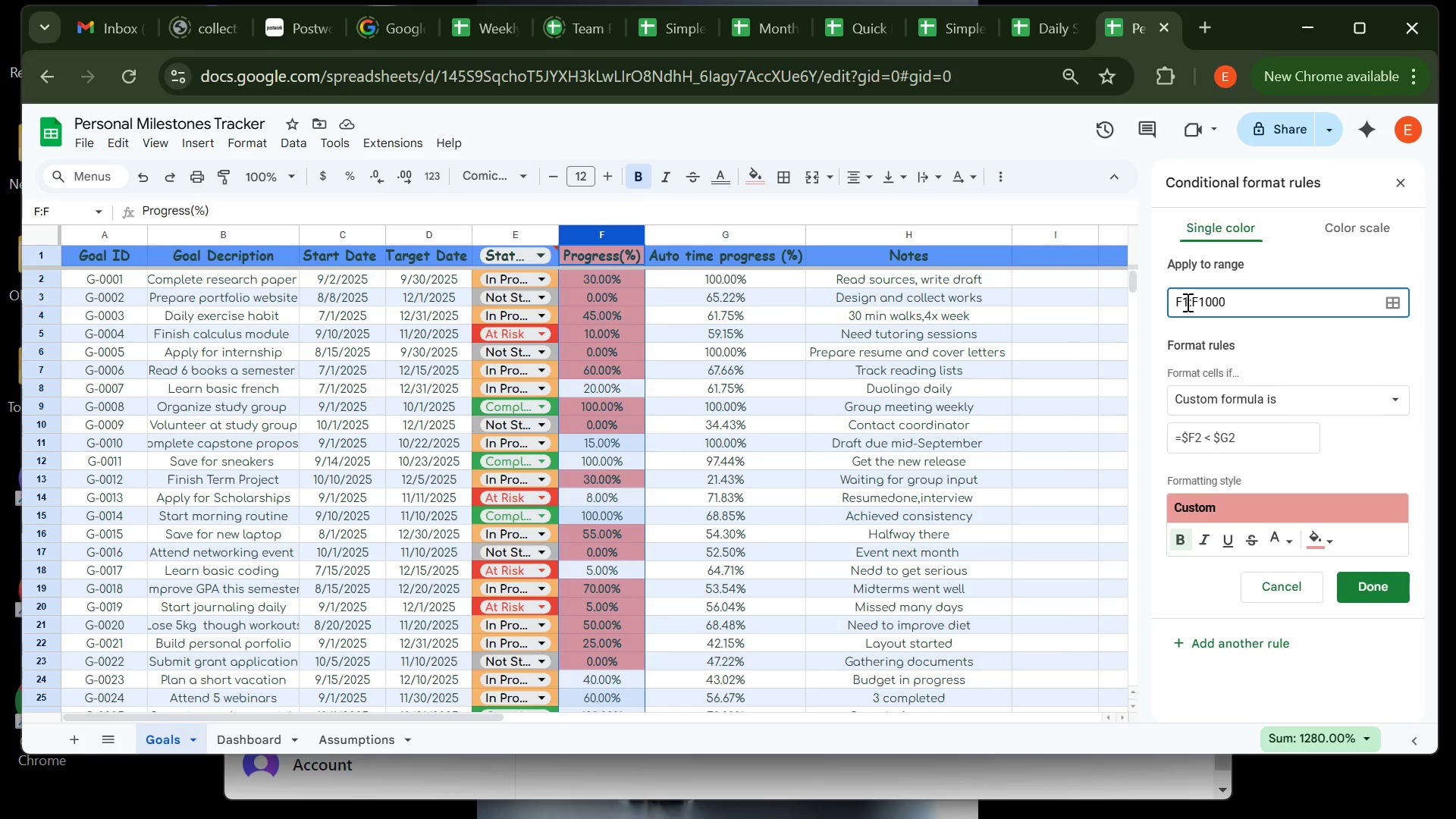 
key(Backspace)
 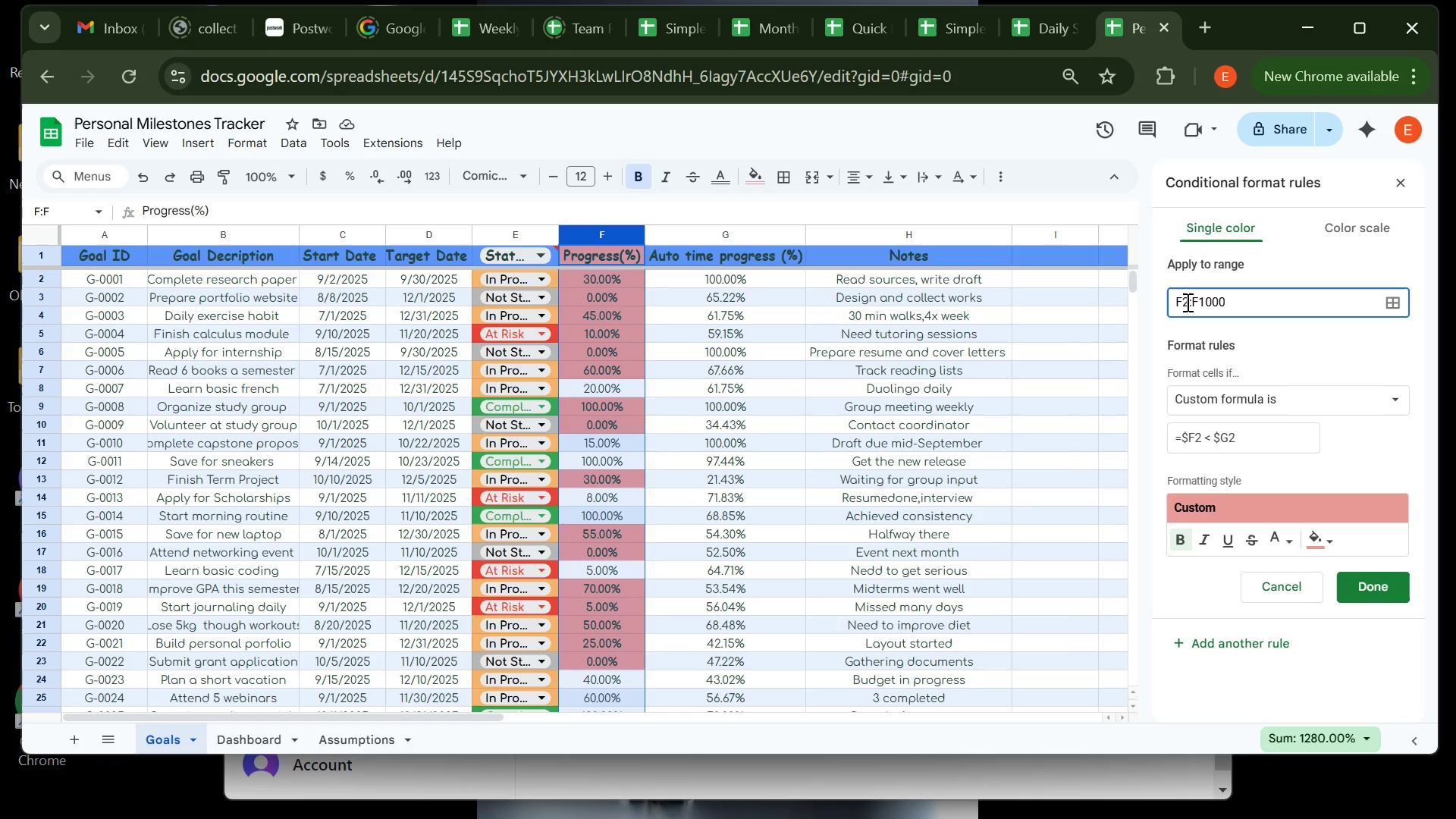 
key(2)
 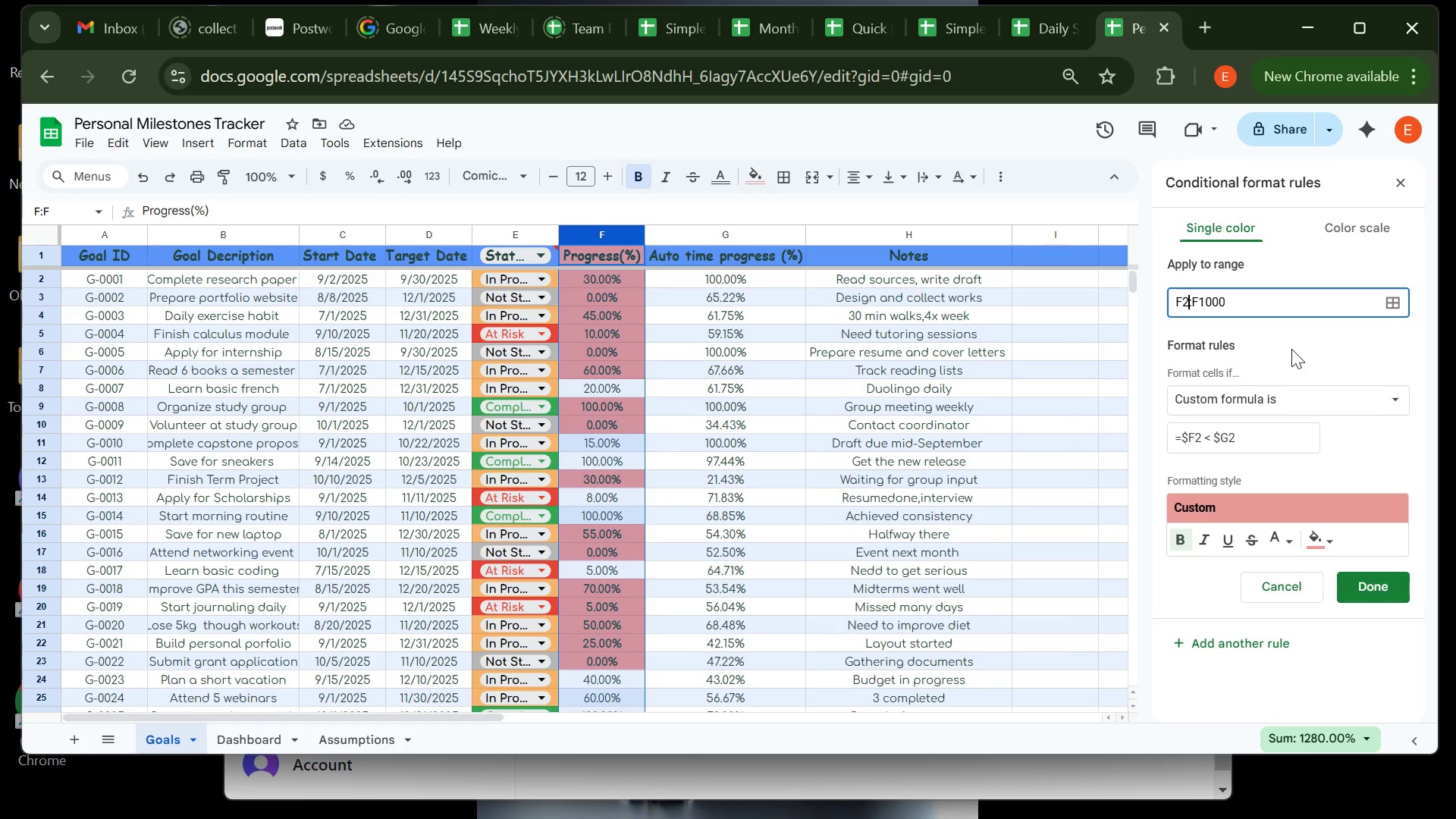 
left_click([1291, 349])
 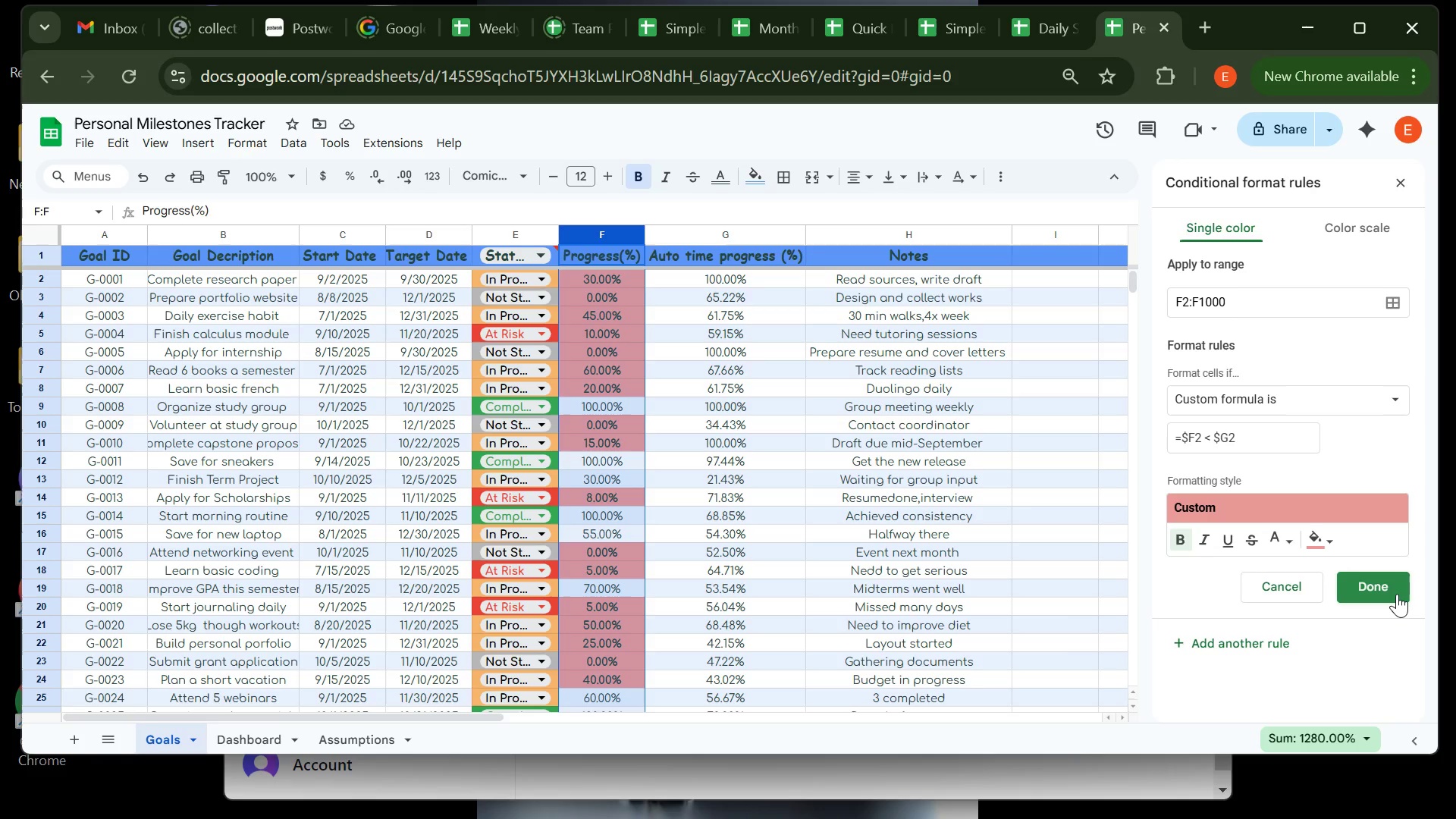 
wait(83.25)
 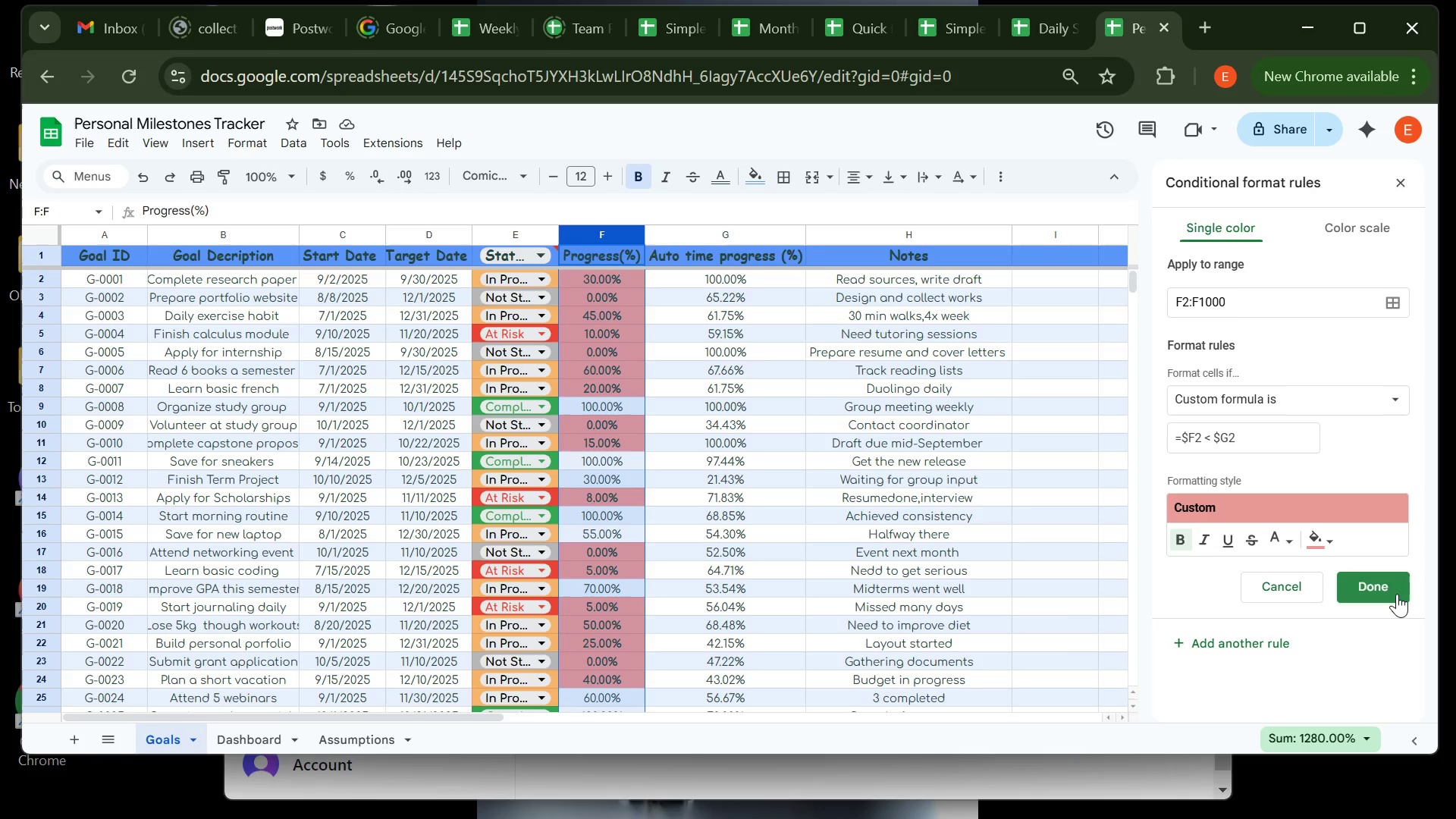 
left_click([1397, 594])
 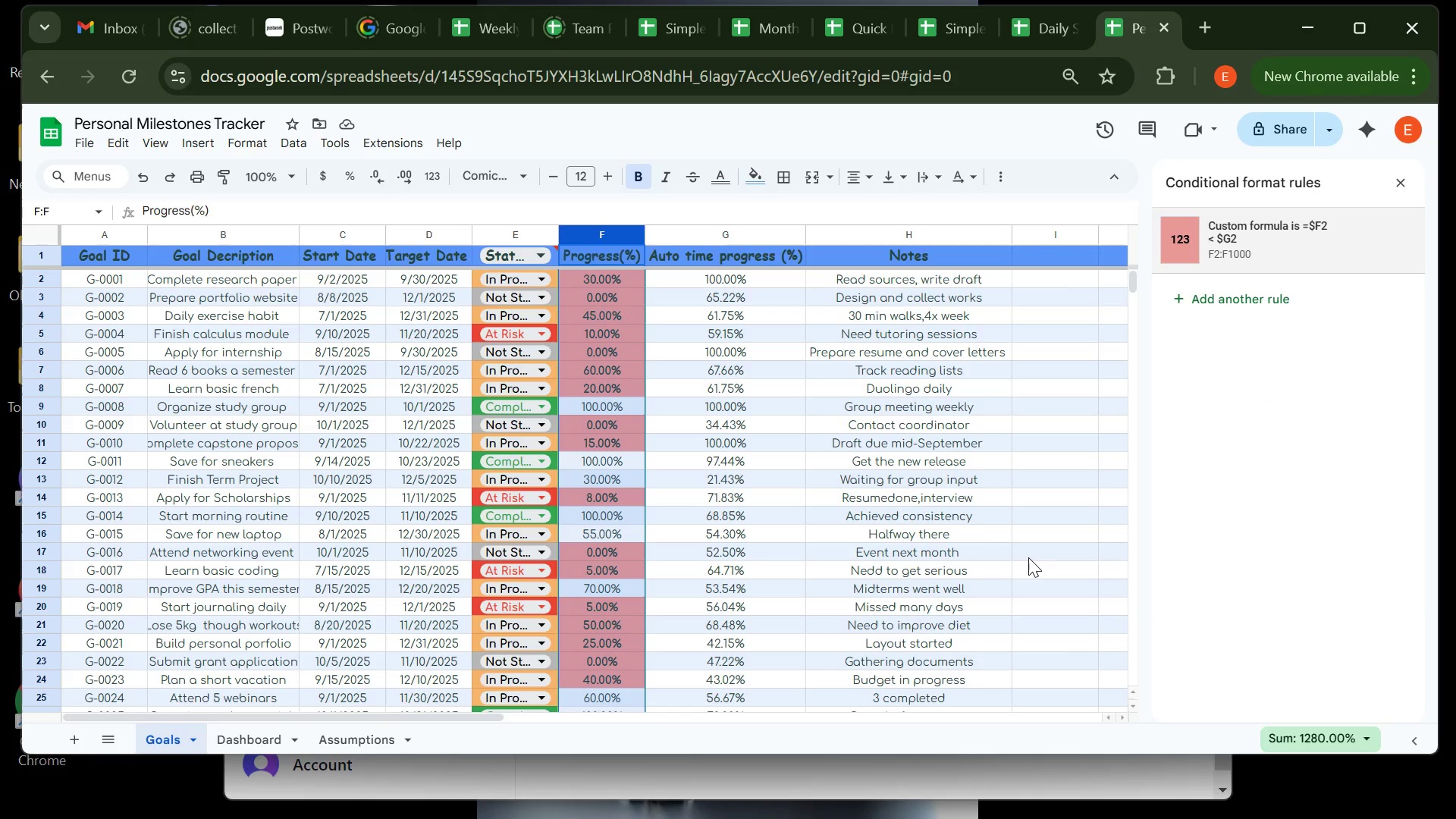 
left_click([1028, 557])
 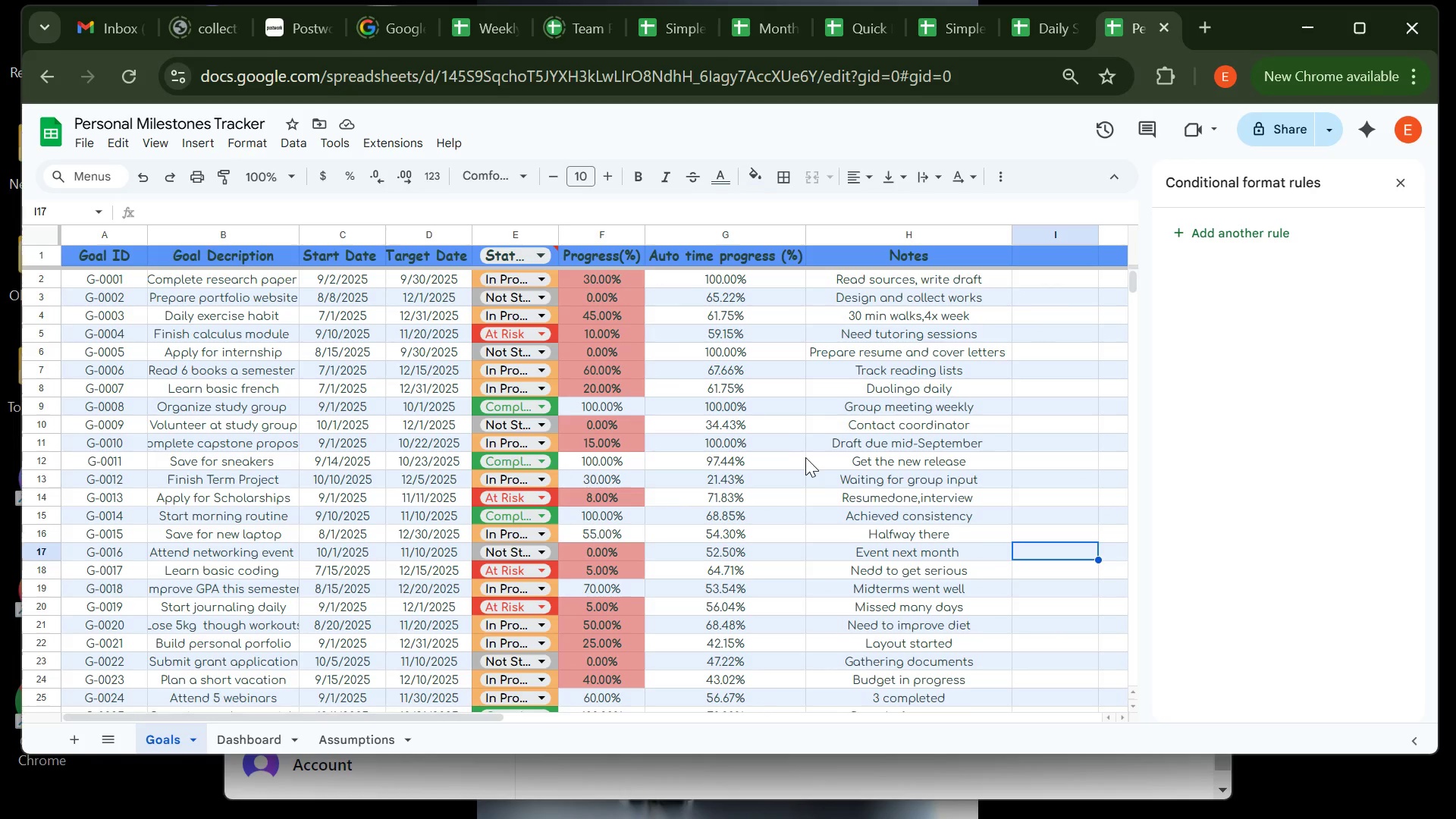 
wait(13.19)
 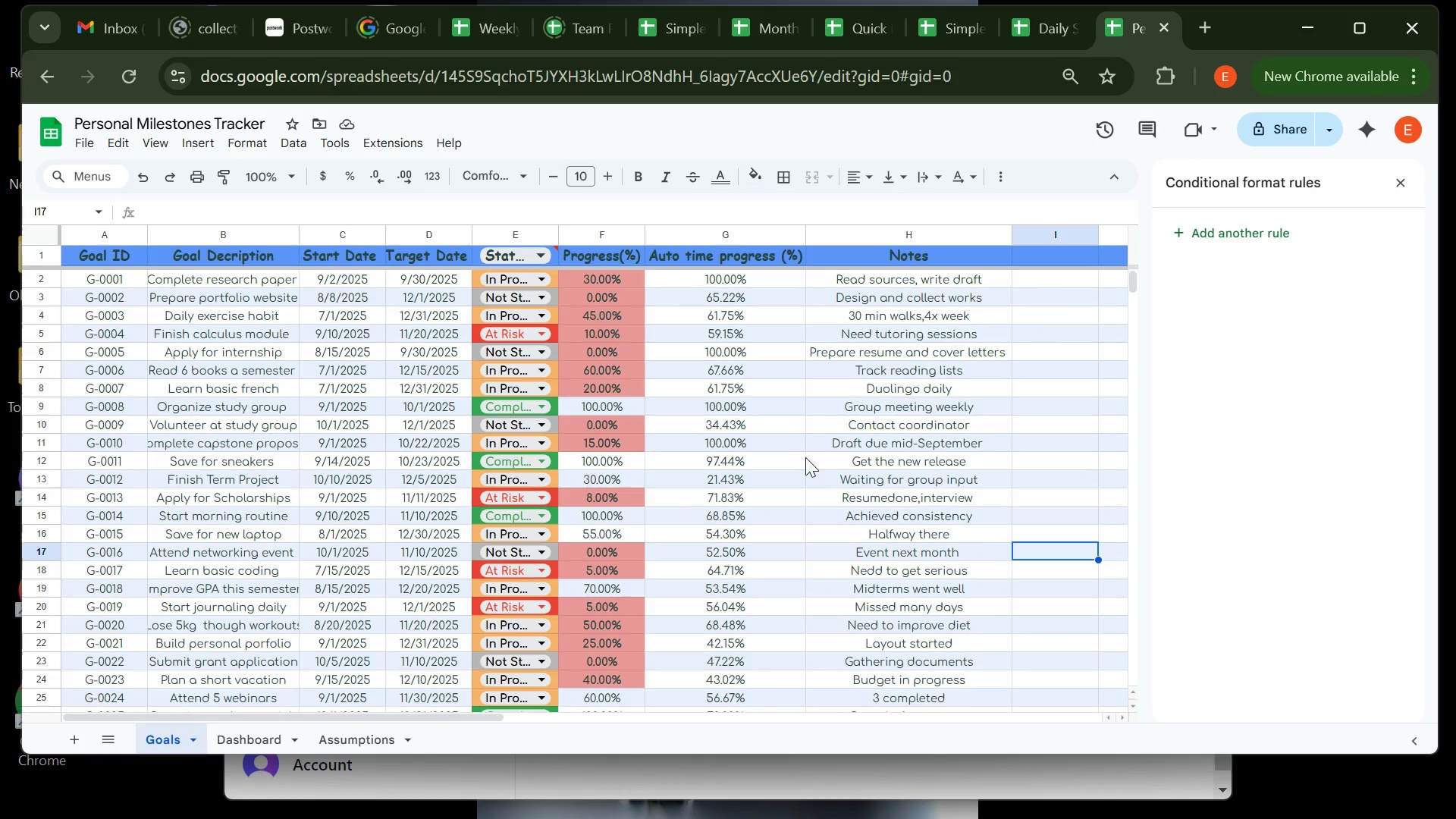 
left_click([1399, 181])
 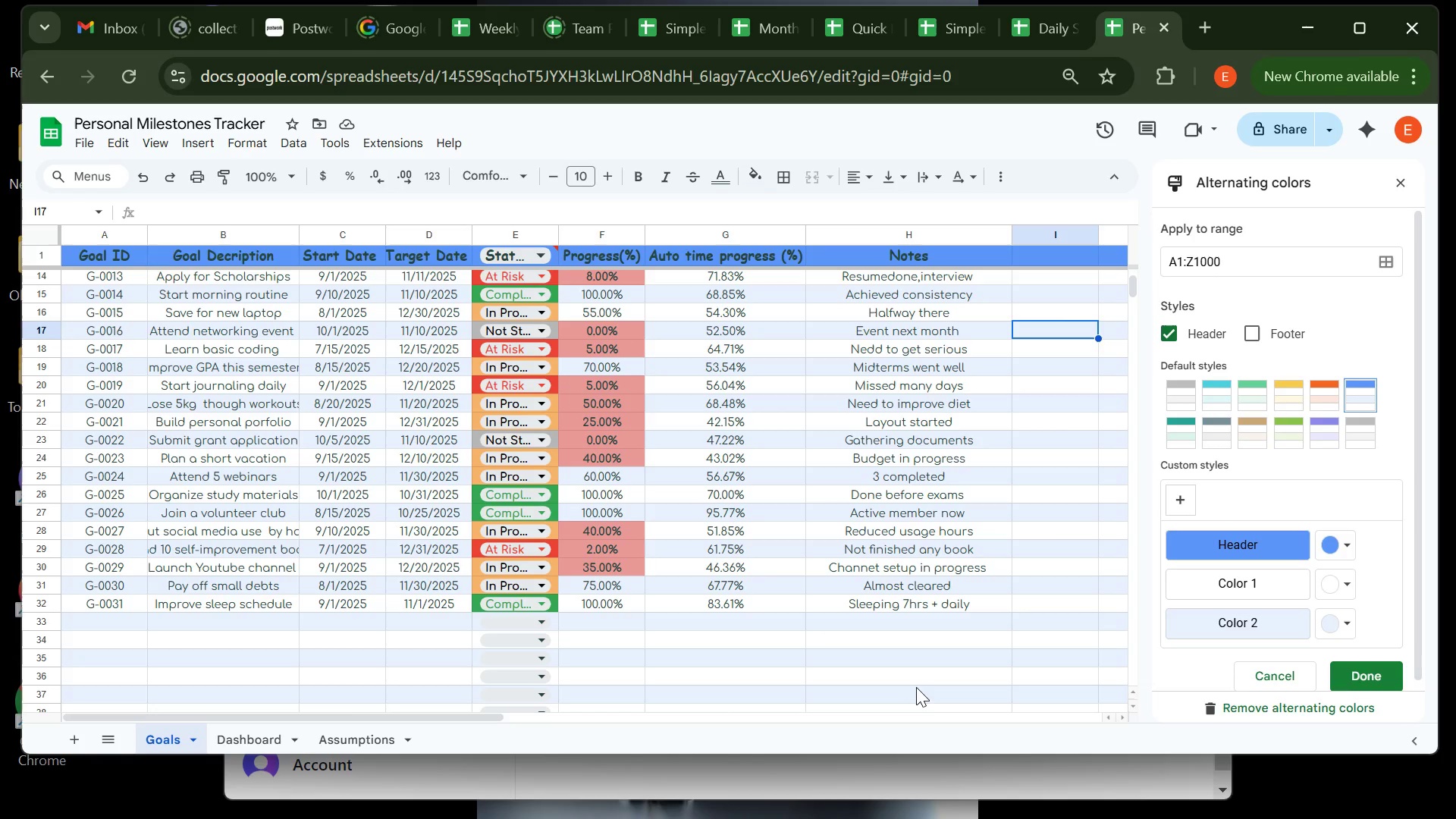 
wait(16.68)
 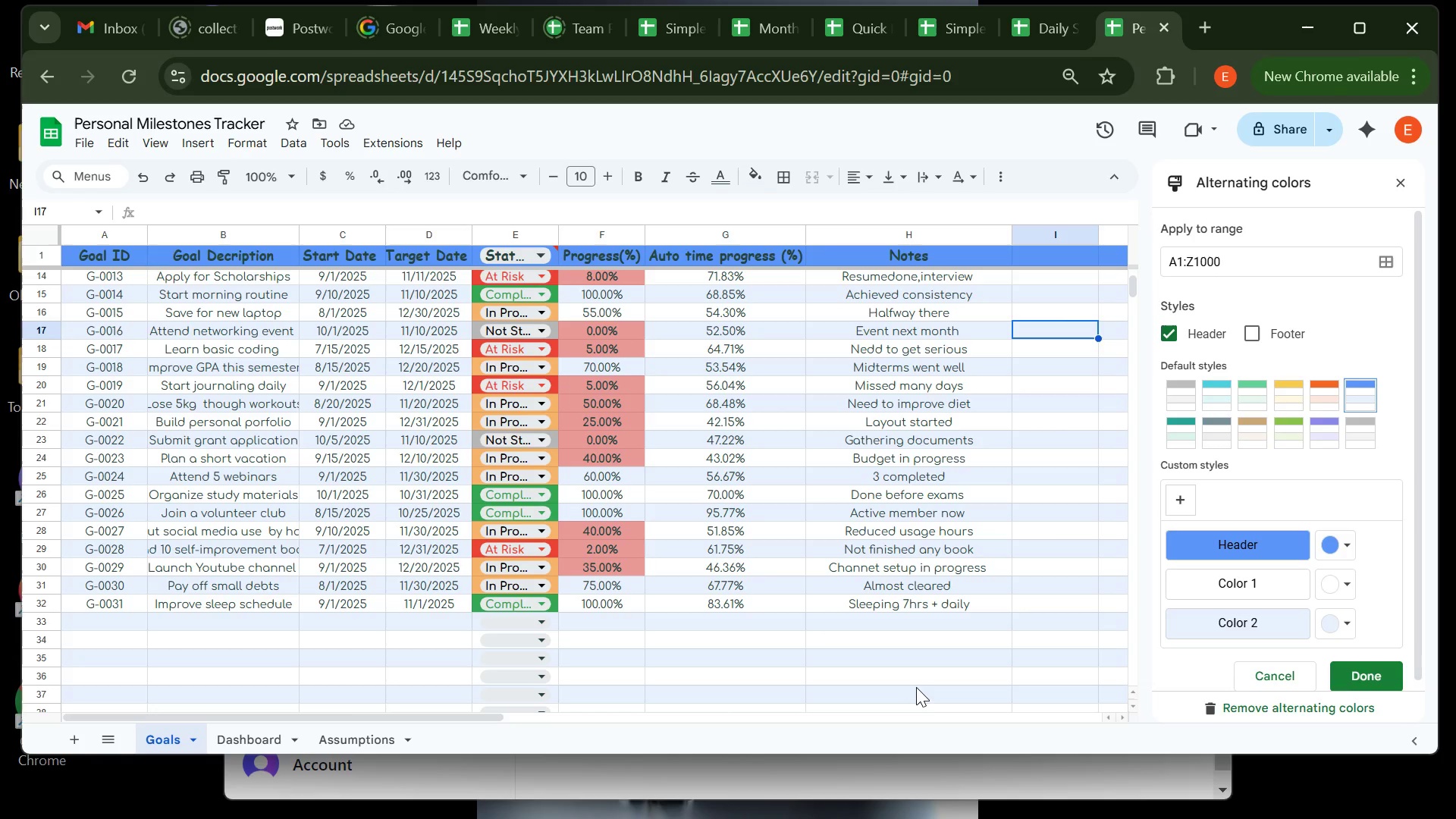 
left_click([244, 730])
 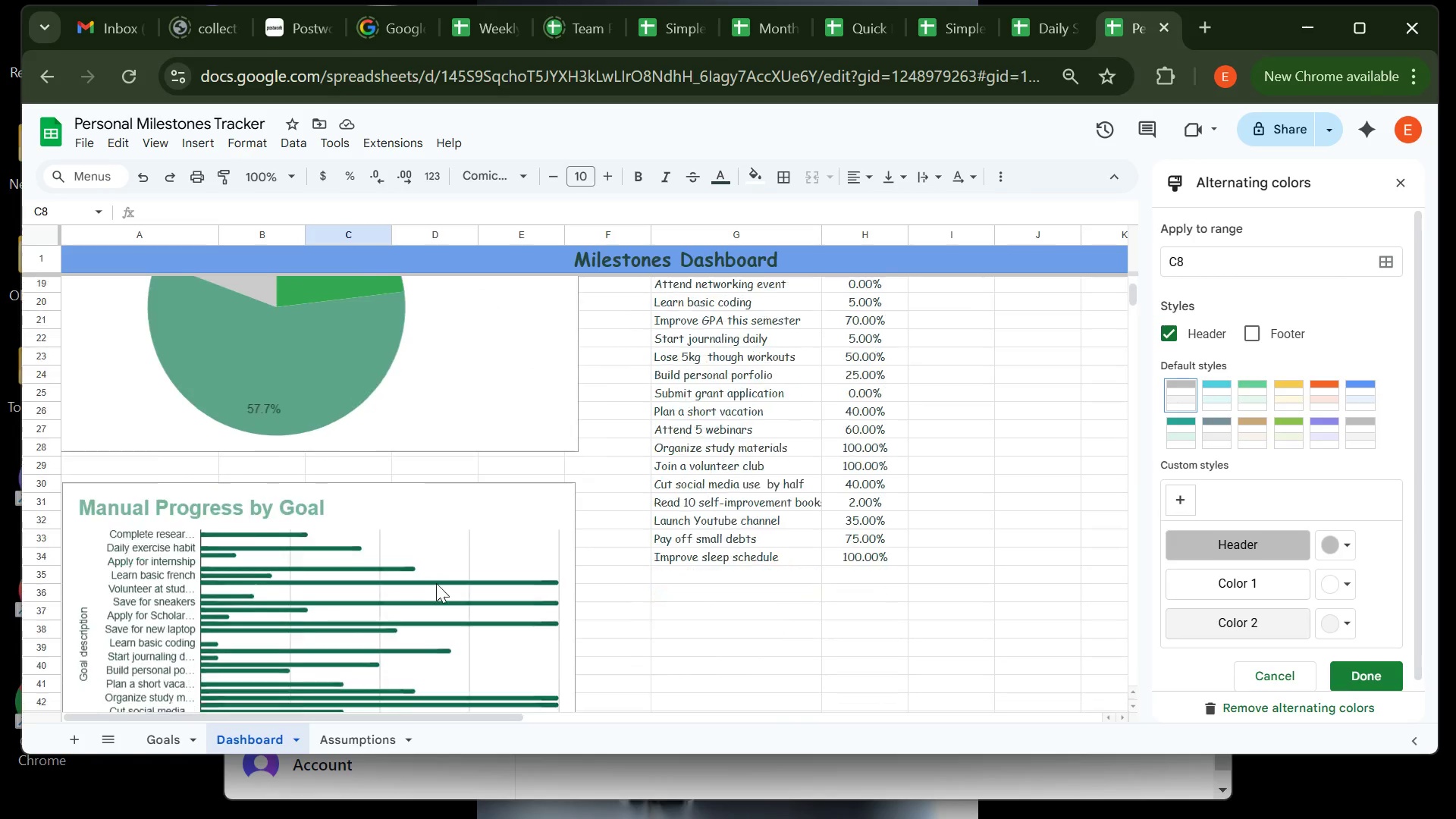 
right_click([436, 583])
 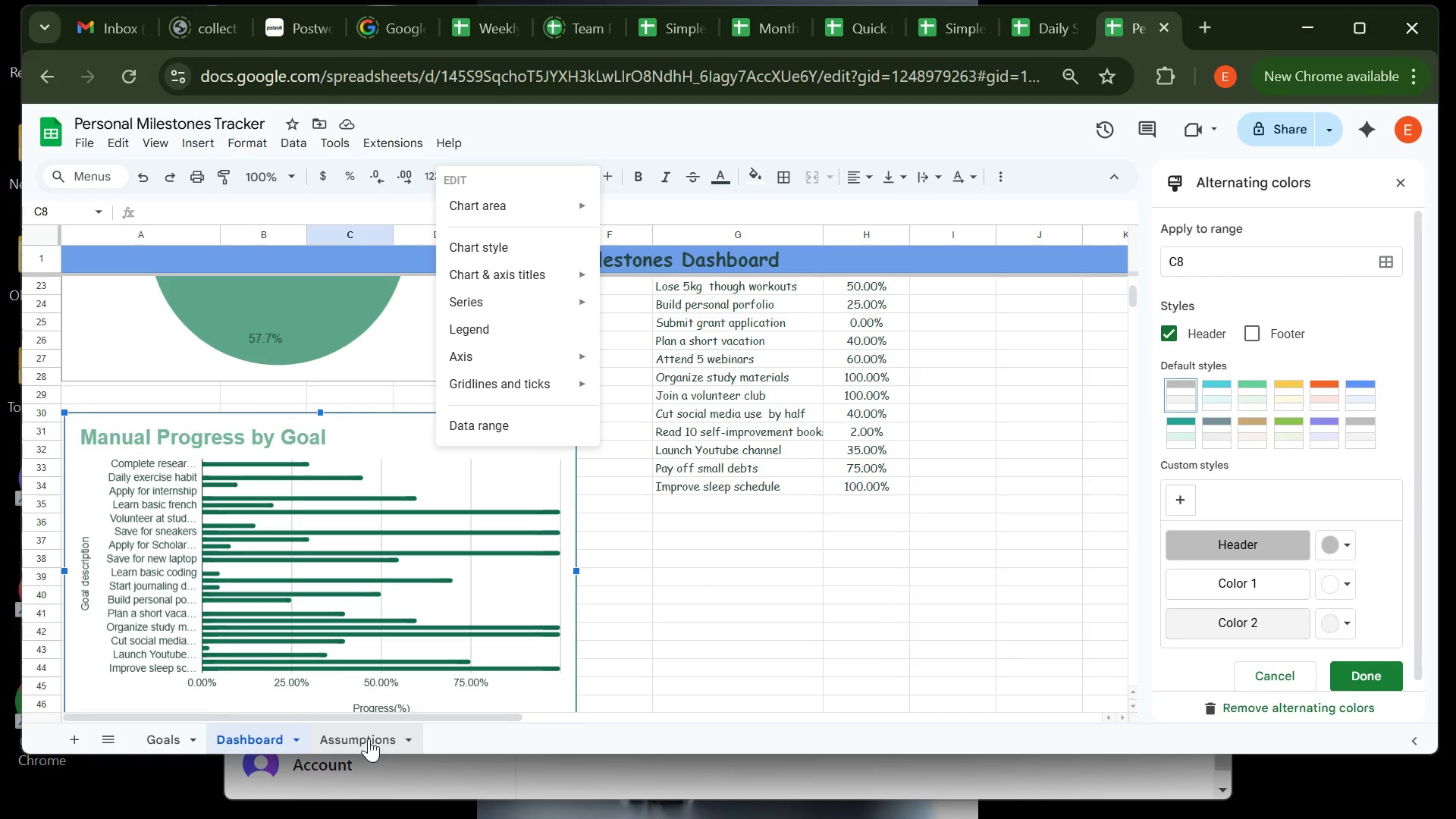 
left_click([369, 739])
 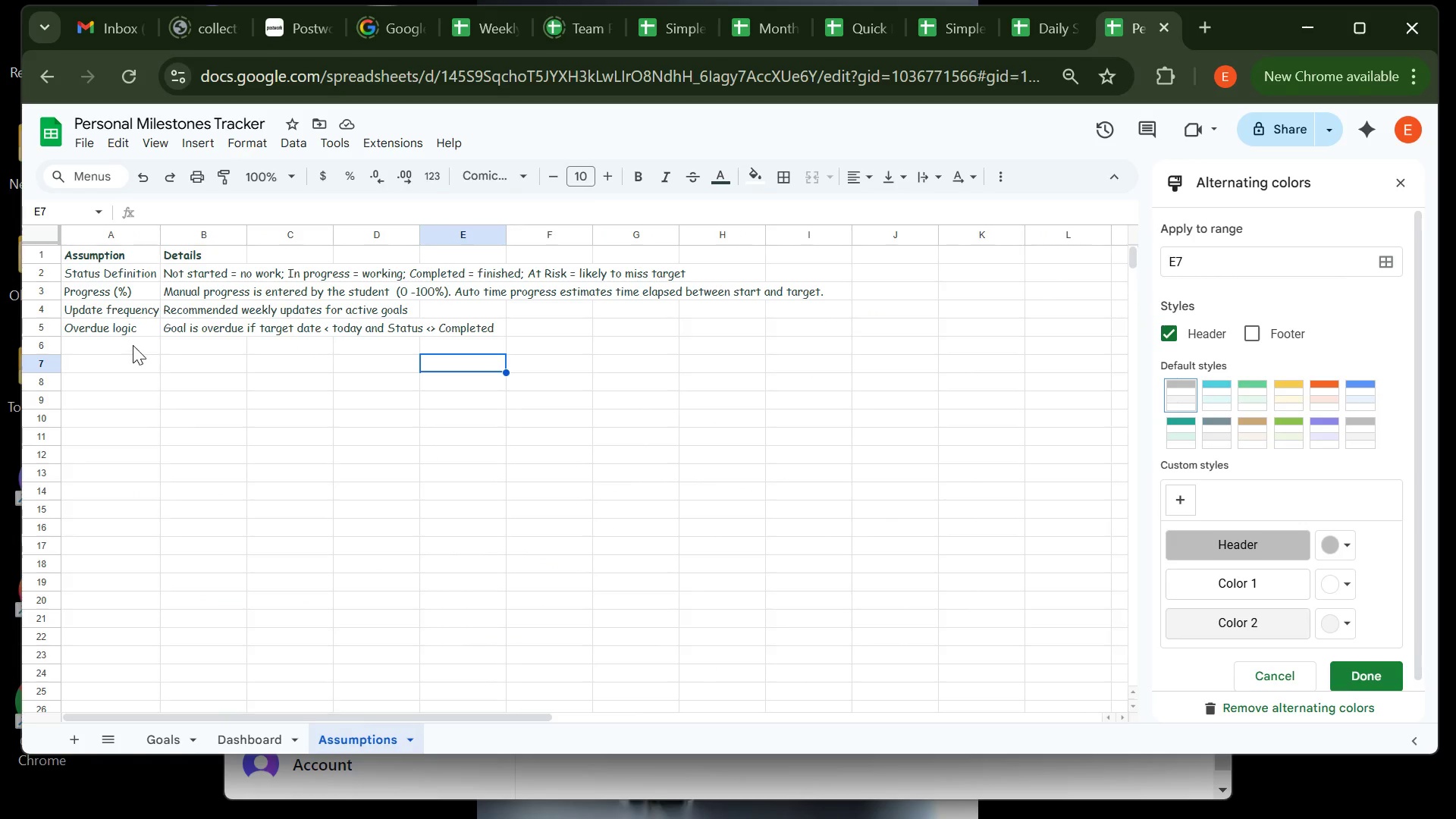 
left_click([133, 341])
 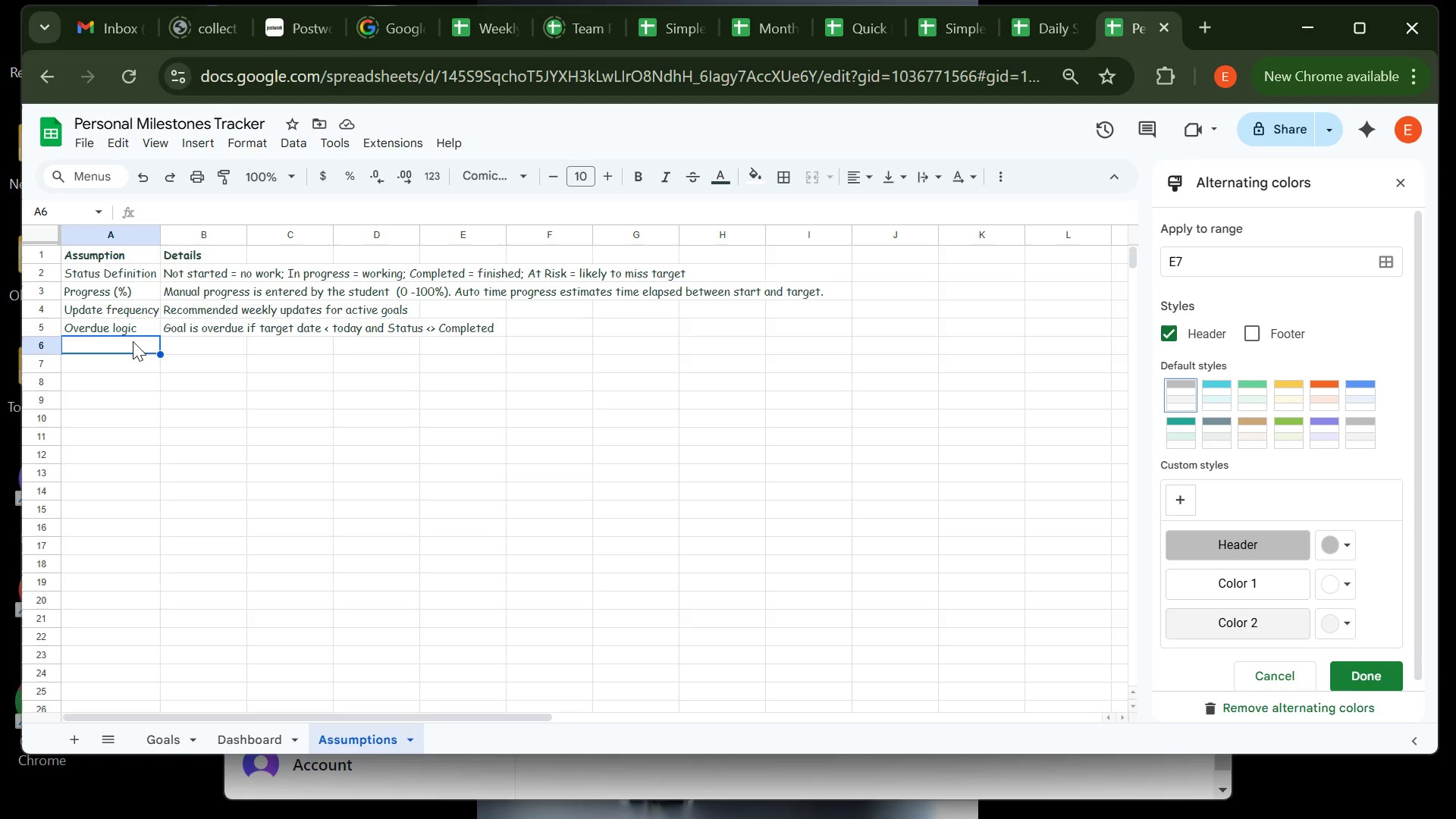 
type(rED )
key(Backspace)
key(Backspace)
key(Backspace)
key(Backspace)
type(Red formatinf )
key(Backspace)
key(Backspace)
type(g)
key(Backspace)
key(Backspace)
key(Backspace)
type(ting on Goals tab)
key(Tab)
 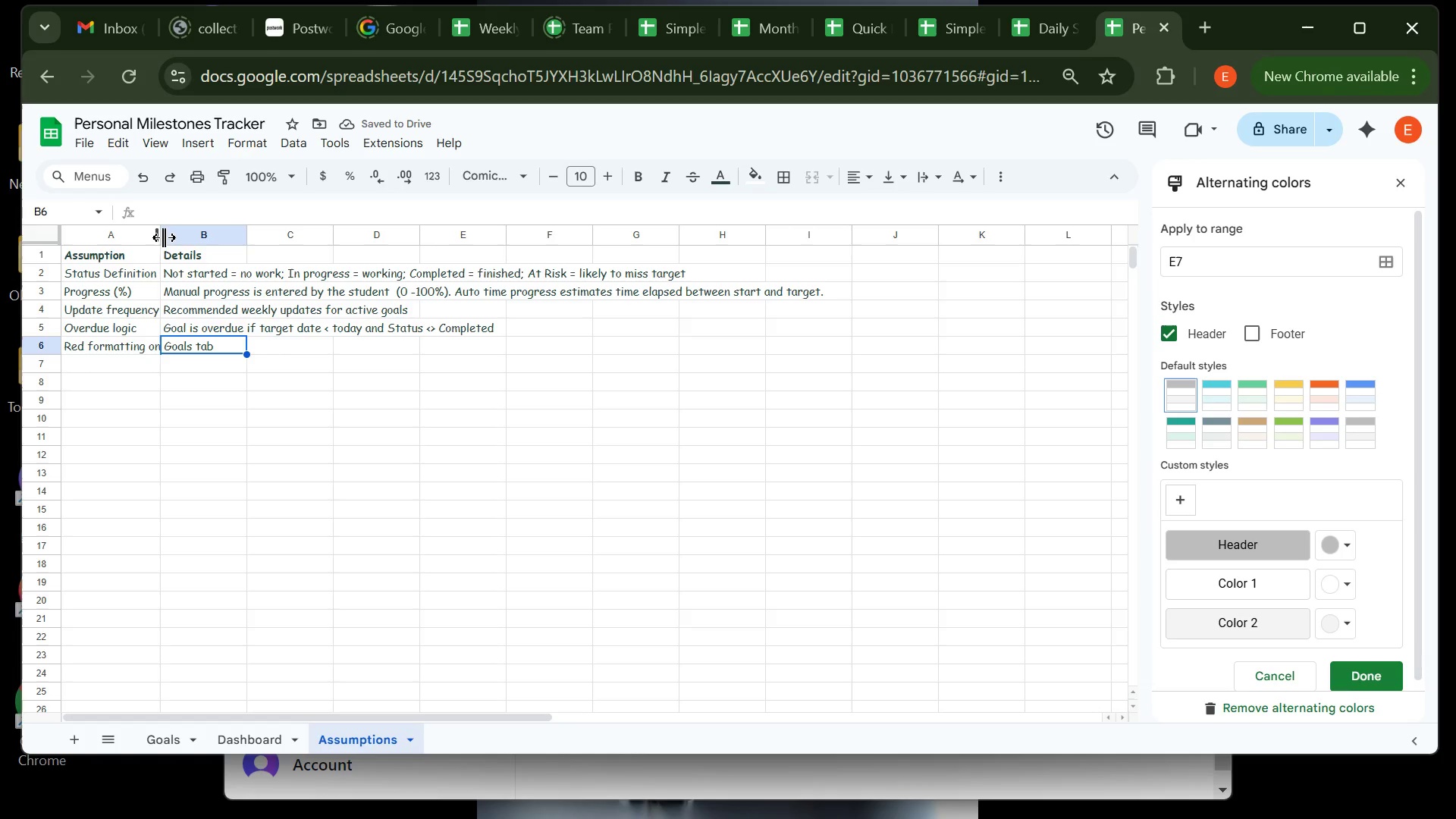 
double_click([164, 240])
 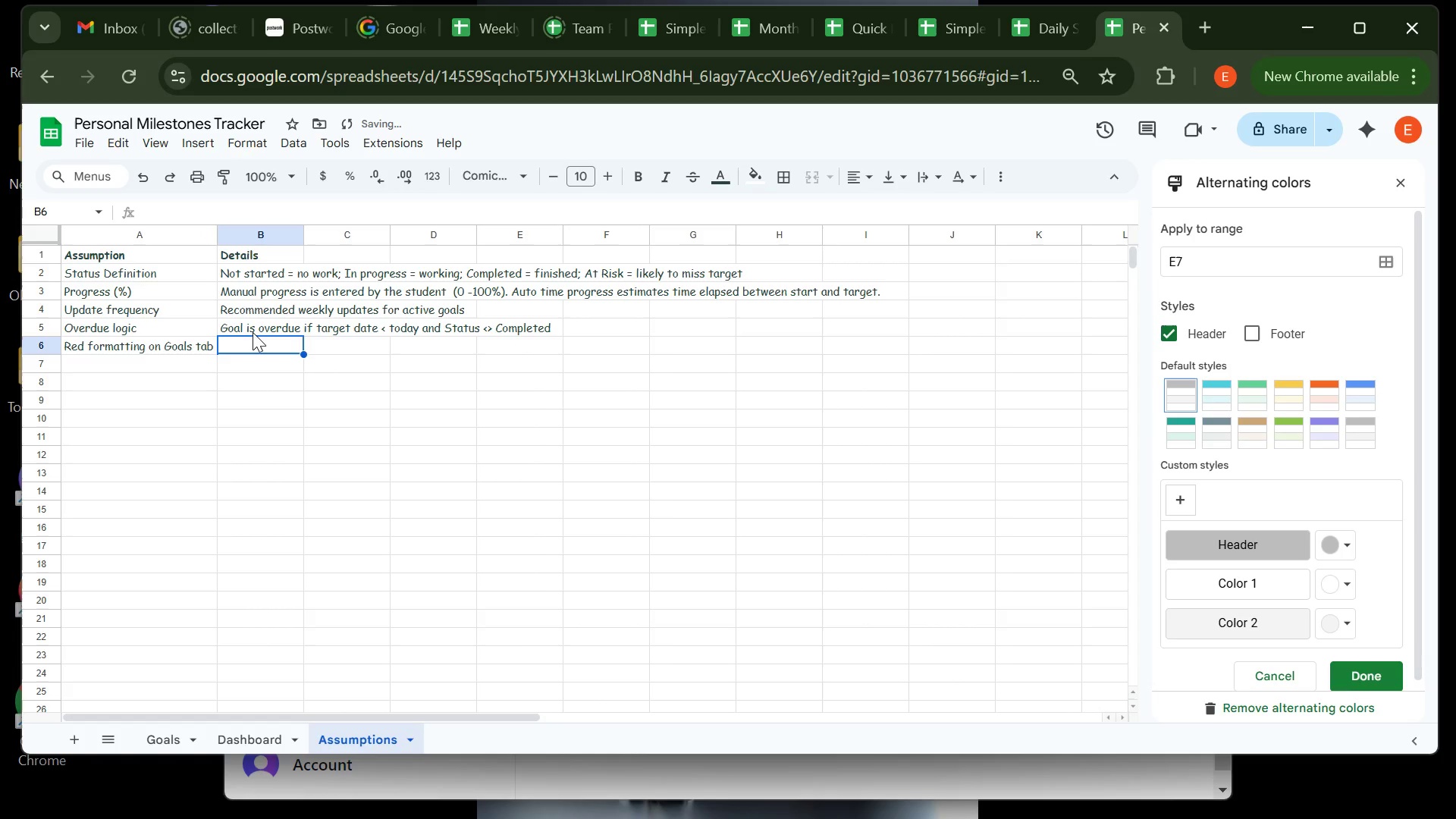 
left_click([253, 332])
 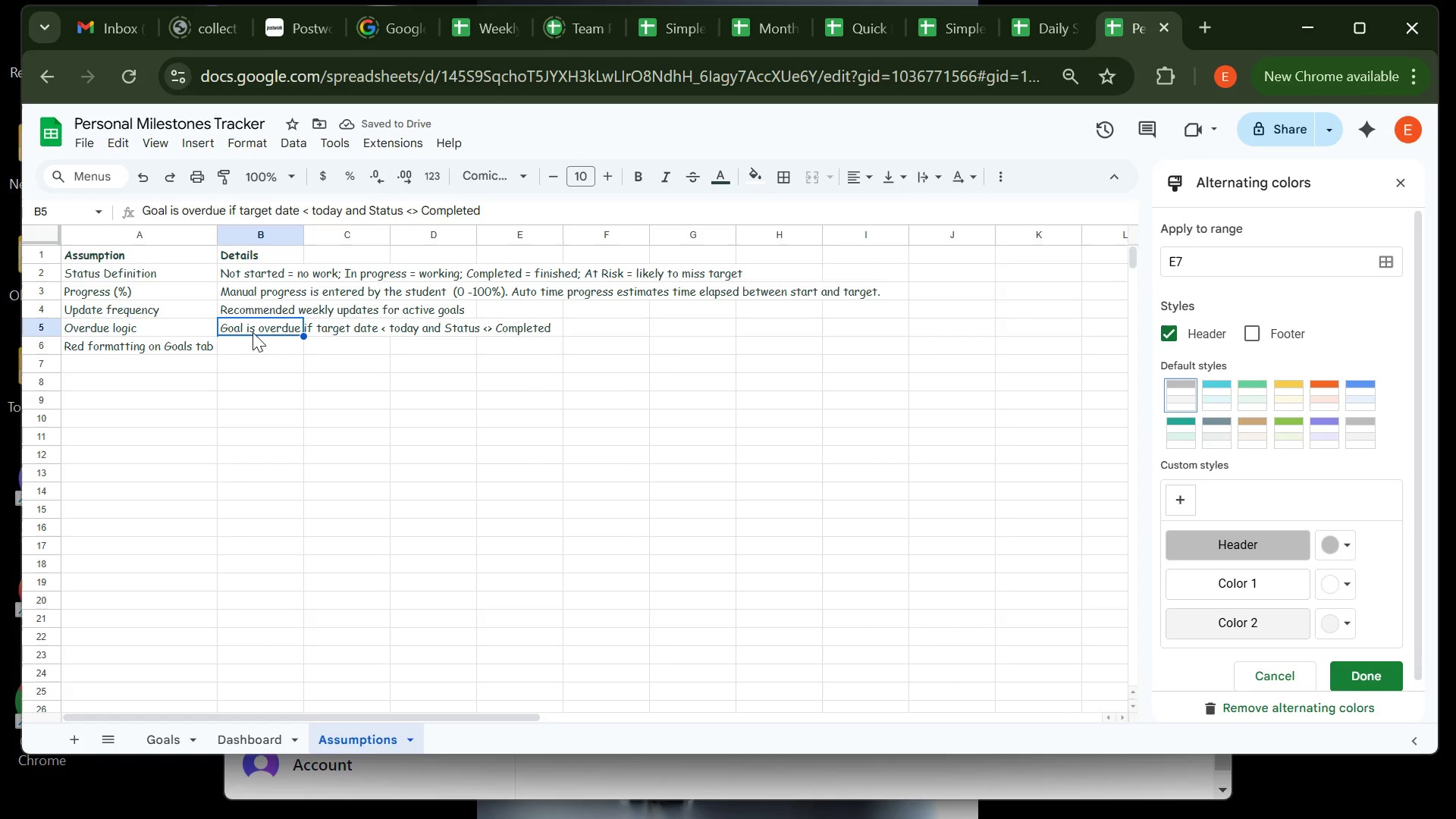 
type(The red )
key(Backspace)
key(Backspace)
key(Backspace)
key(Backspace)
key(Backspace)
key(Backspace)
key(Backspace)
key(Backspace)
 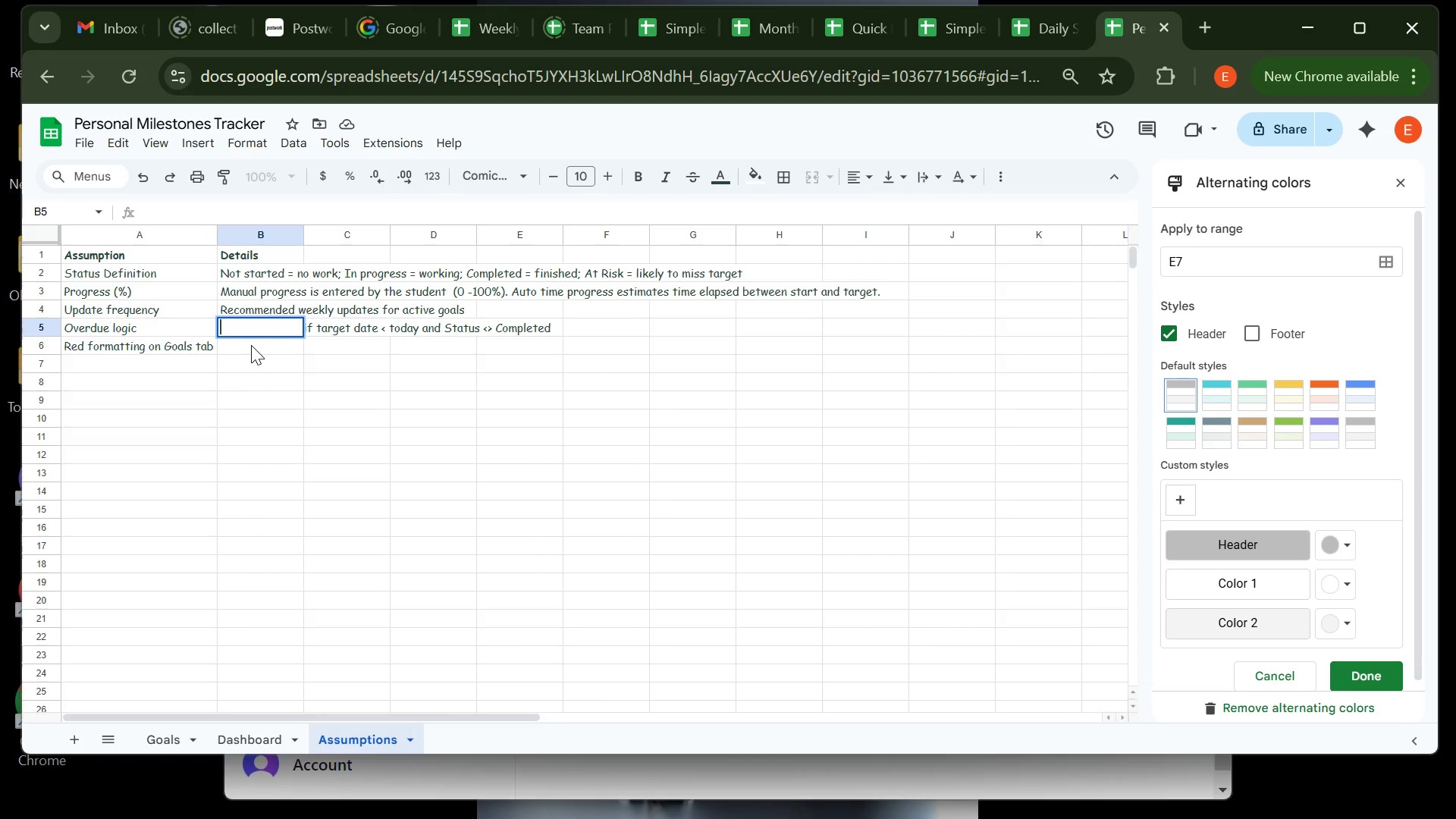 
key(Control+Z)
 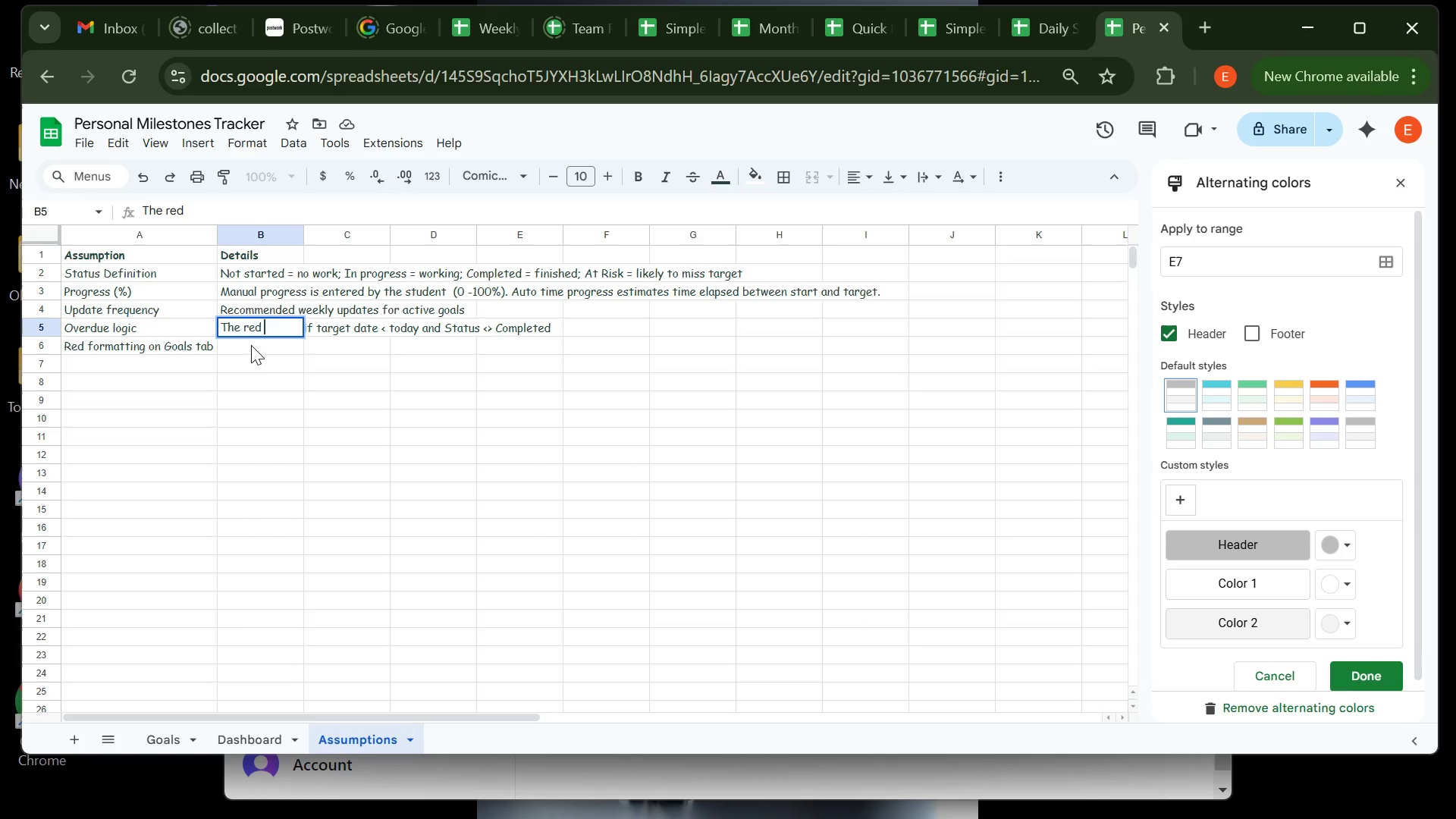 
key(Control+Z)
 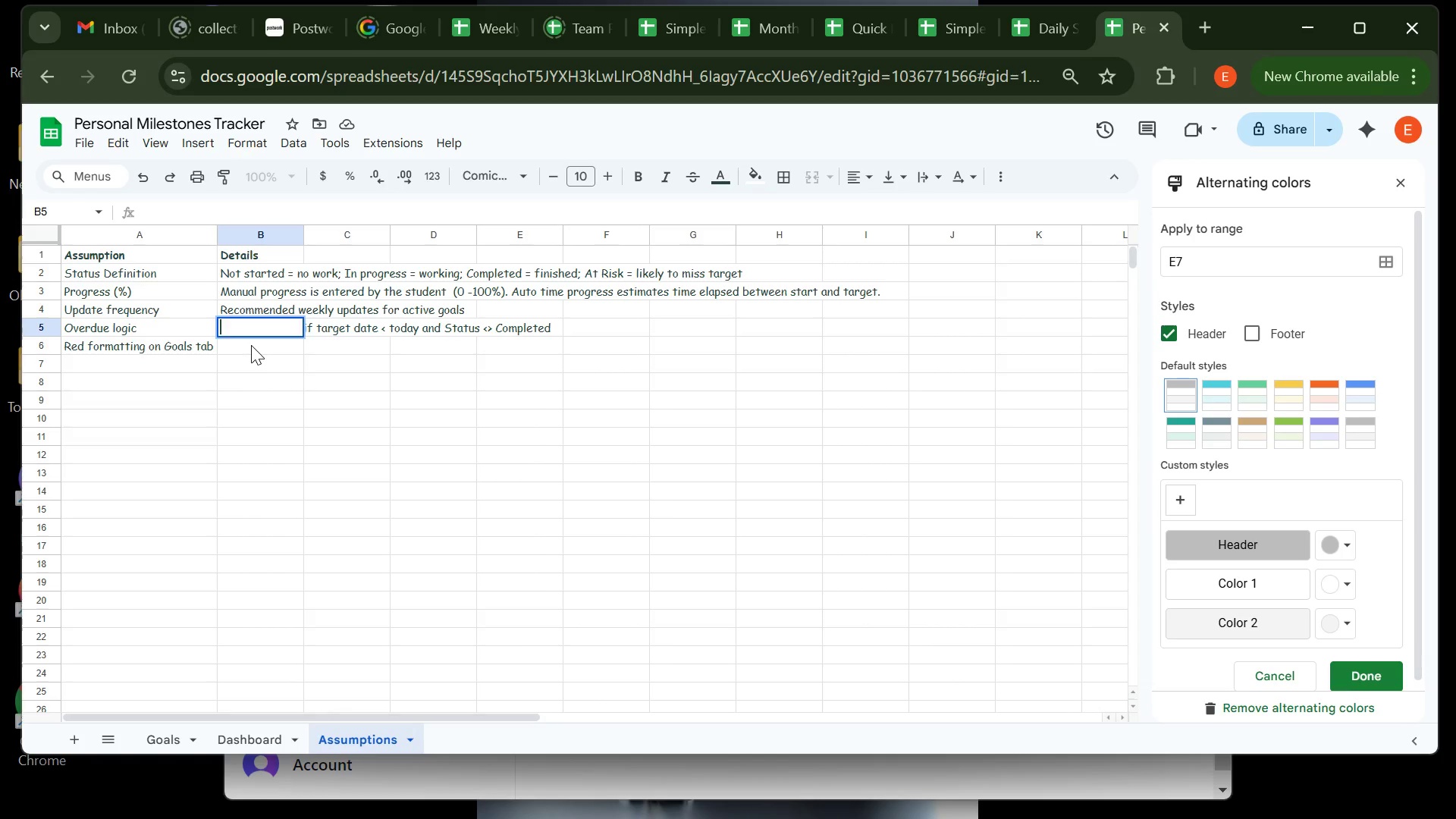 
key(Control+Z)
 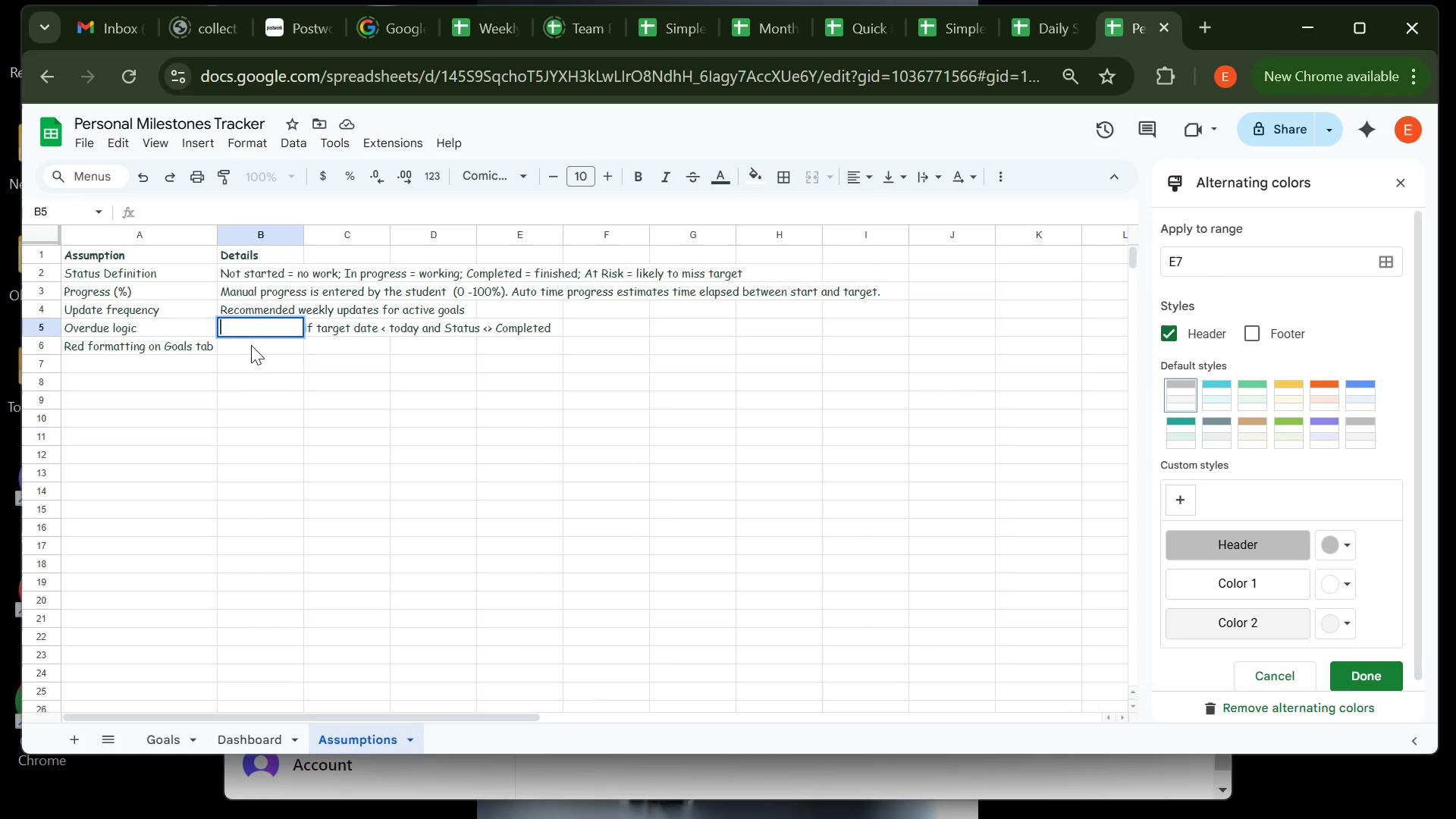 
key(Control+Z)
 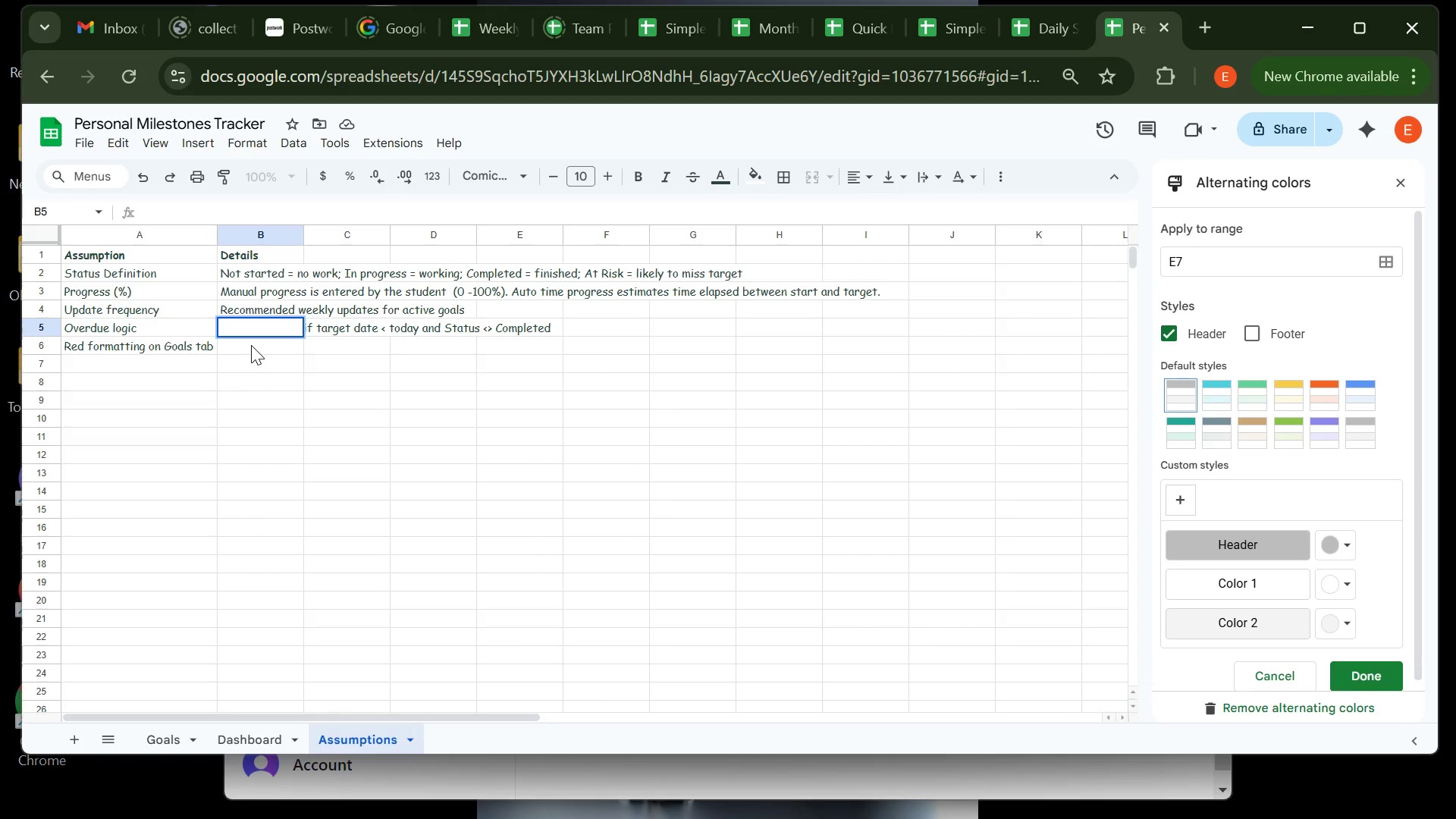 
key(Control+Z)
 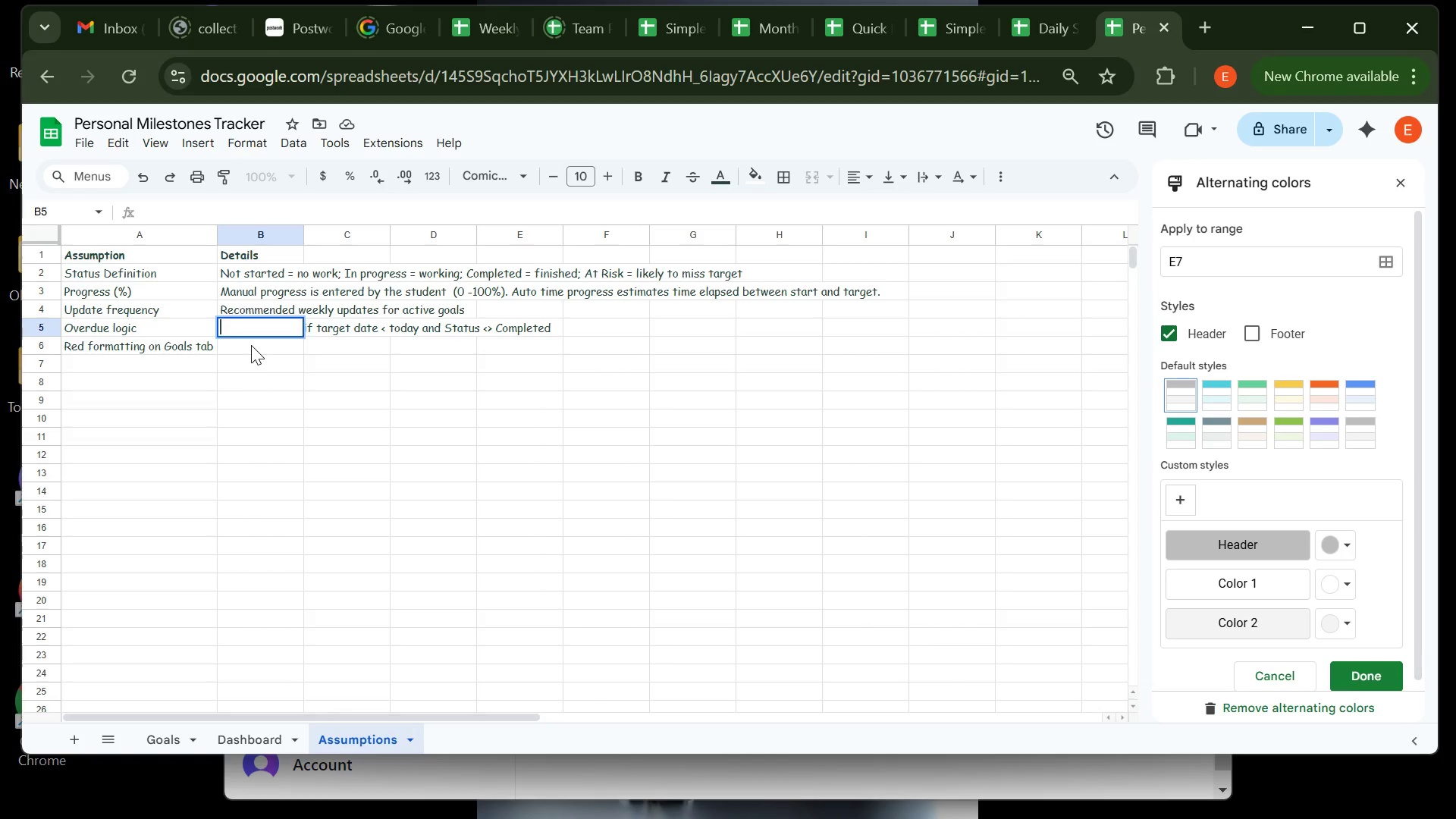 
key(Control+Z)
 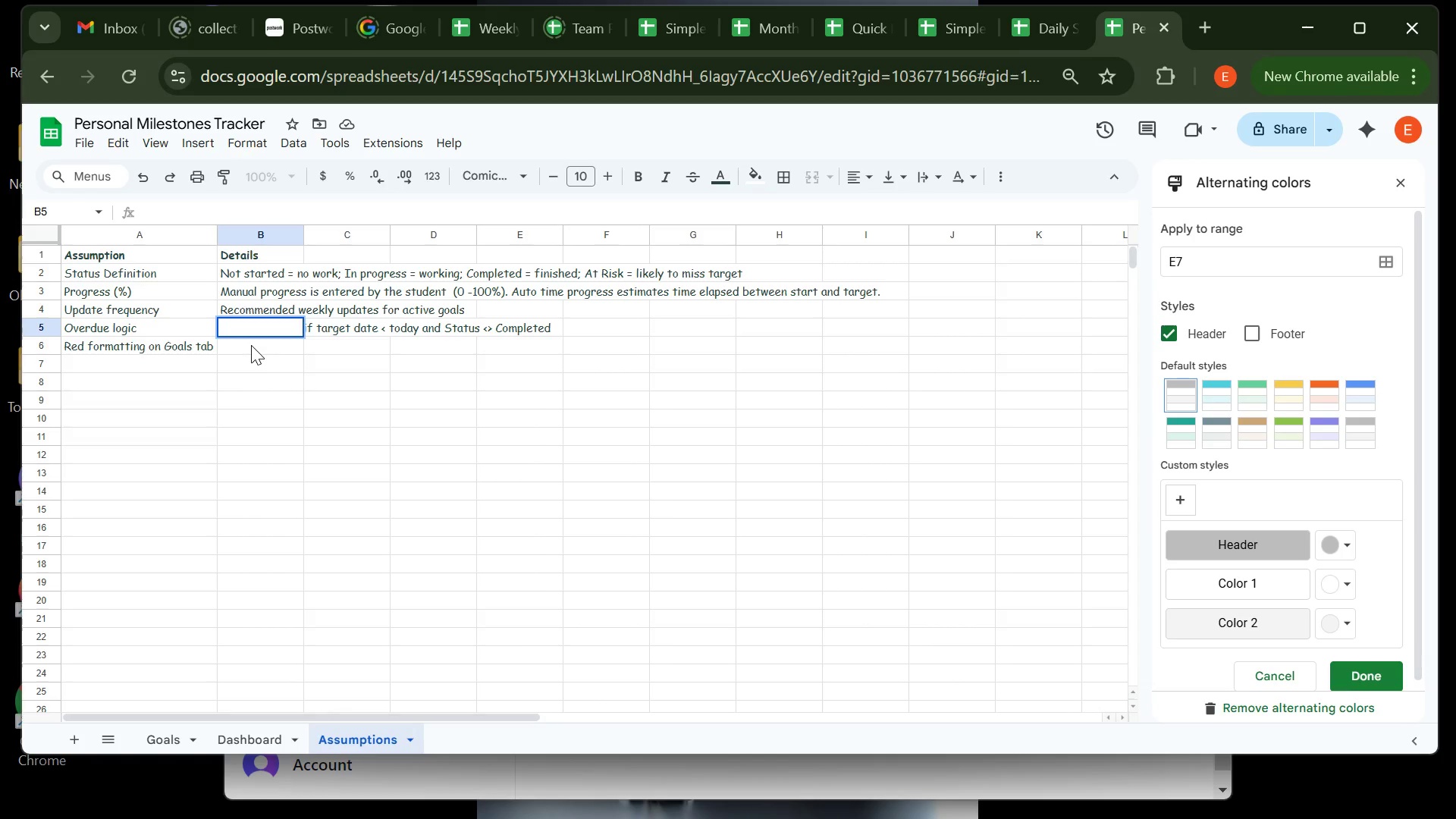 
key(Control+Z)
 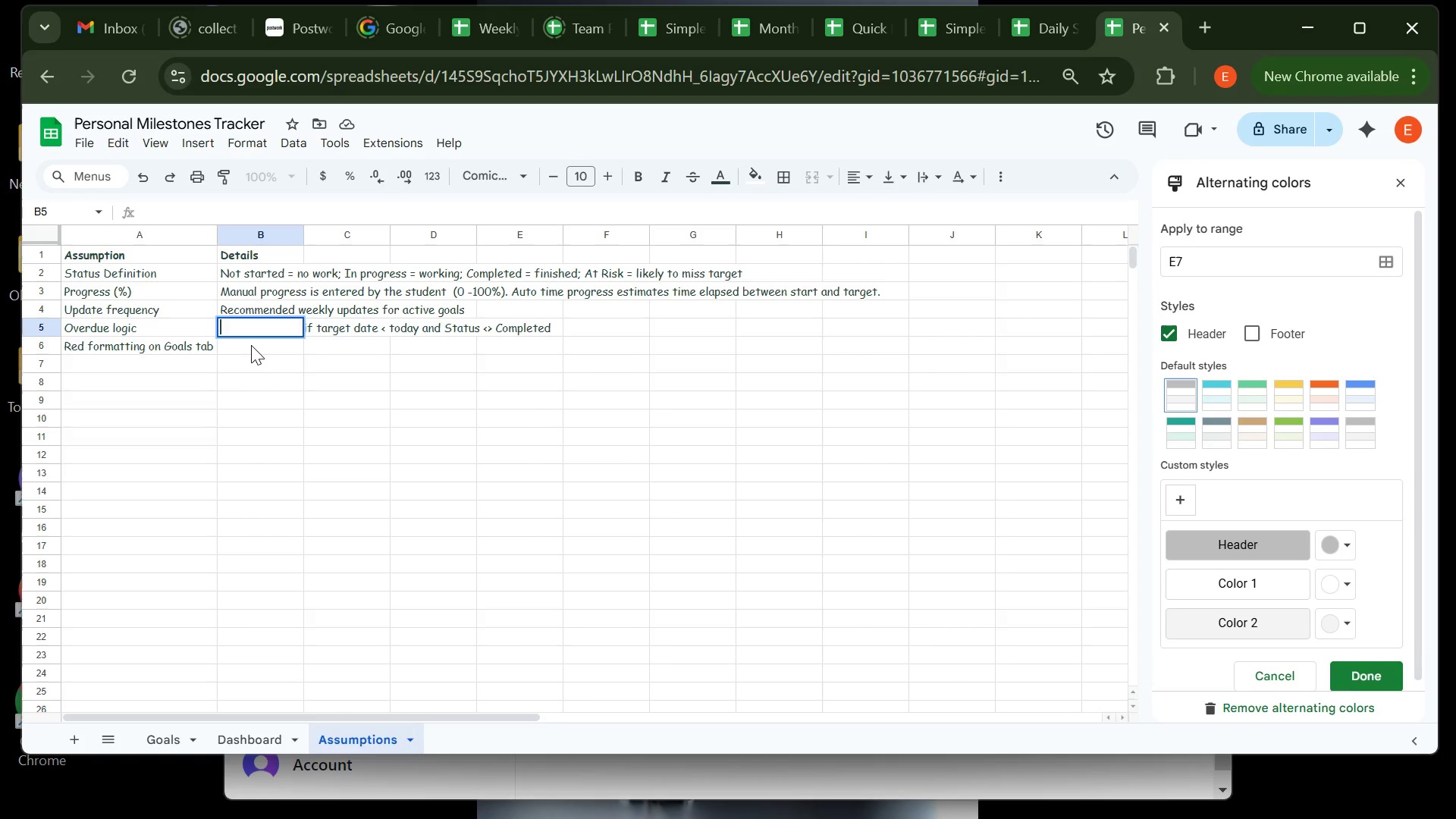 
key(Control+Z)
 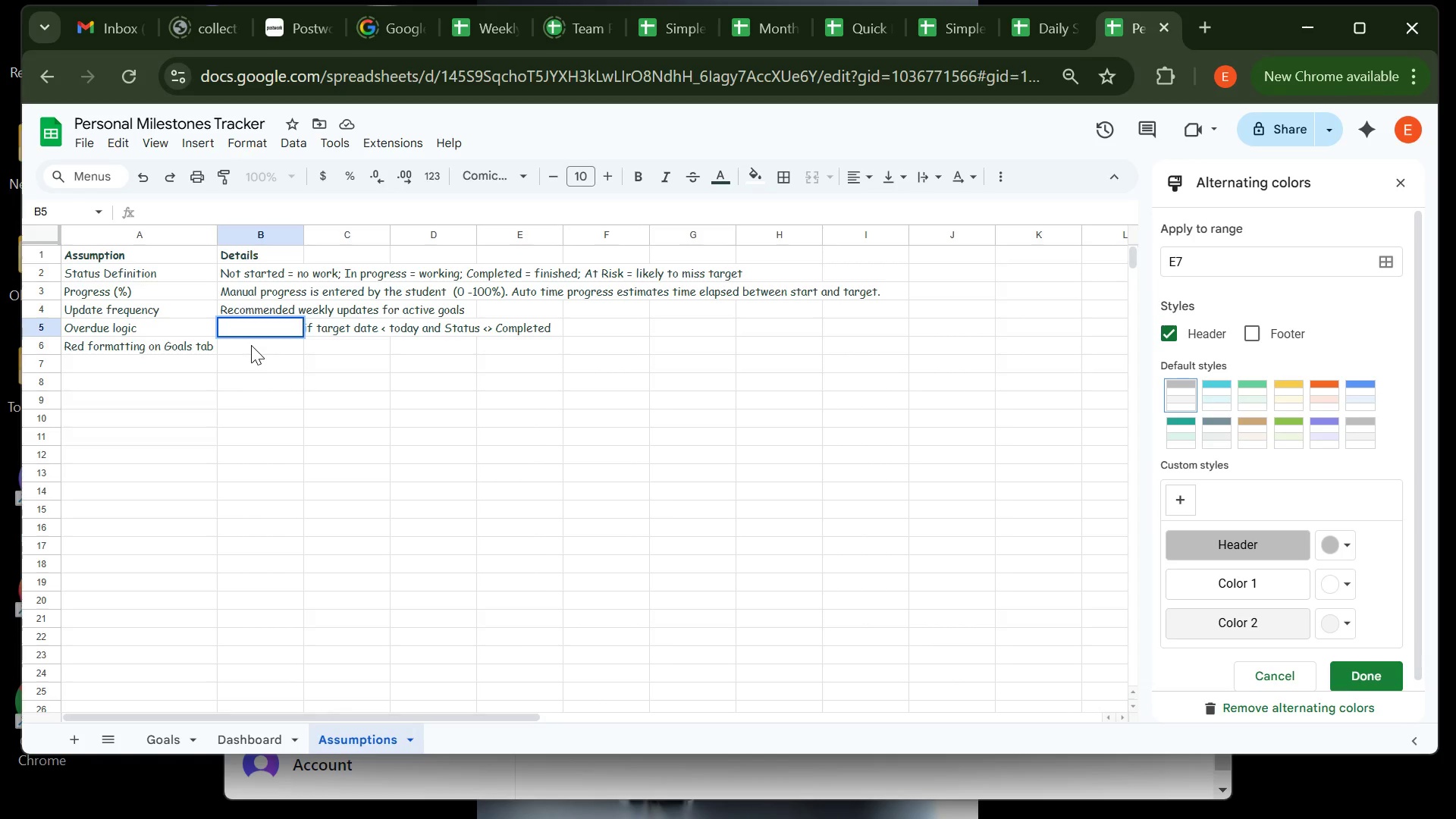 
key(Control+Z)
 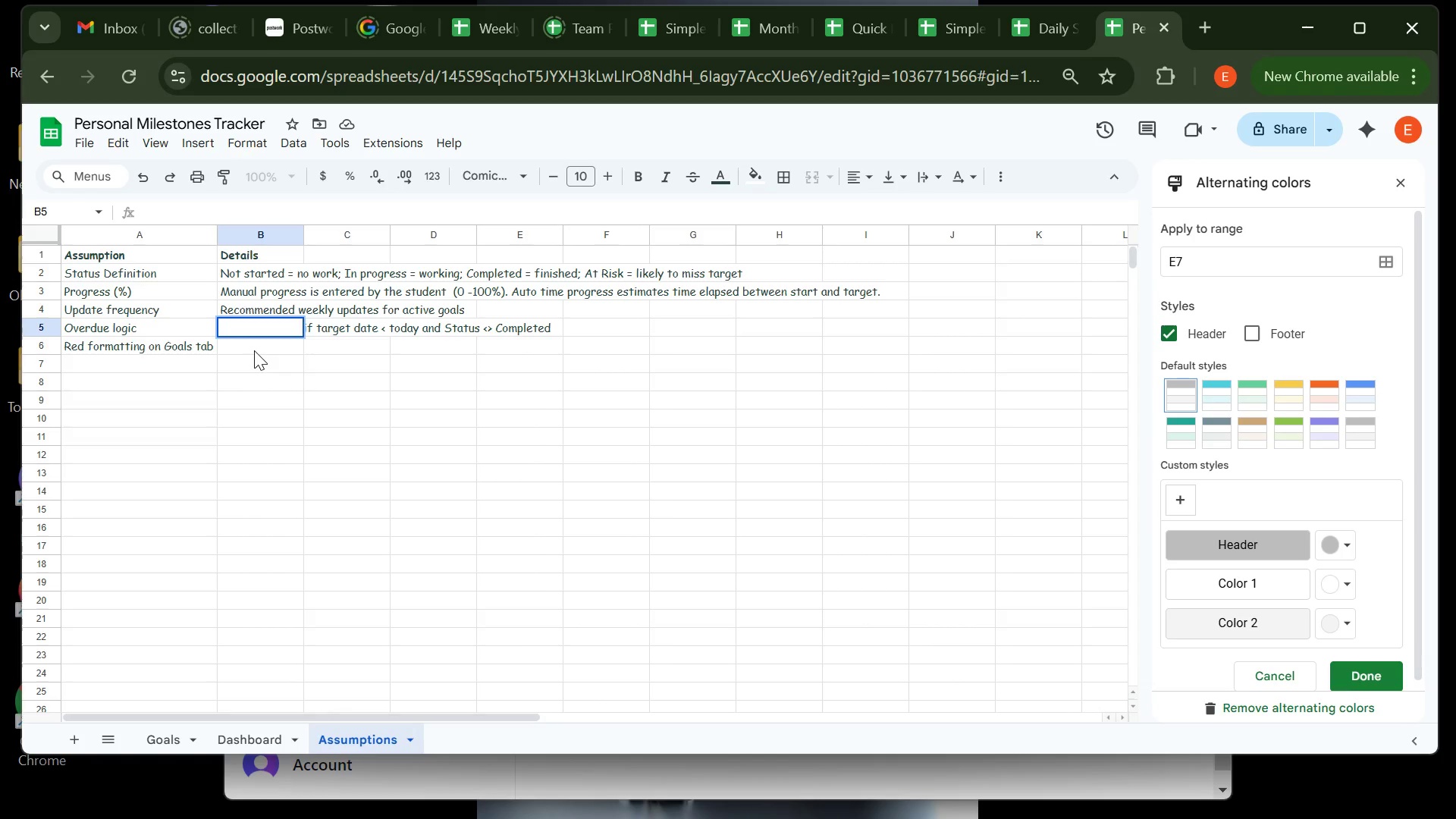 
left_click([343, 347])
 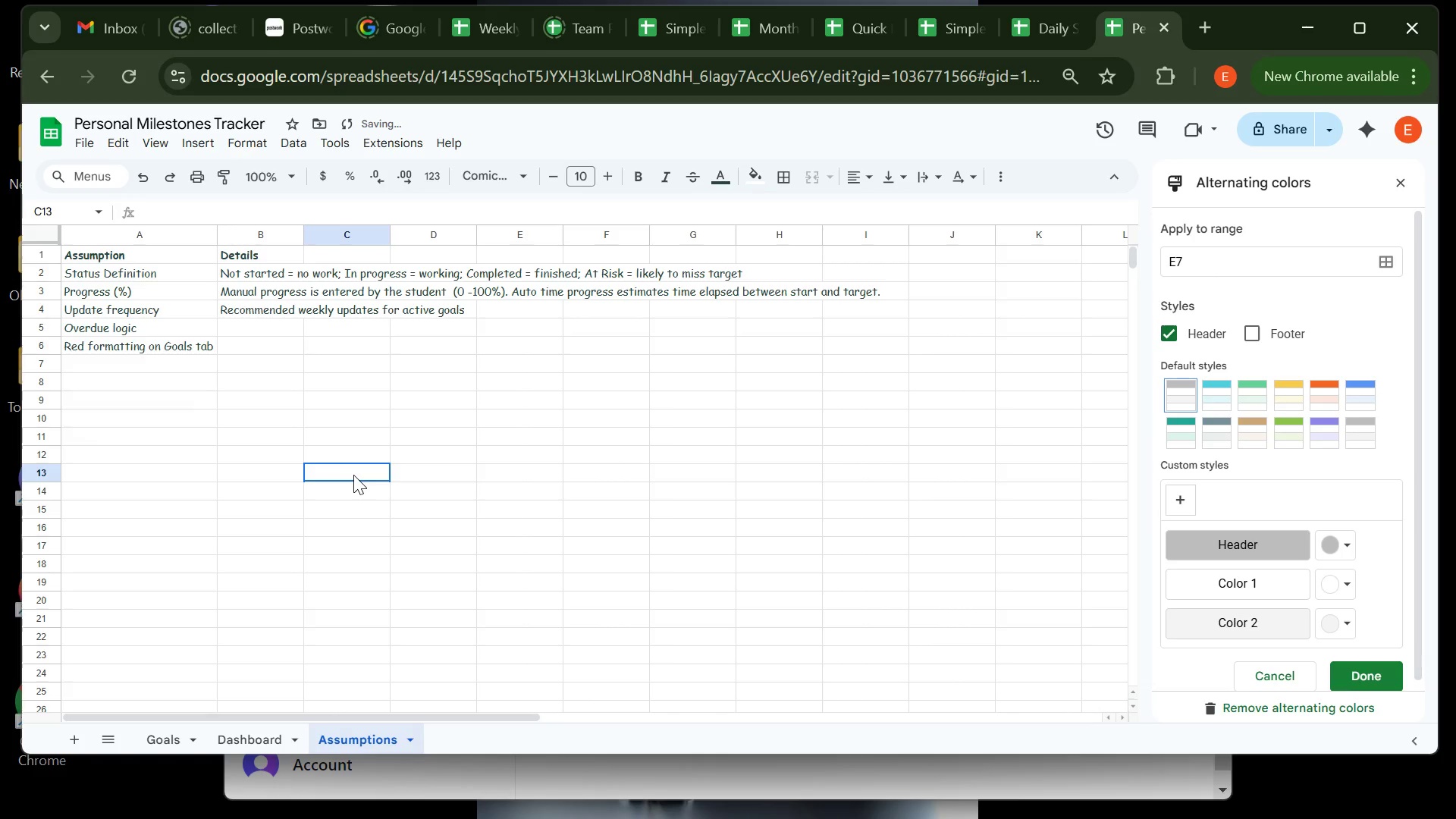 
left_click([353, 475])
 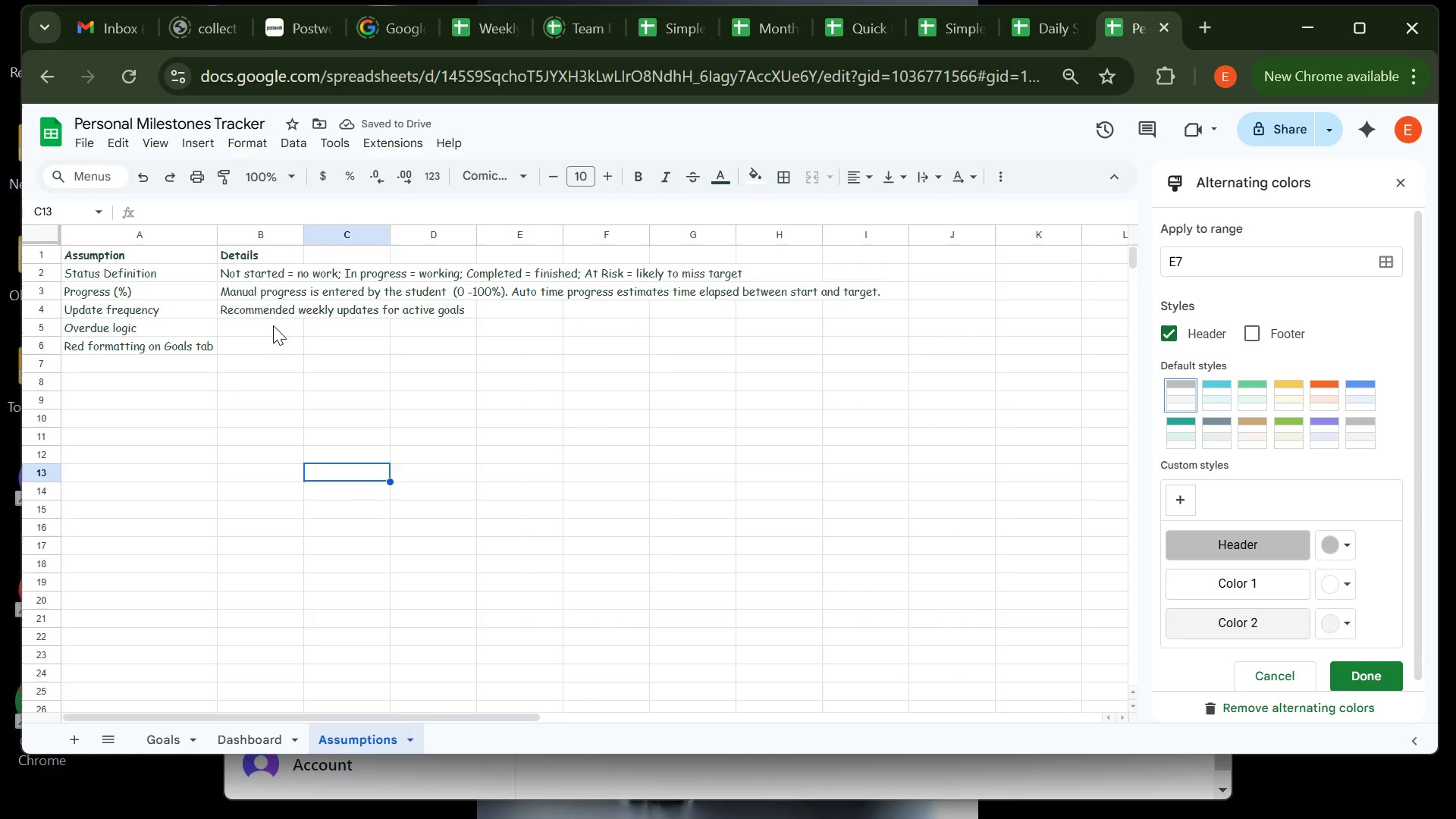 
left_click([273, 325])
 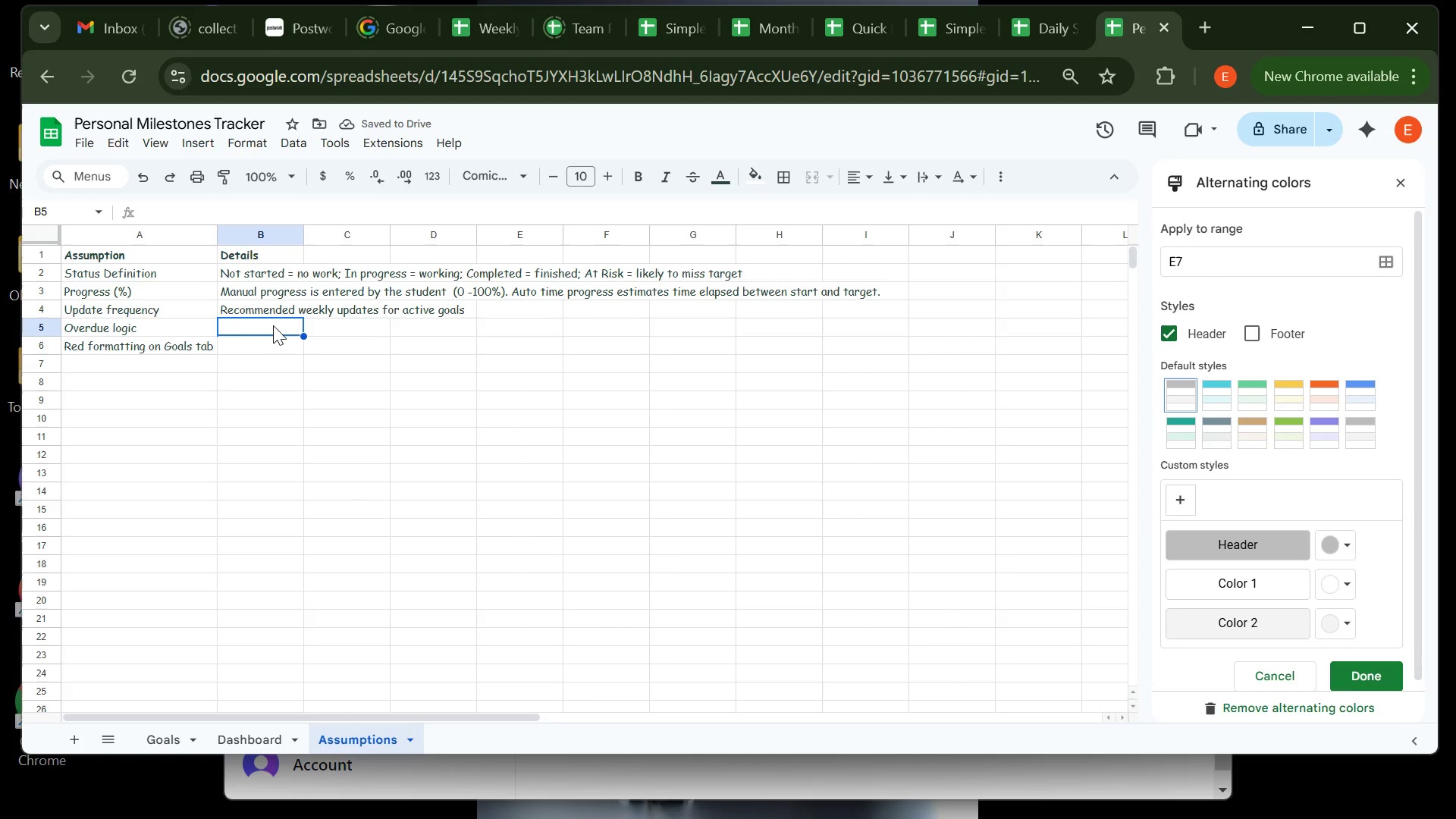 
key(Control+Z)
 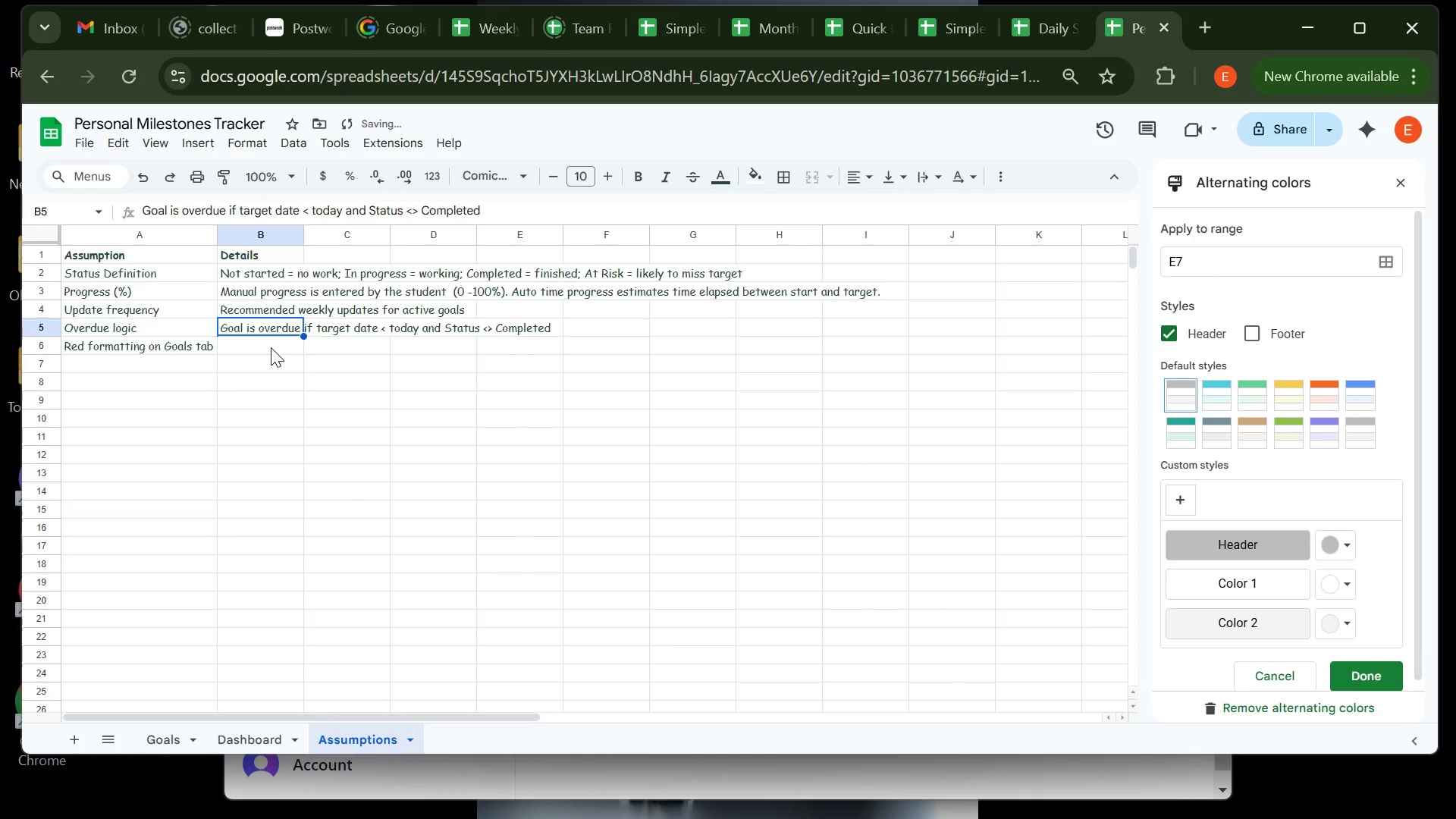 
left_click([271, 347])
 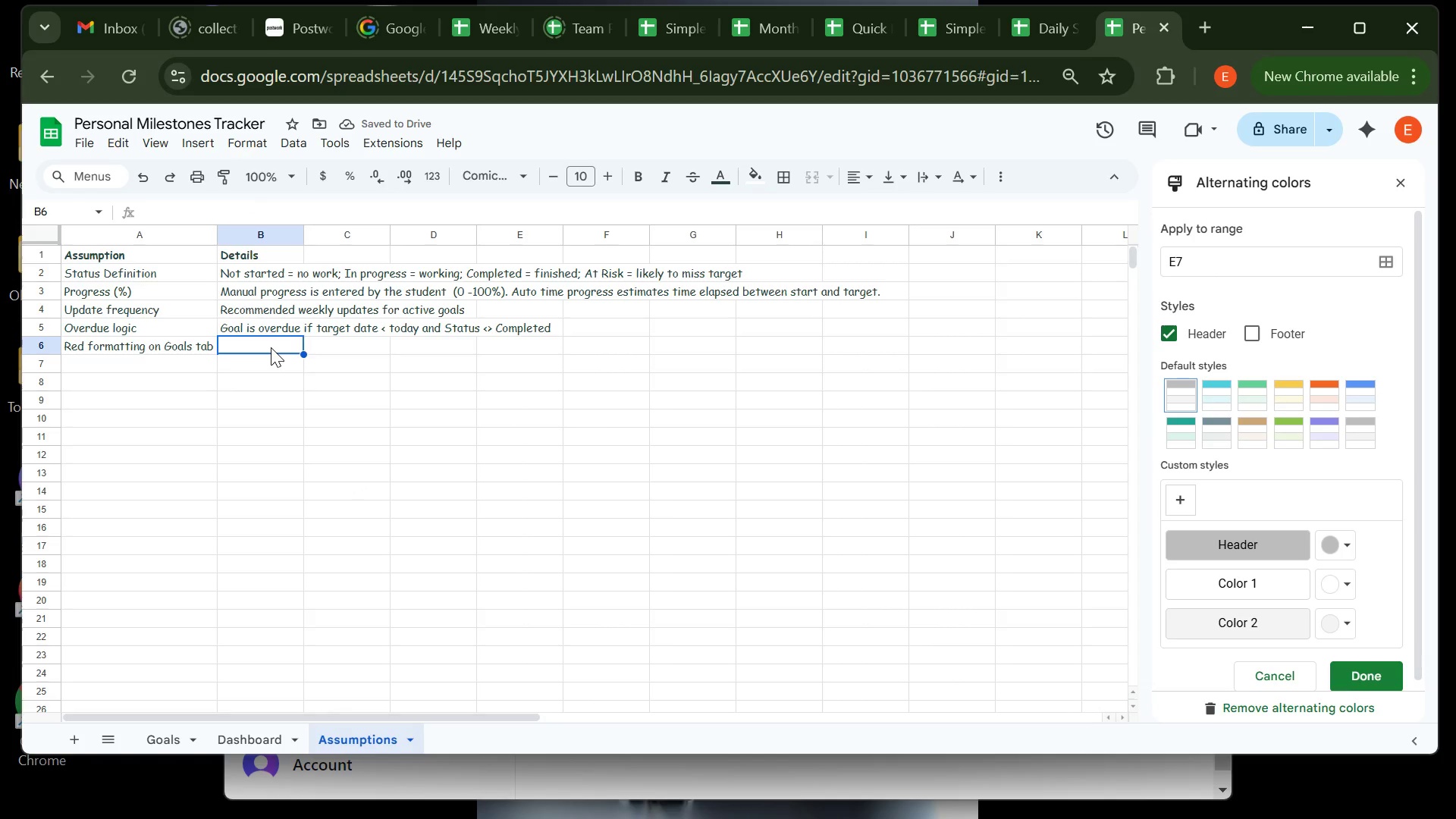 
type(THE RED FORMMATI)
key(Backspace)
key(Backspace)
key(Backspace)
key(Backspace)
type(ATTING SERVES TO HELP THE USER KNOW IF THEY'RE FALLING BEHIND AS IT SHOWS WHEN THAY)
key(Backspace)
key(Backspace)
type(E AUUT)
key(Backspace)
key(Backspace)
type(TO PROGRESS IS GREATER THAN MANUAL PROGRESS)
 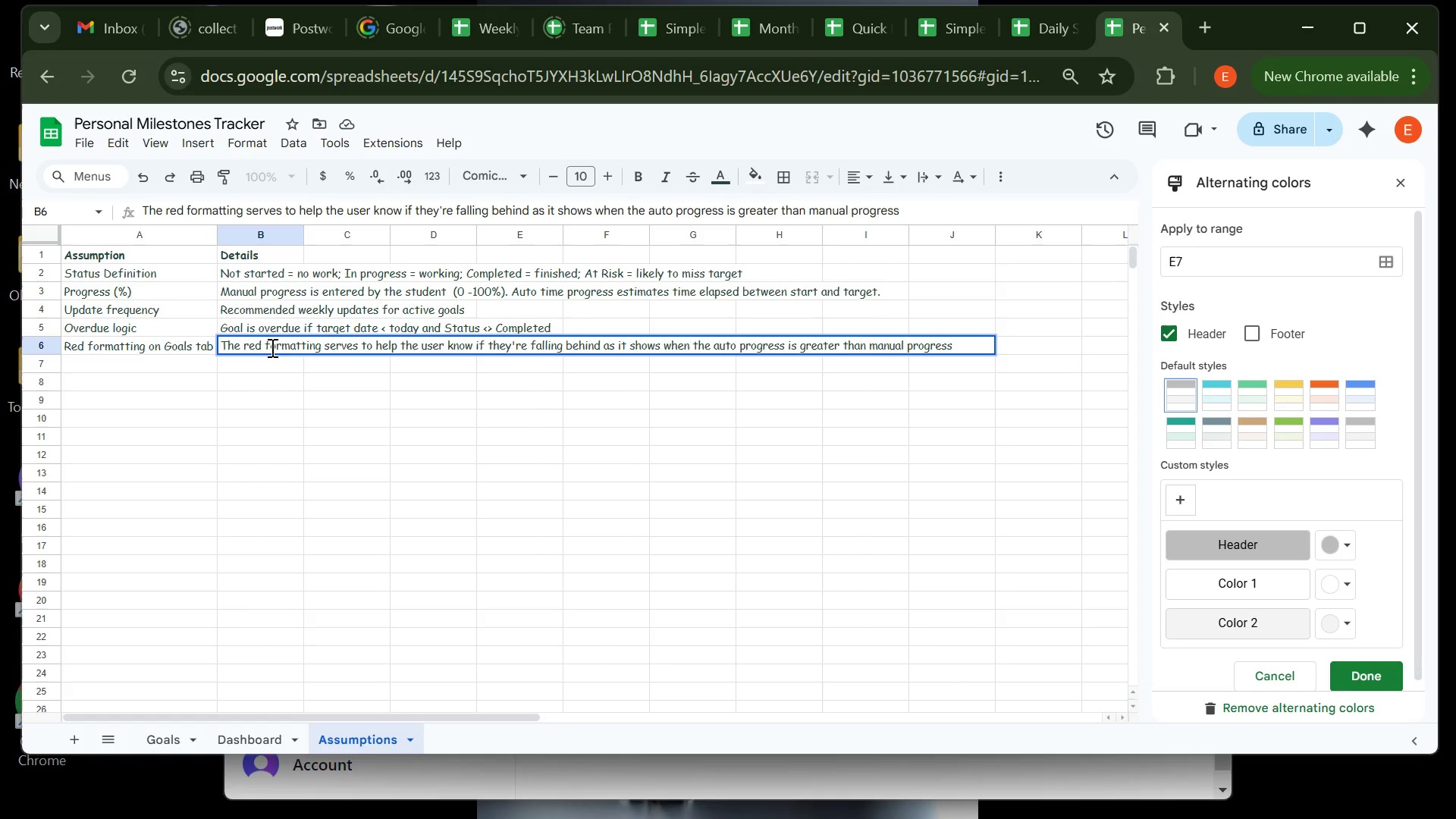 
key(Enter)
 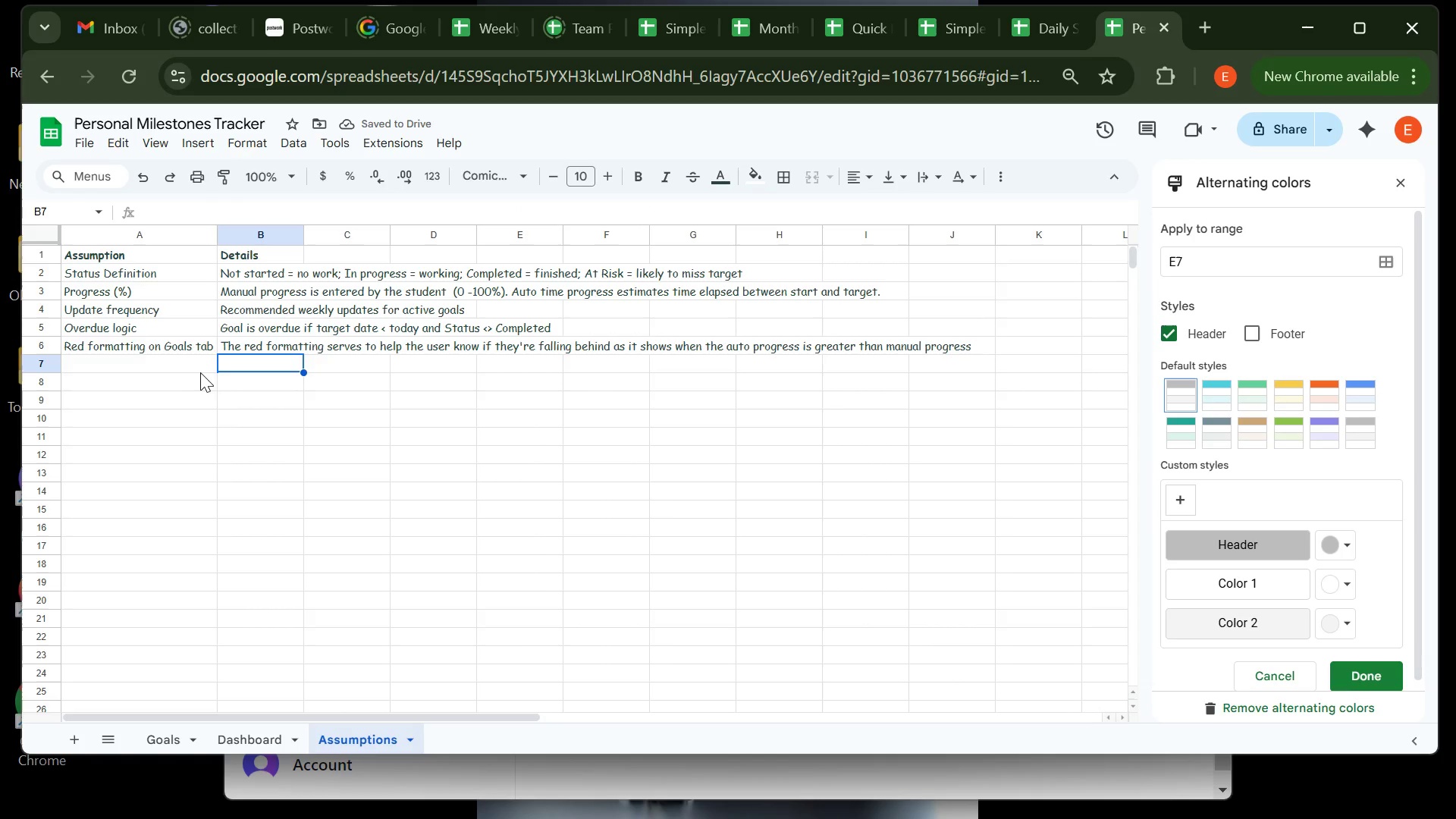 
left_click([192, 365])
 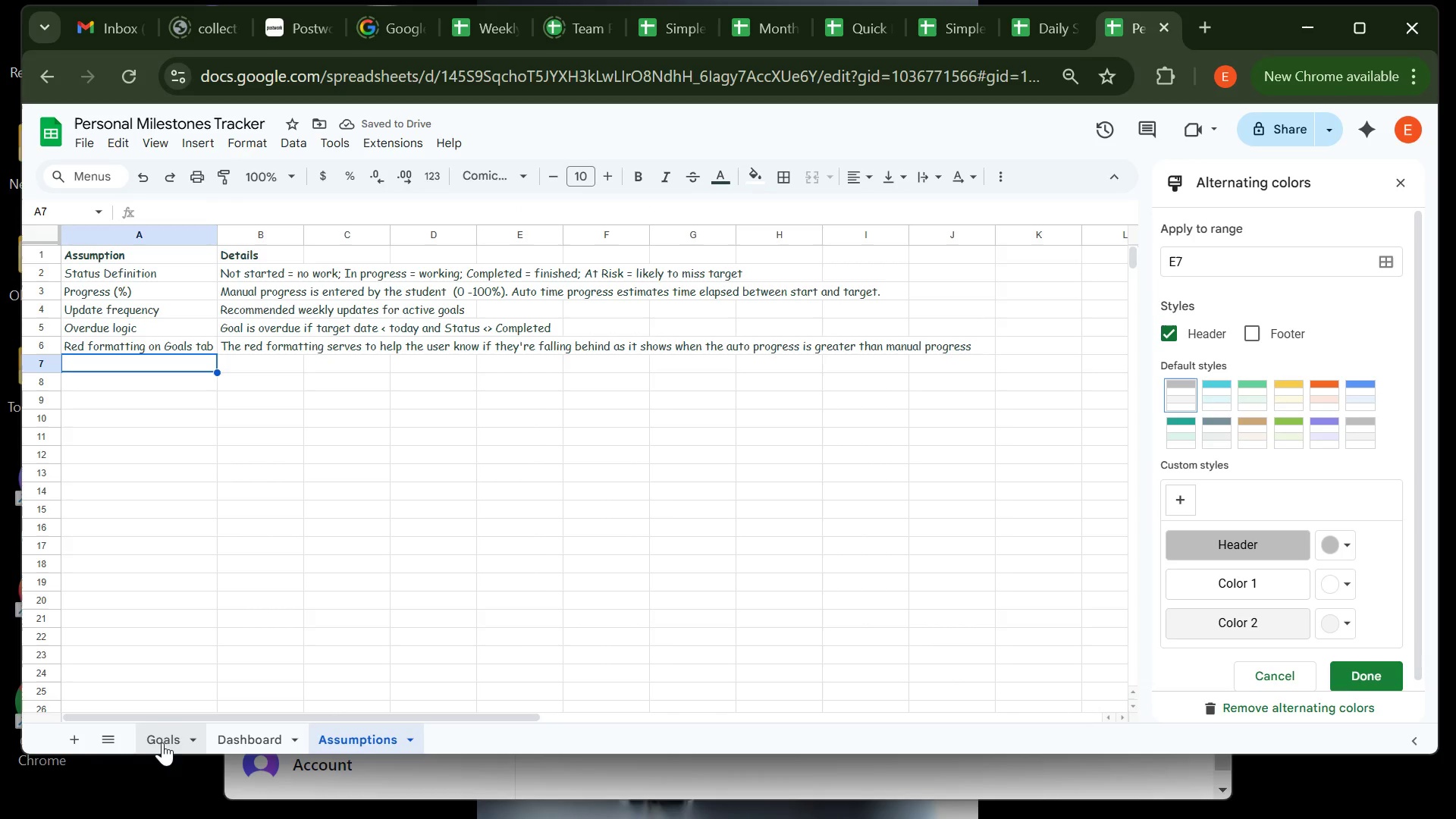 
left_click([162, 742])
 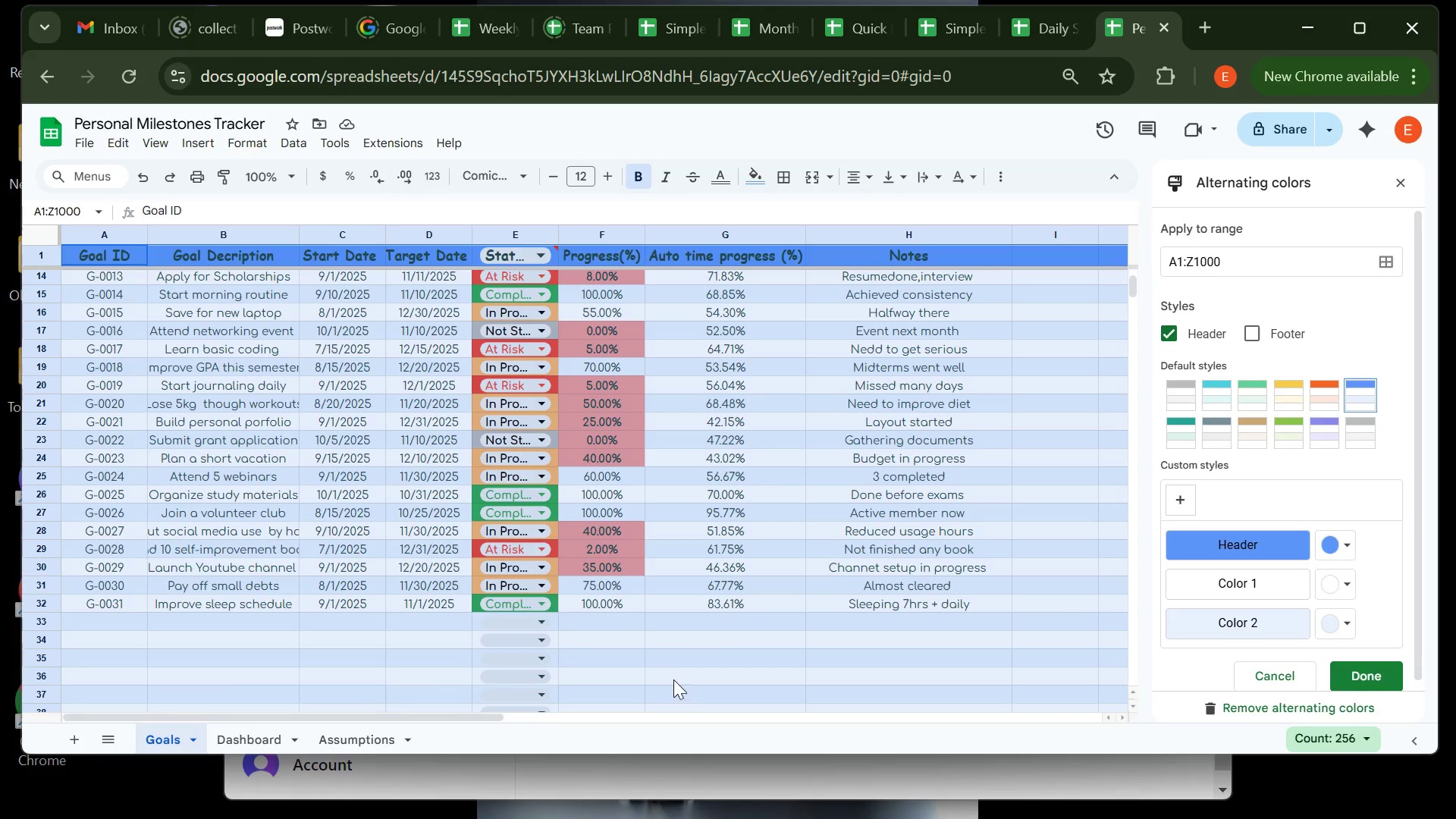 
left_click([676, 682])
 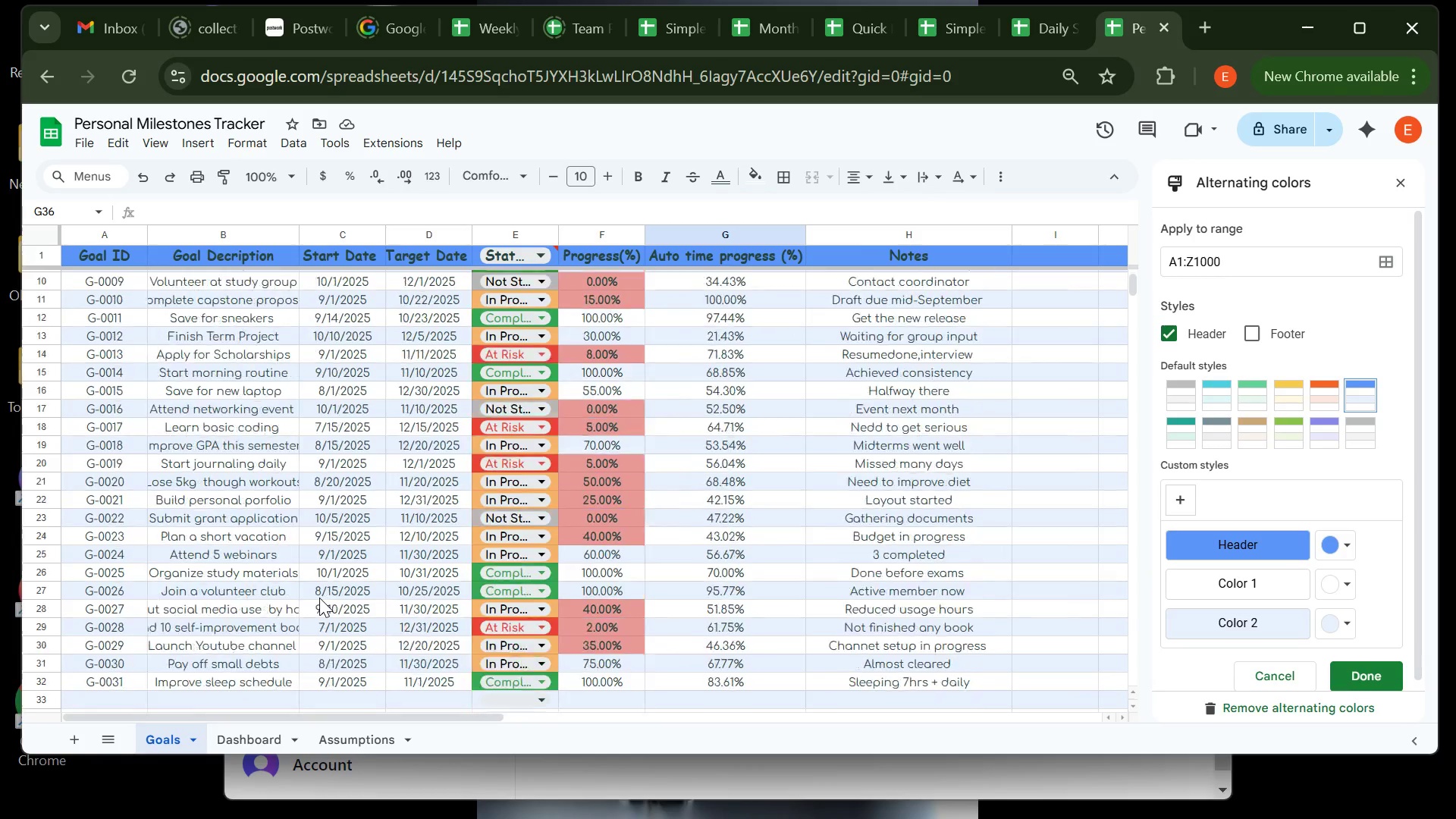 
wait(6.76)
 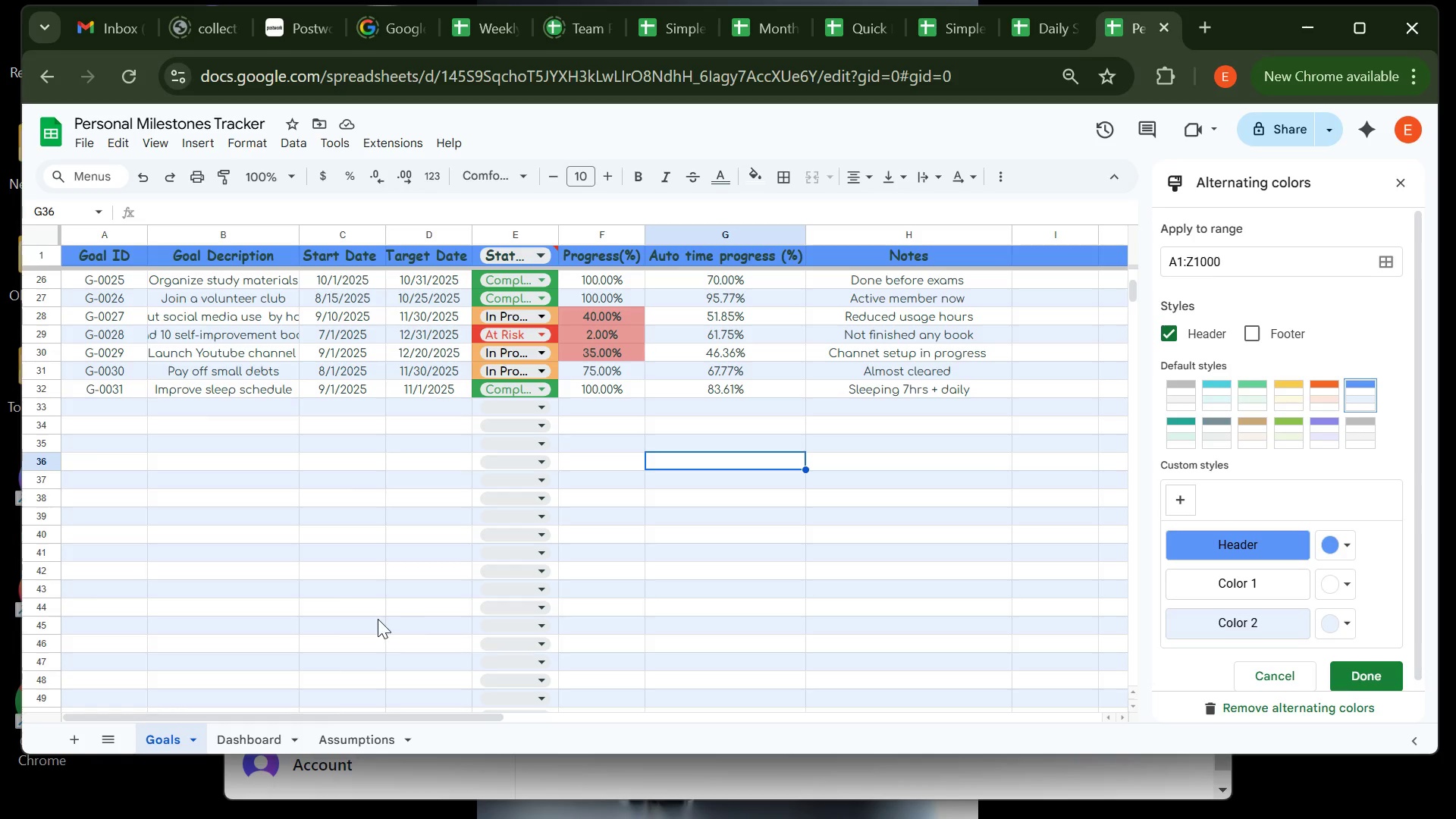 
left_click([256, 744])
 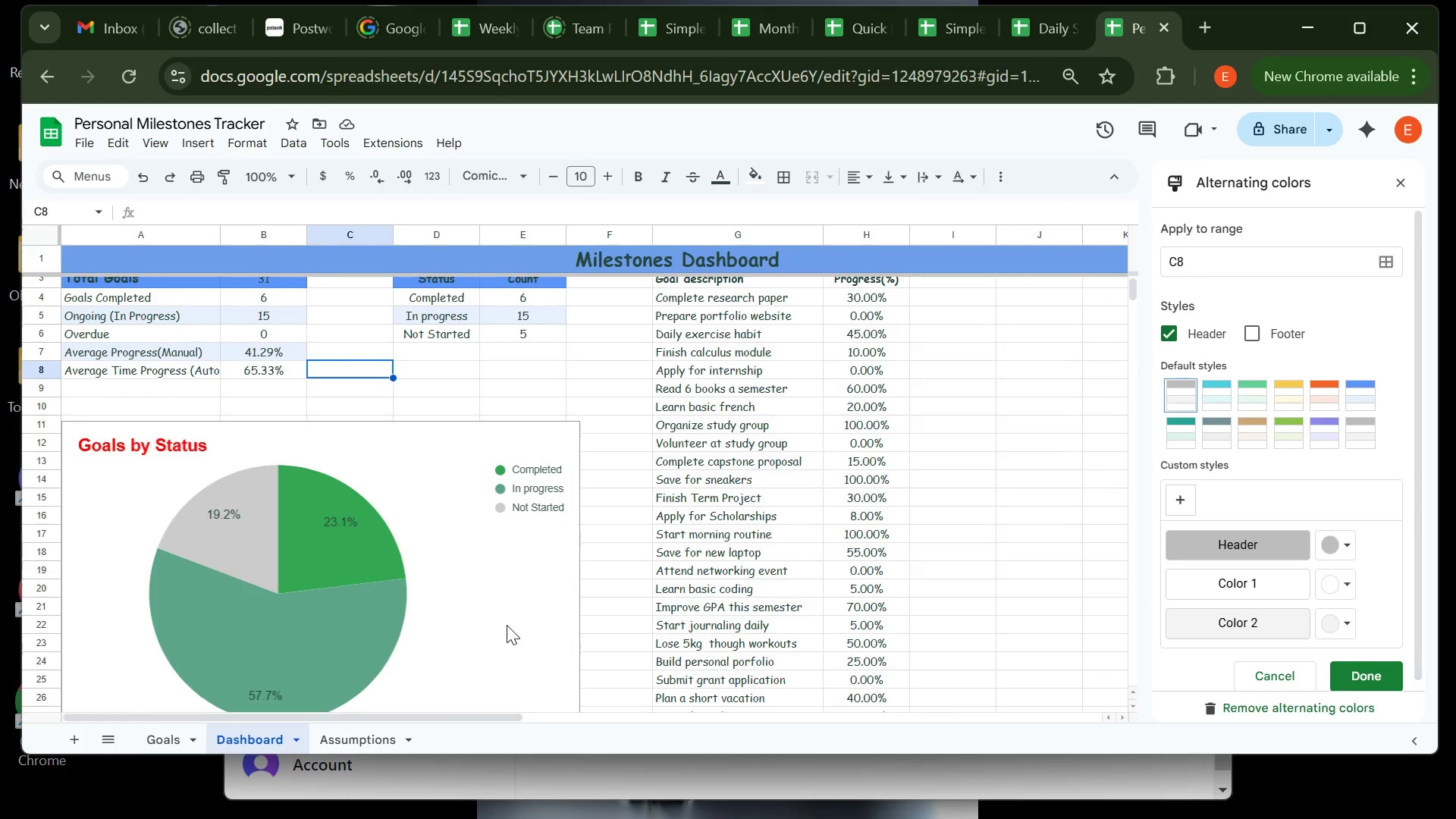 
wait(7.44)
 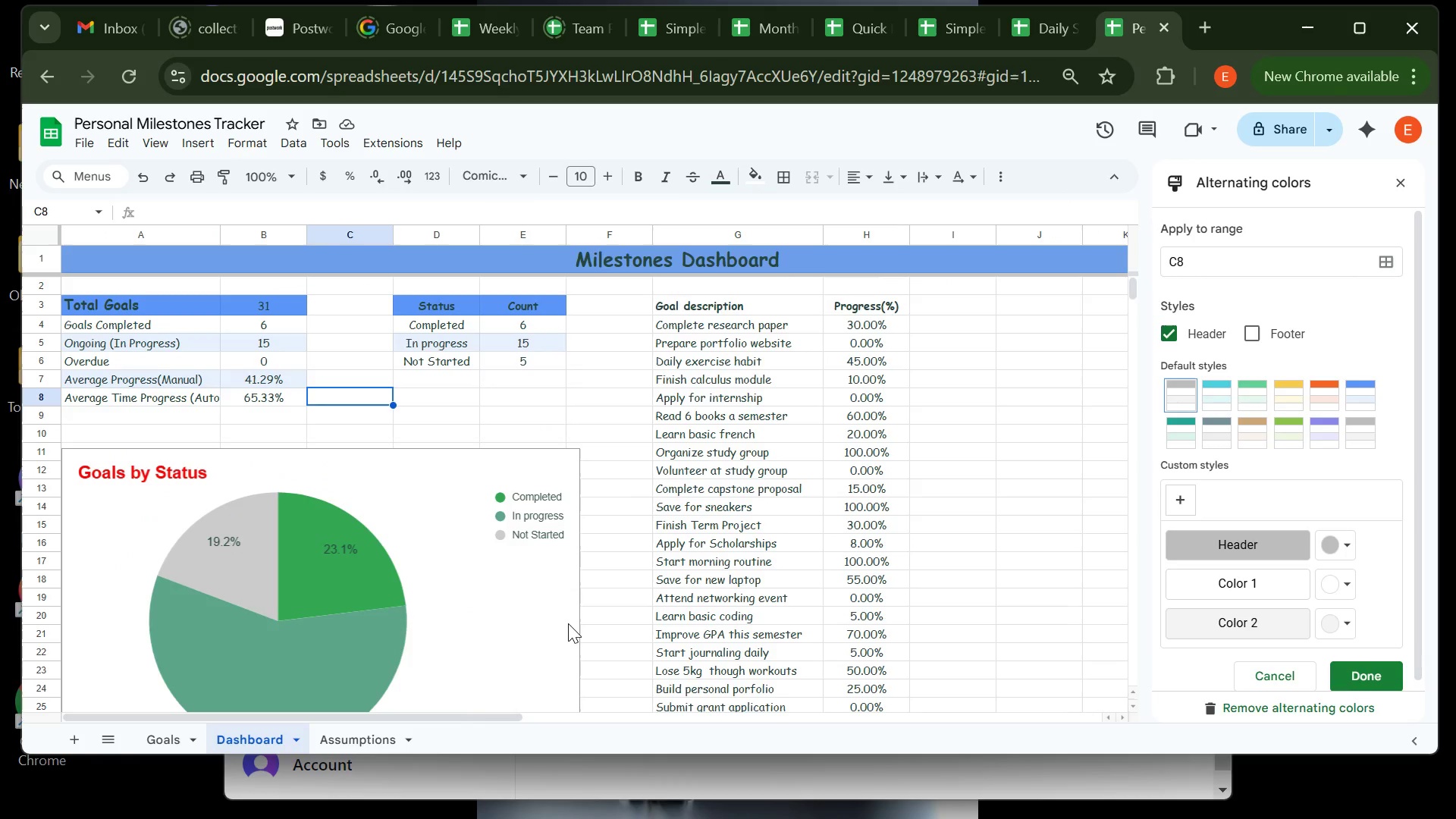 
left_click([469, 376])
 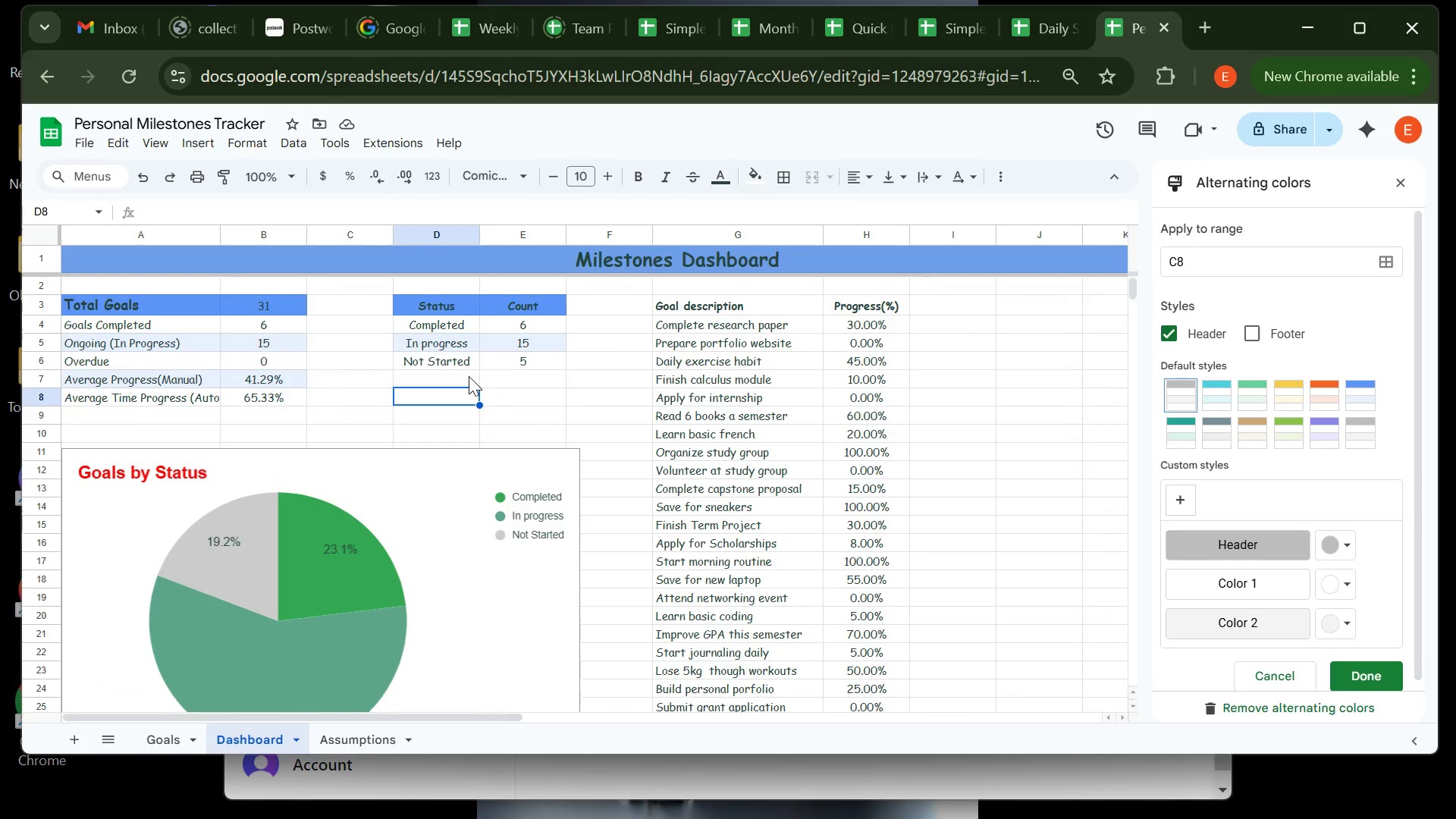 
wait(6.77)
 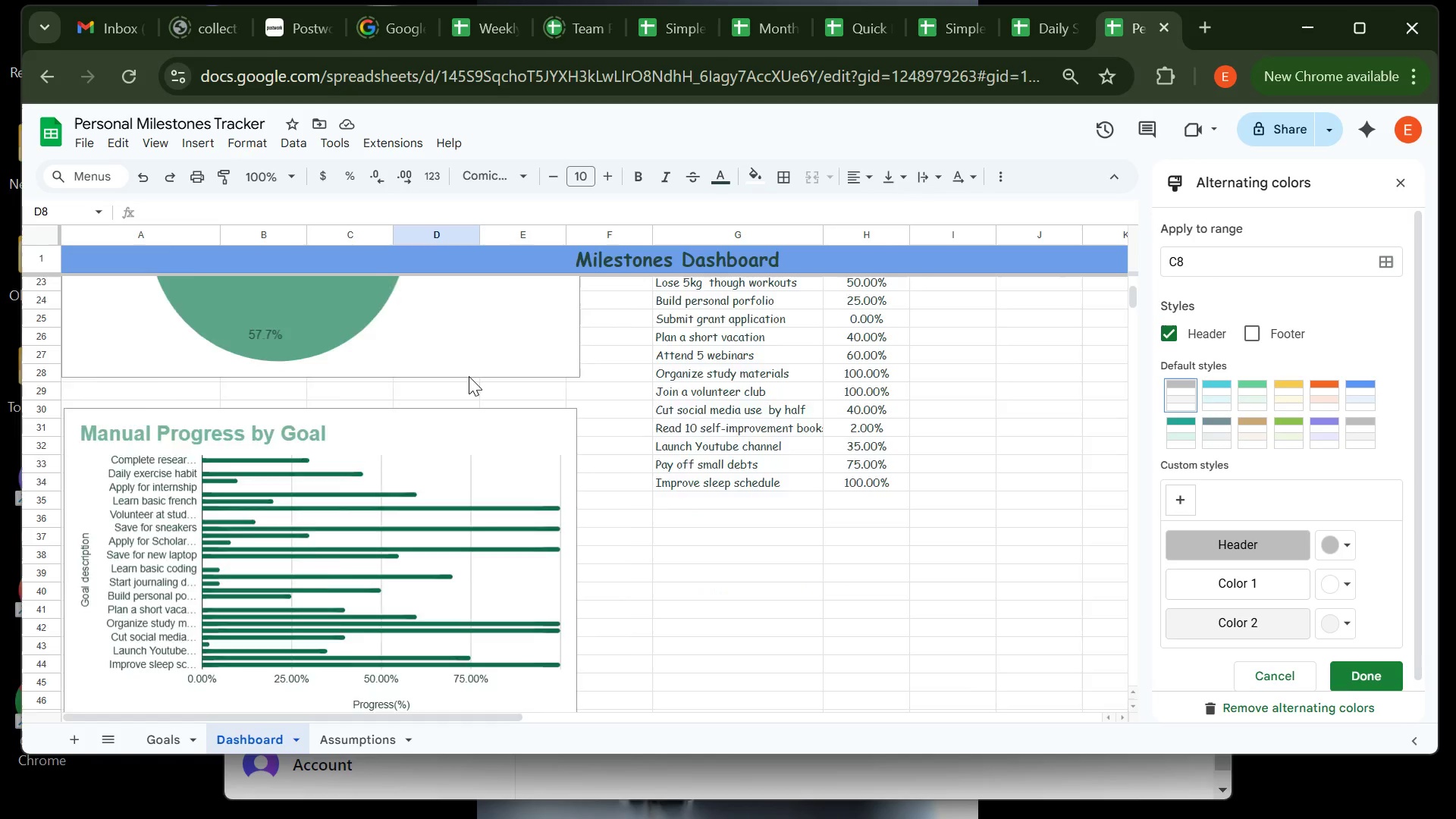 
left_click([289, 296])
 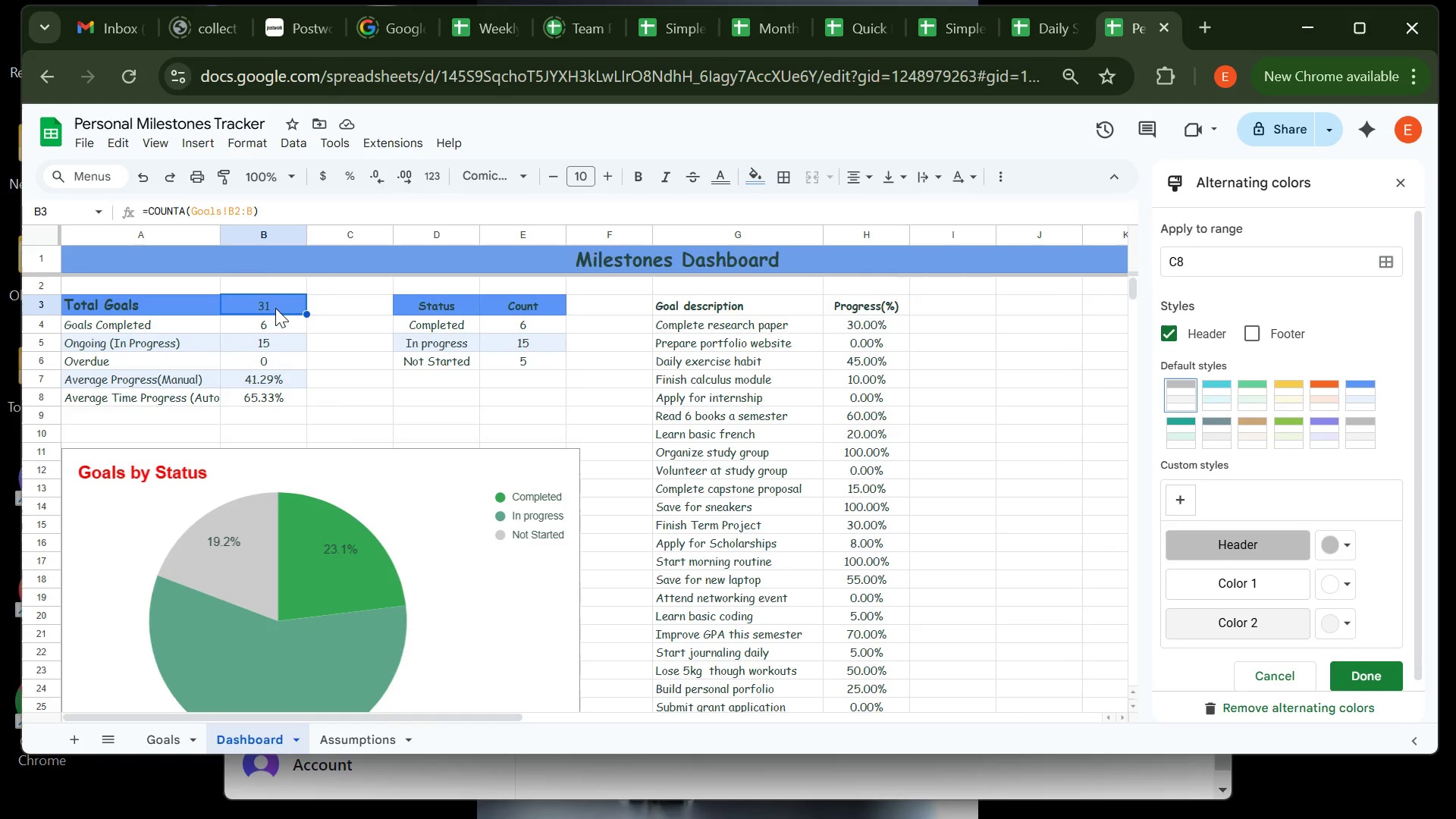 
left_click([275, 308])
 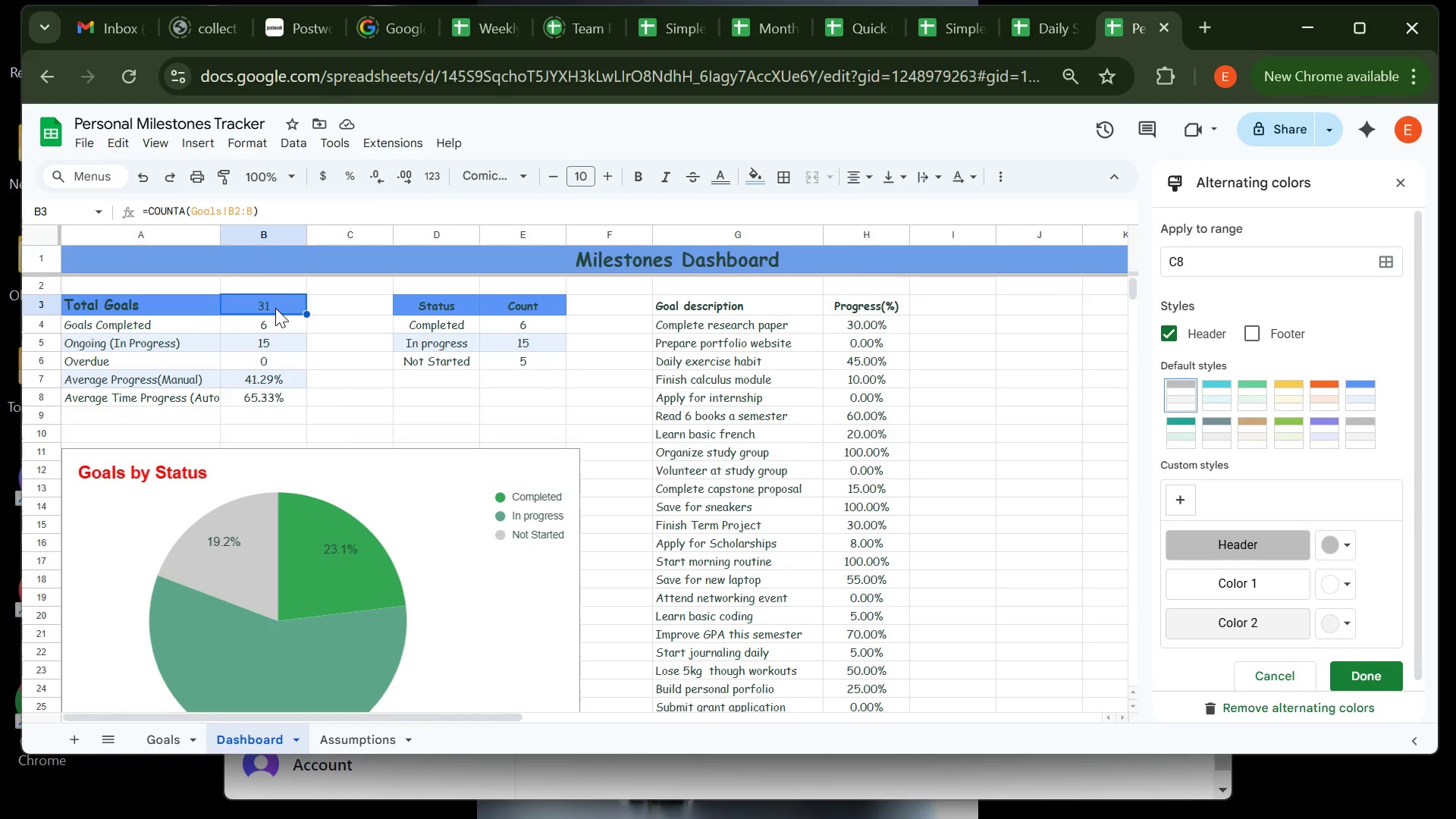 
key(Control+B)
 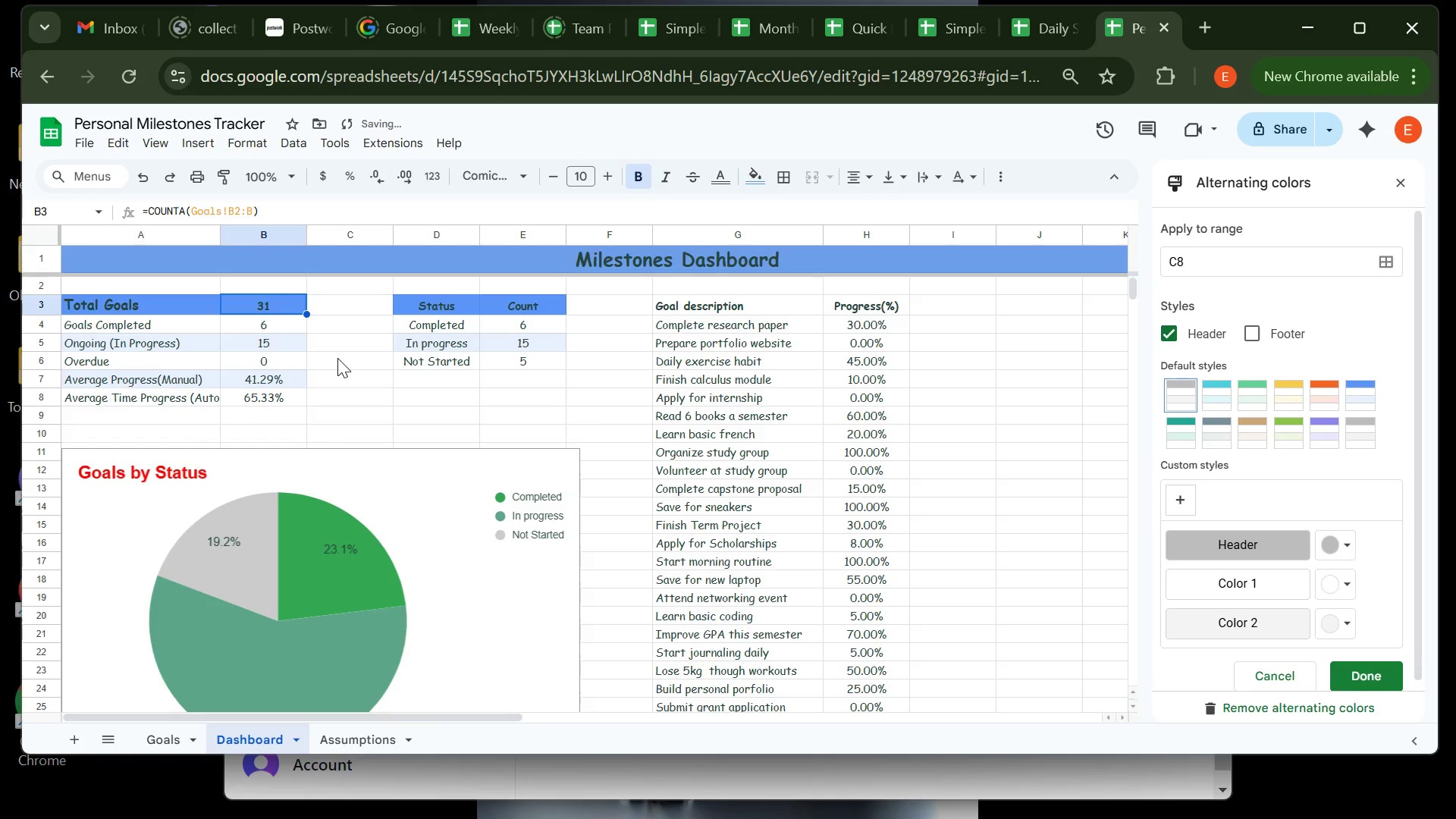 
left_click([337, 358])
 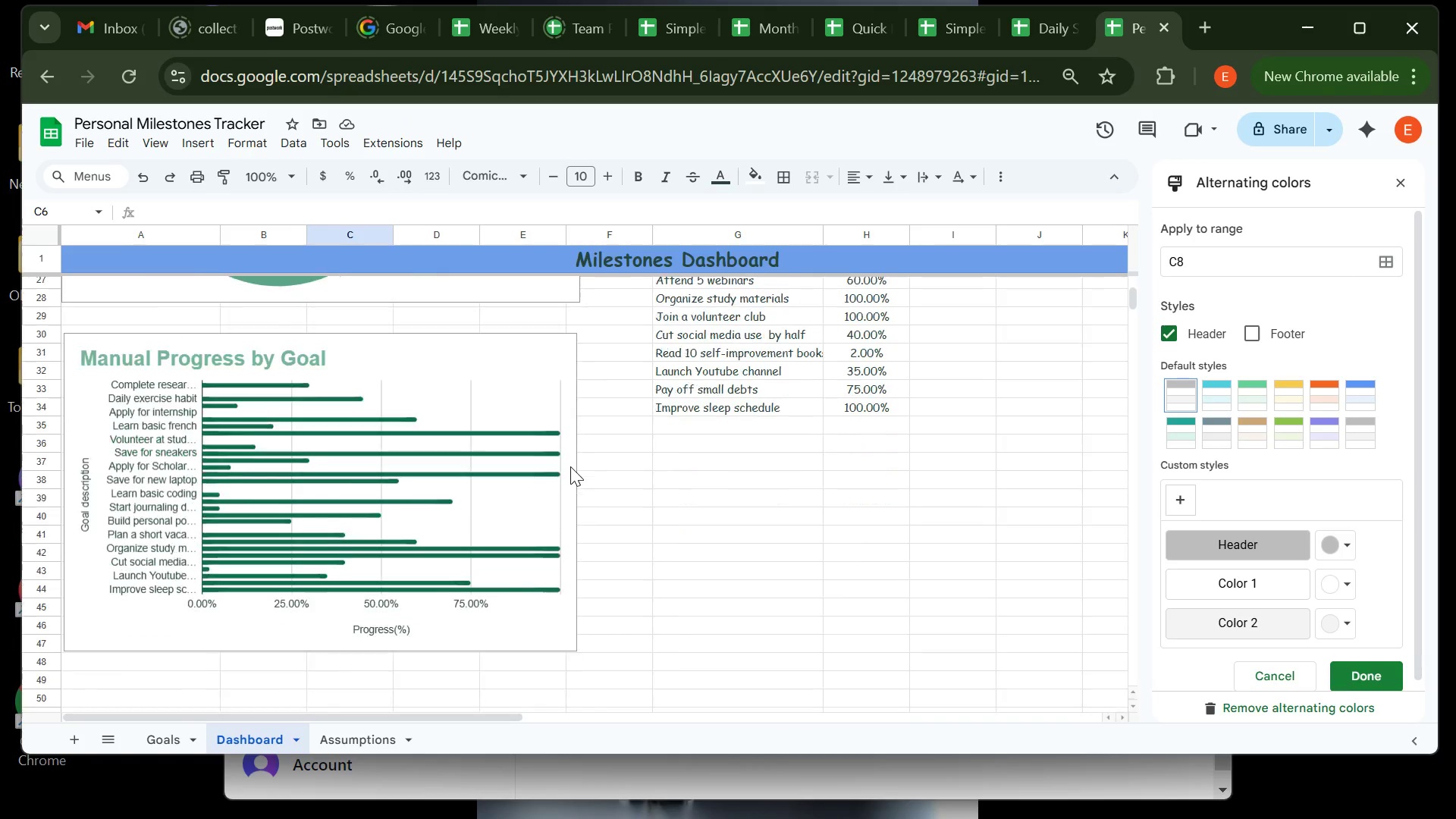 
wait(5.92)
 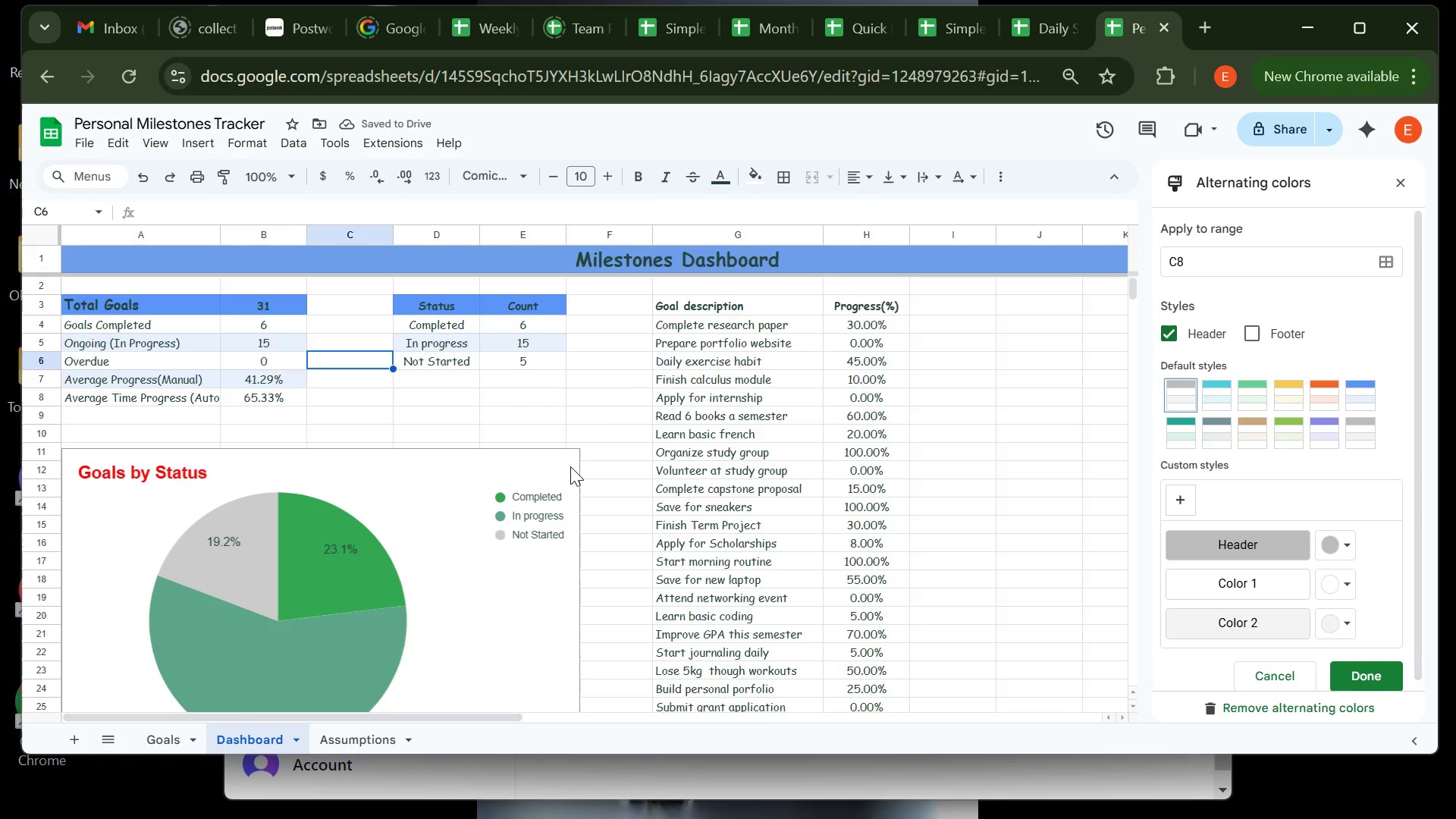 
left_click([738, 527])
 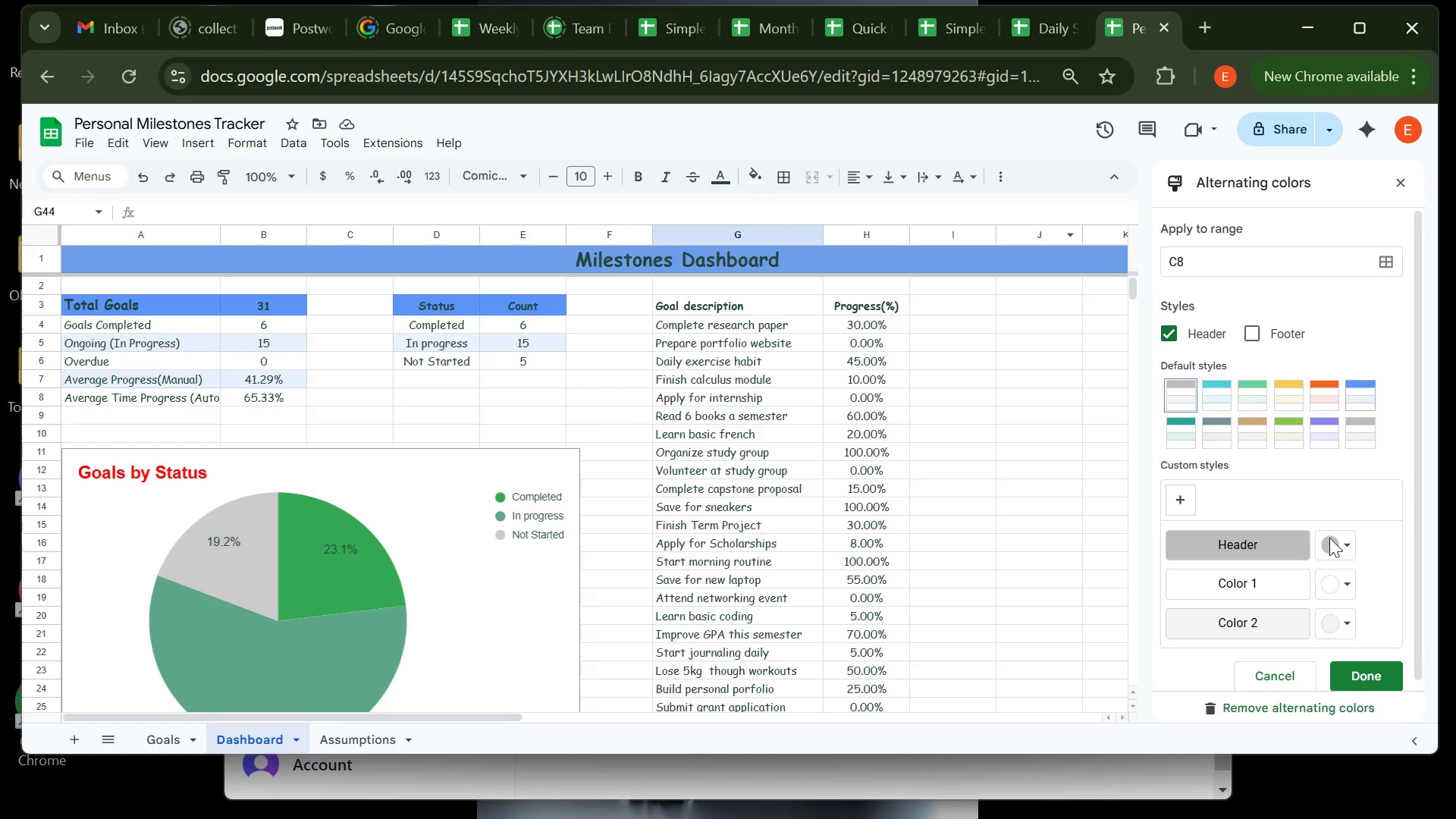 
wait(8.71)
 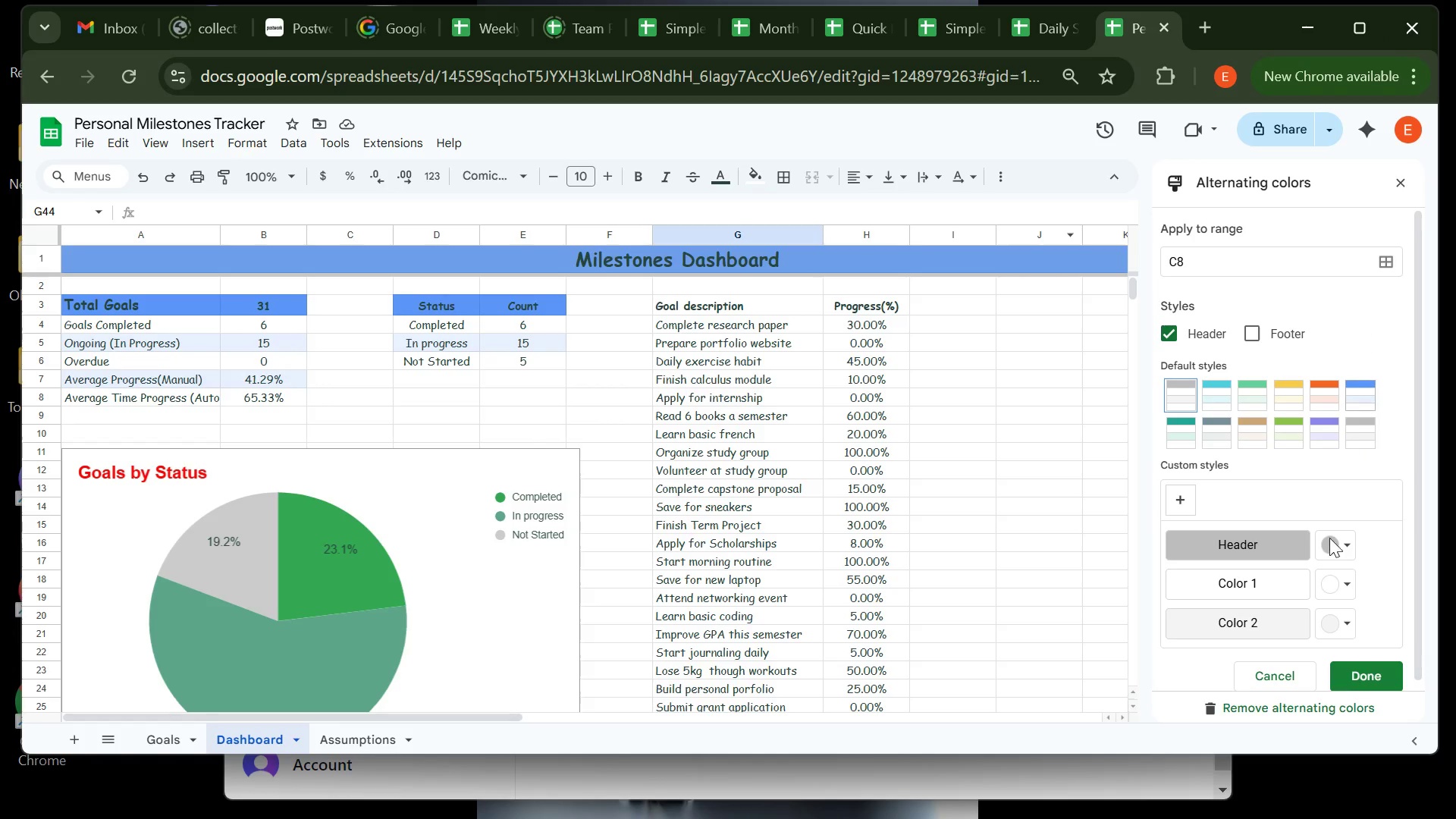 
left_click([1397, 183])
 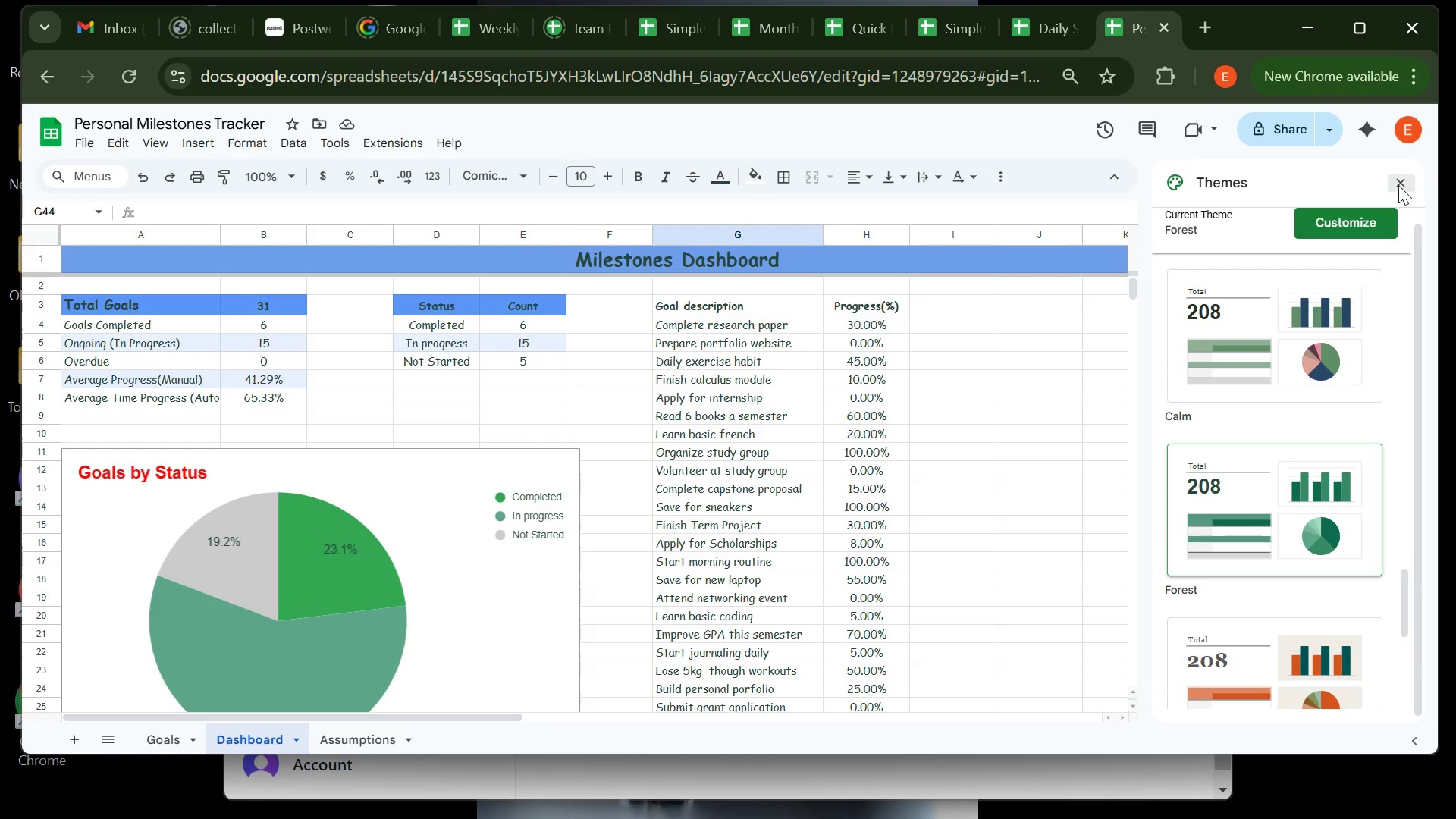 
left_click([1398, 185])
 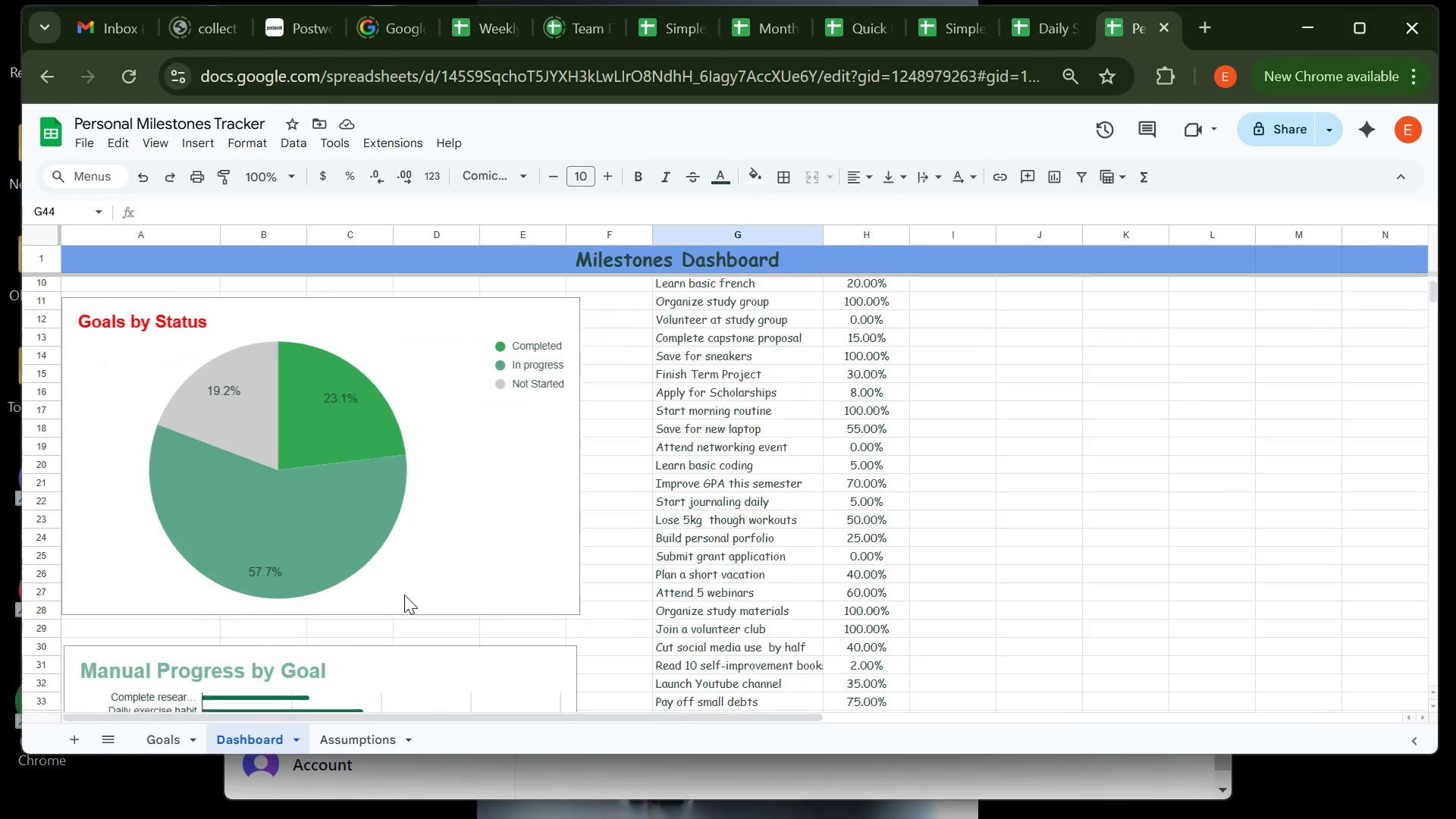 
wait(12.73)
 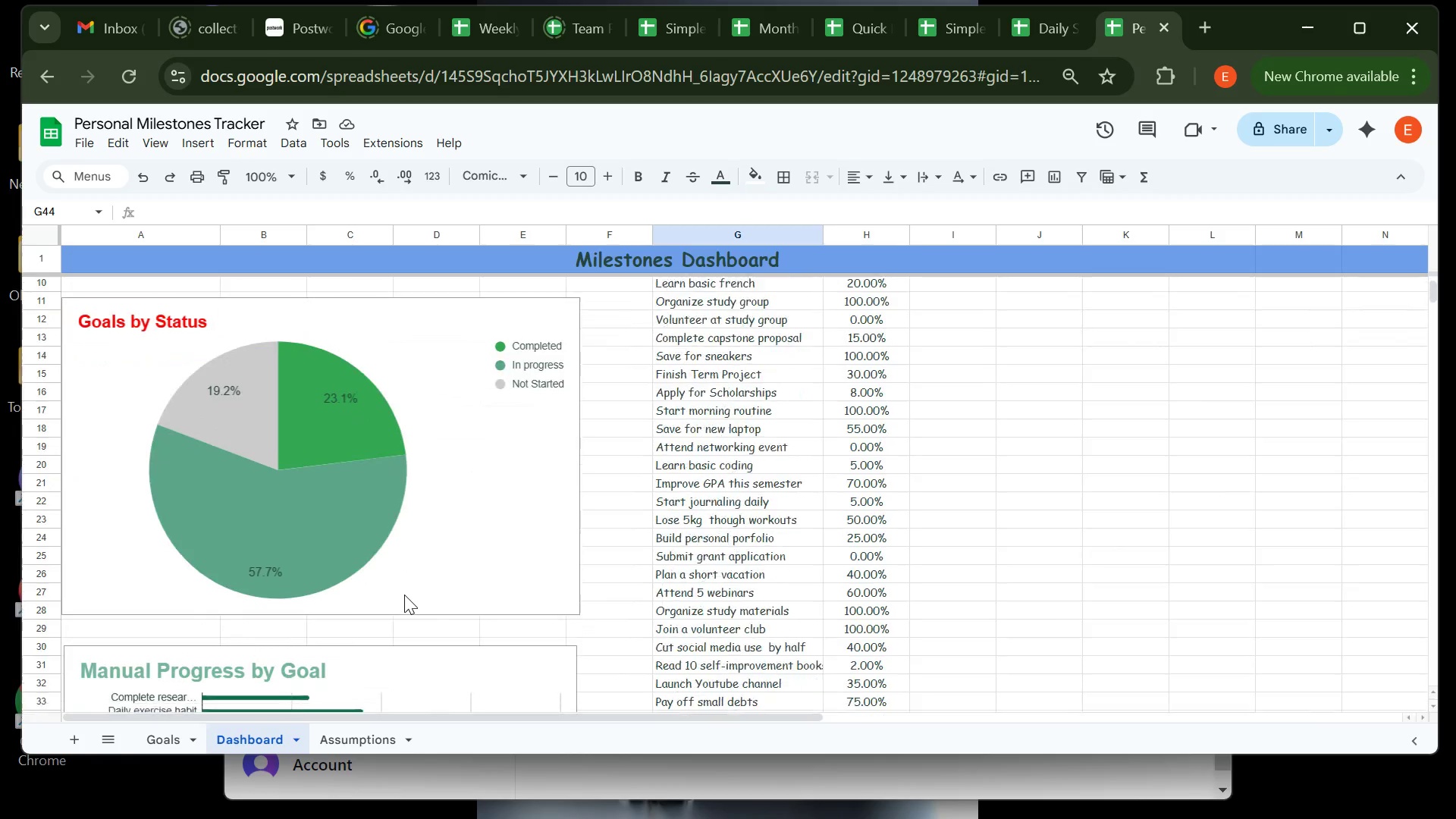 
left_click([1018, 612])
 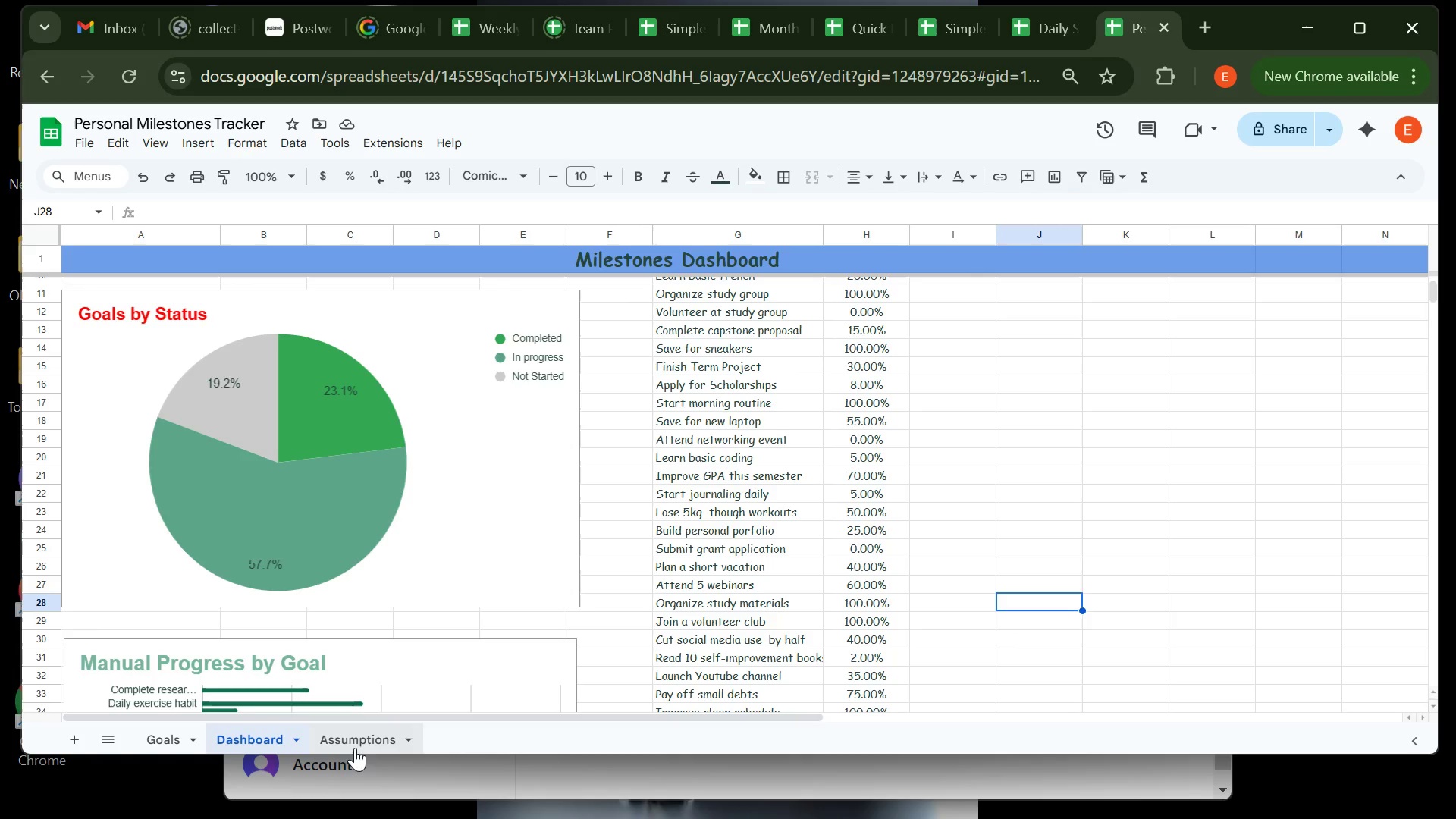 
left_click([355, 748])
 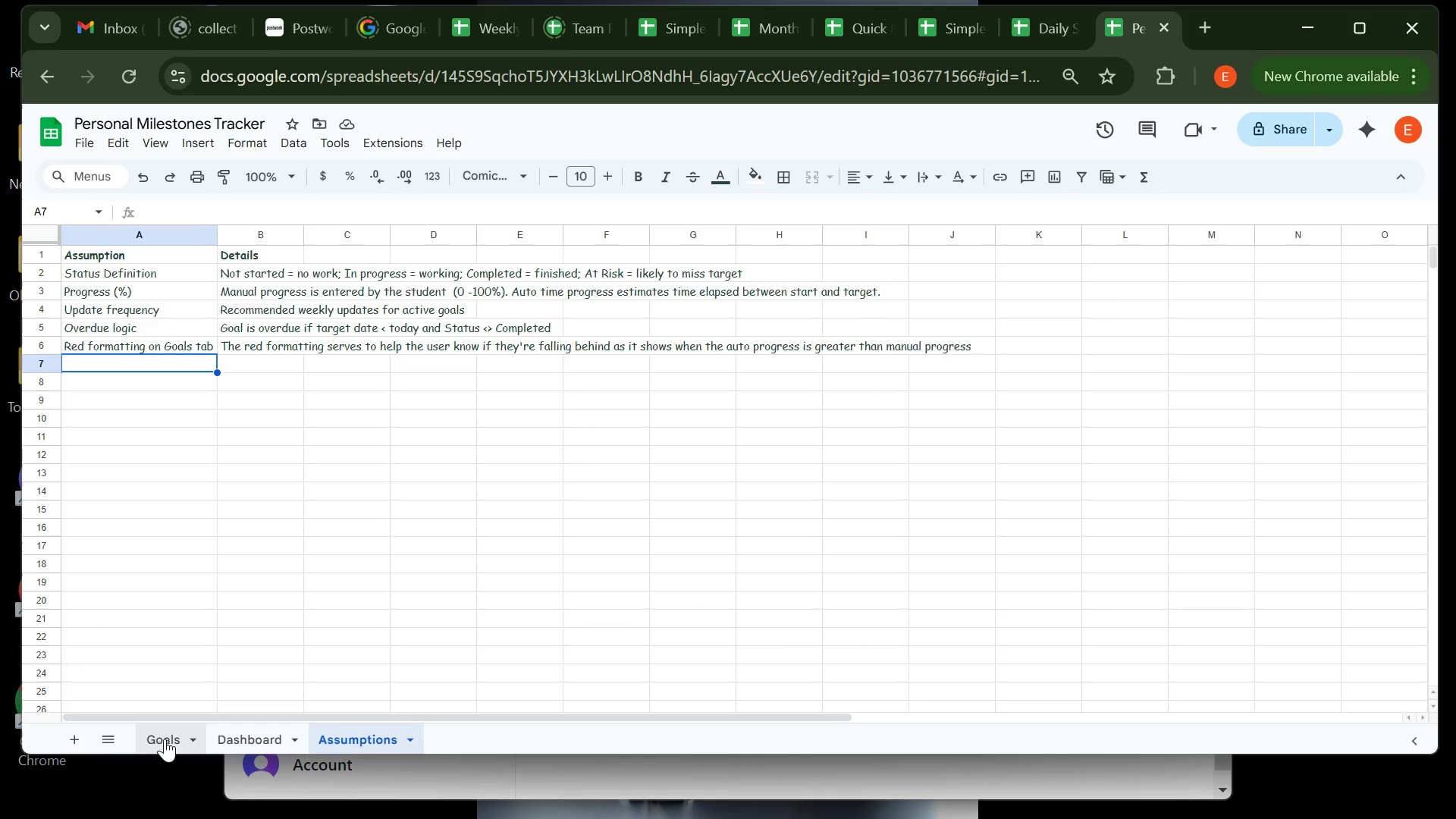 
left_click([165, 739])
 